 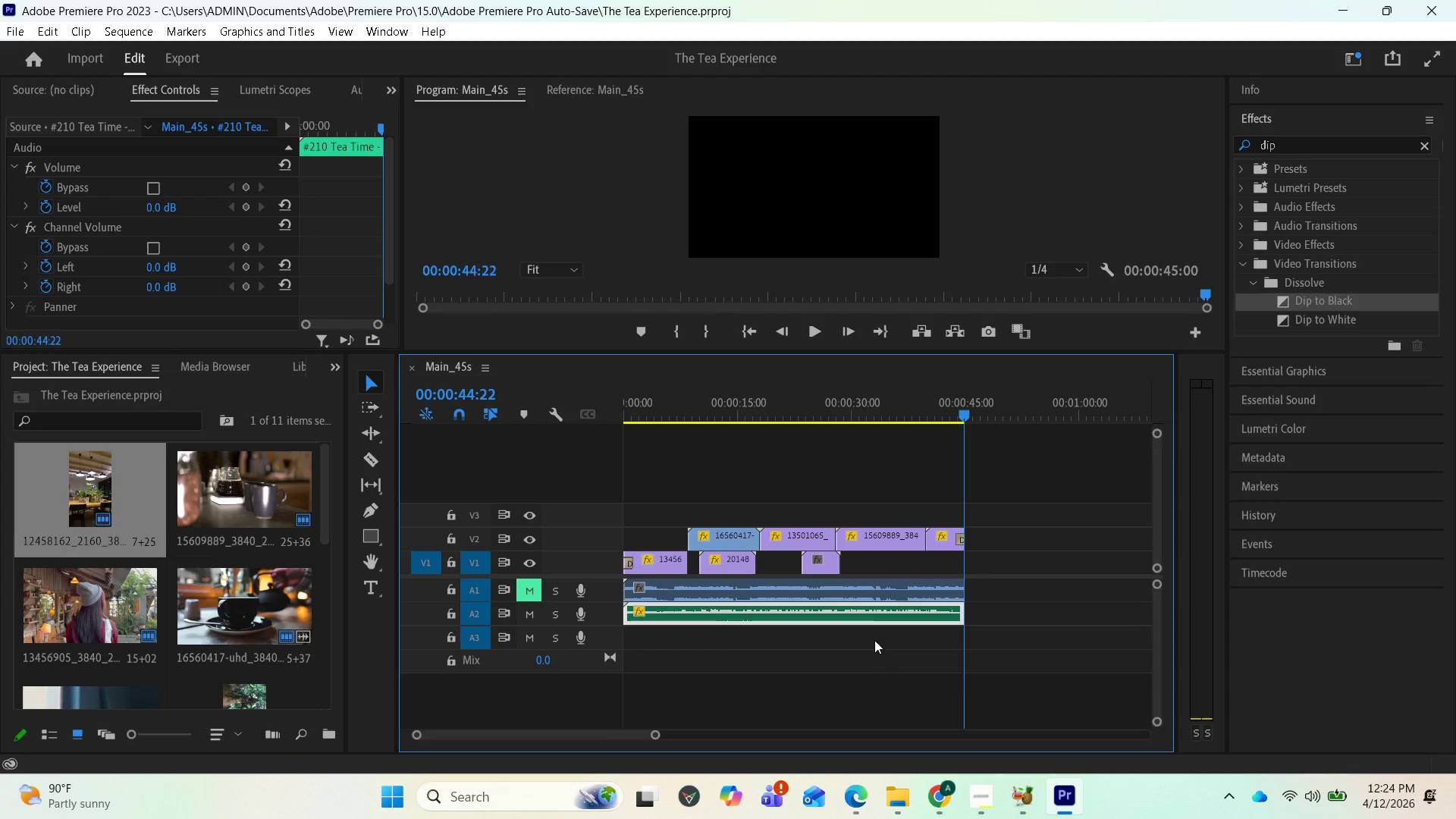 
left_click([1310, 140])
 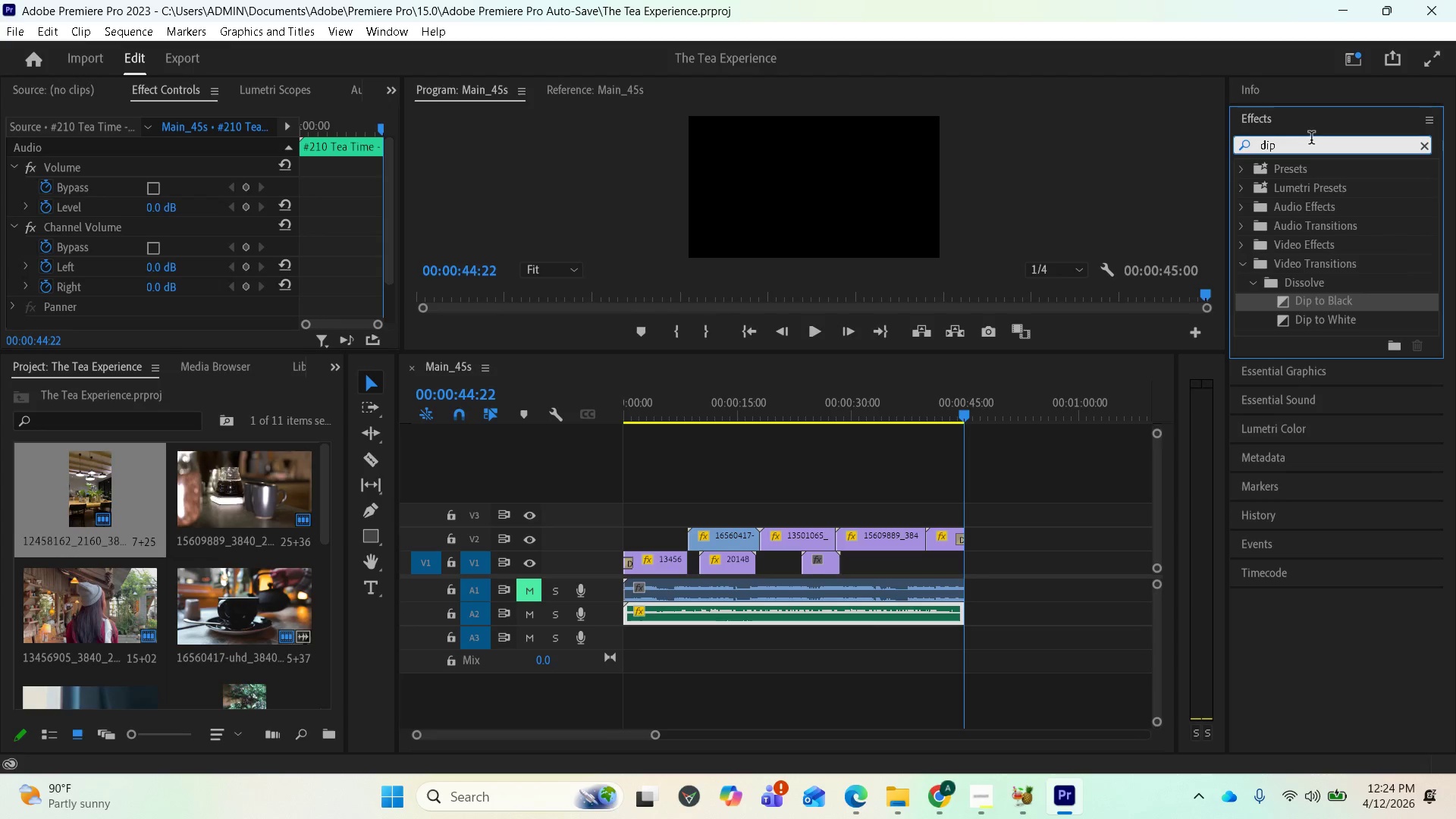 
key(Backspace)
type(sol)
 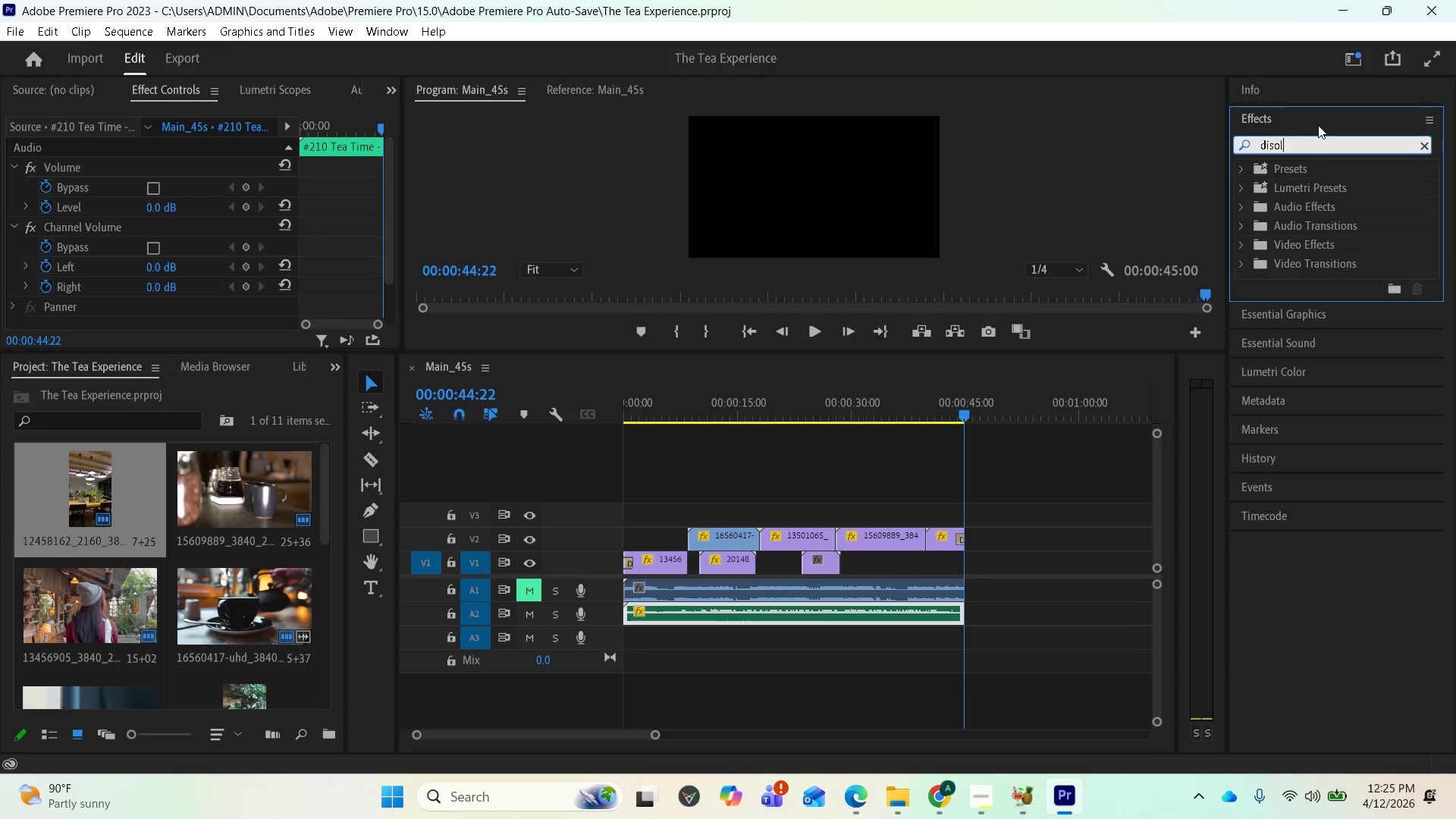 
key(Backspace)
 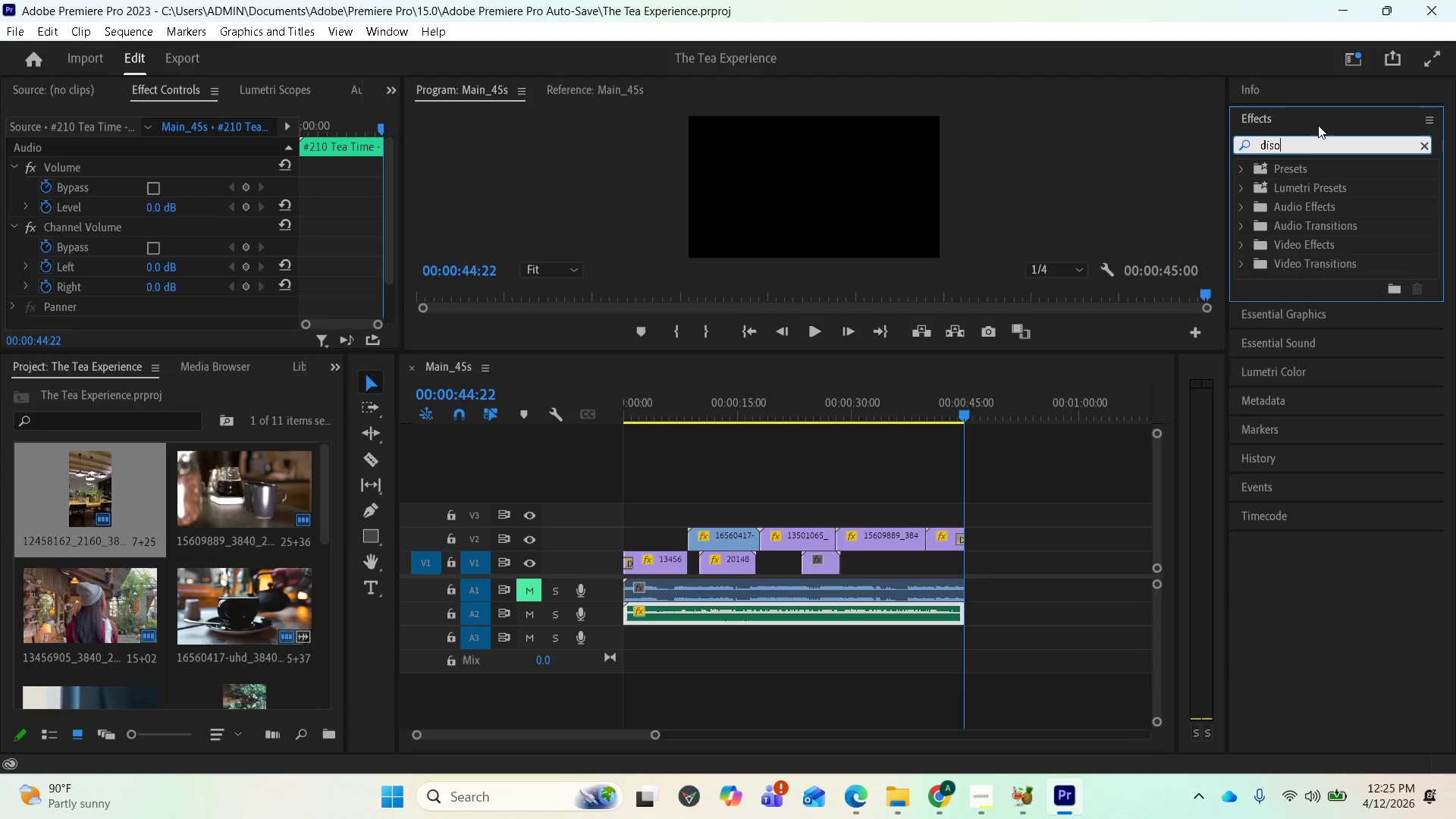 
key(Backspace)
 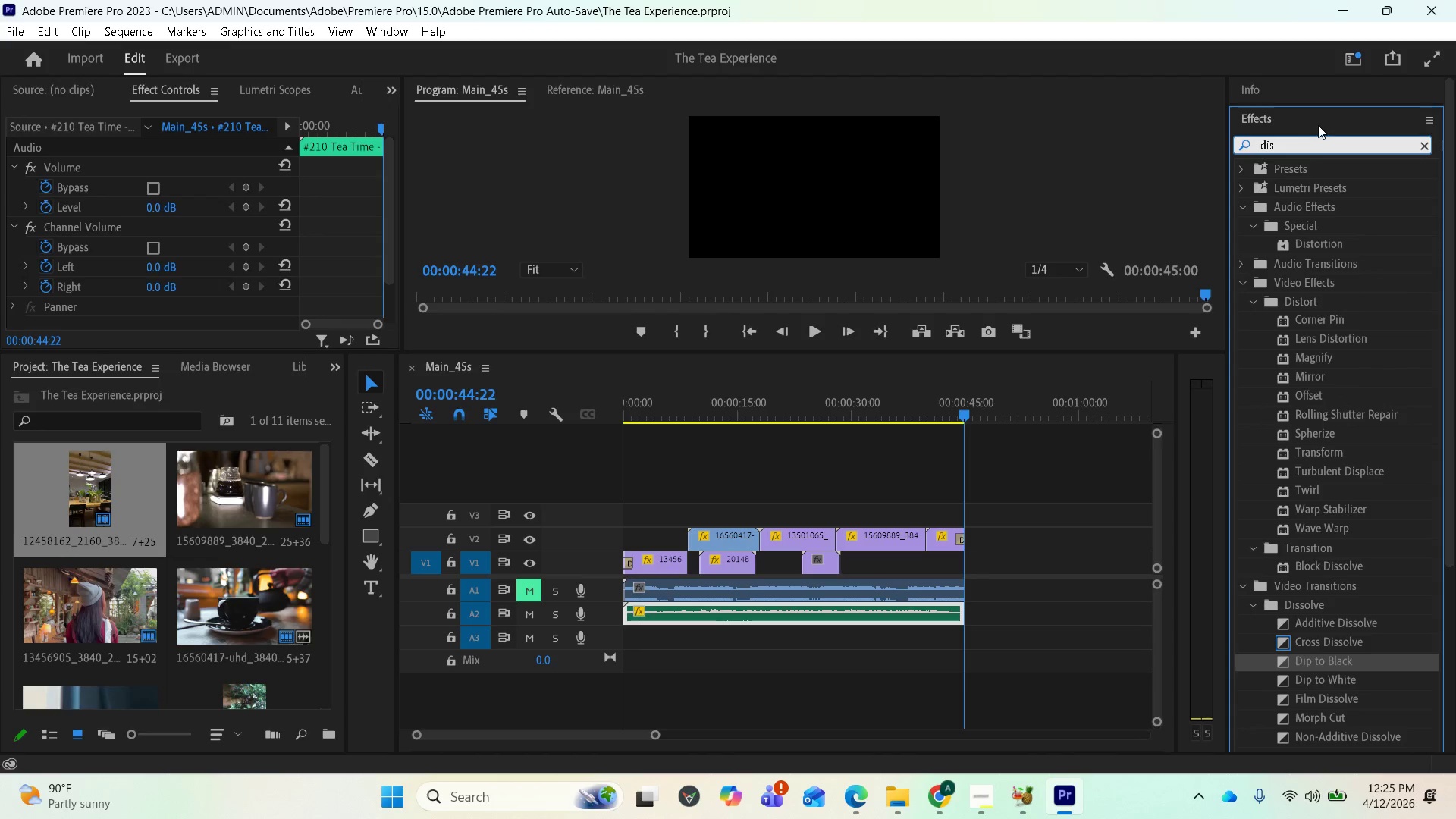 
key(Backspace)
 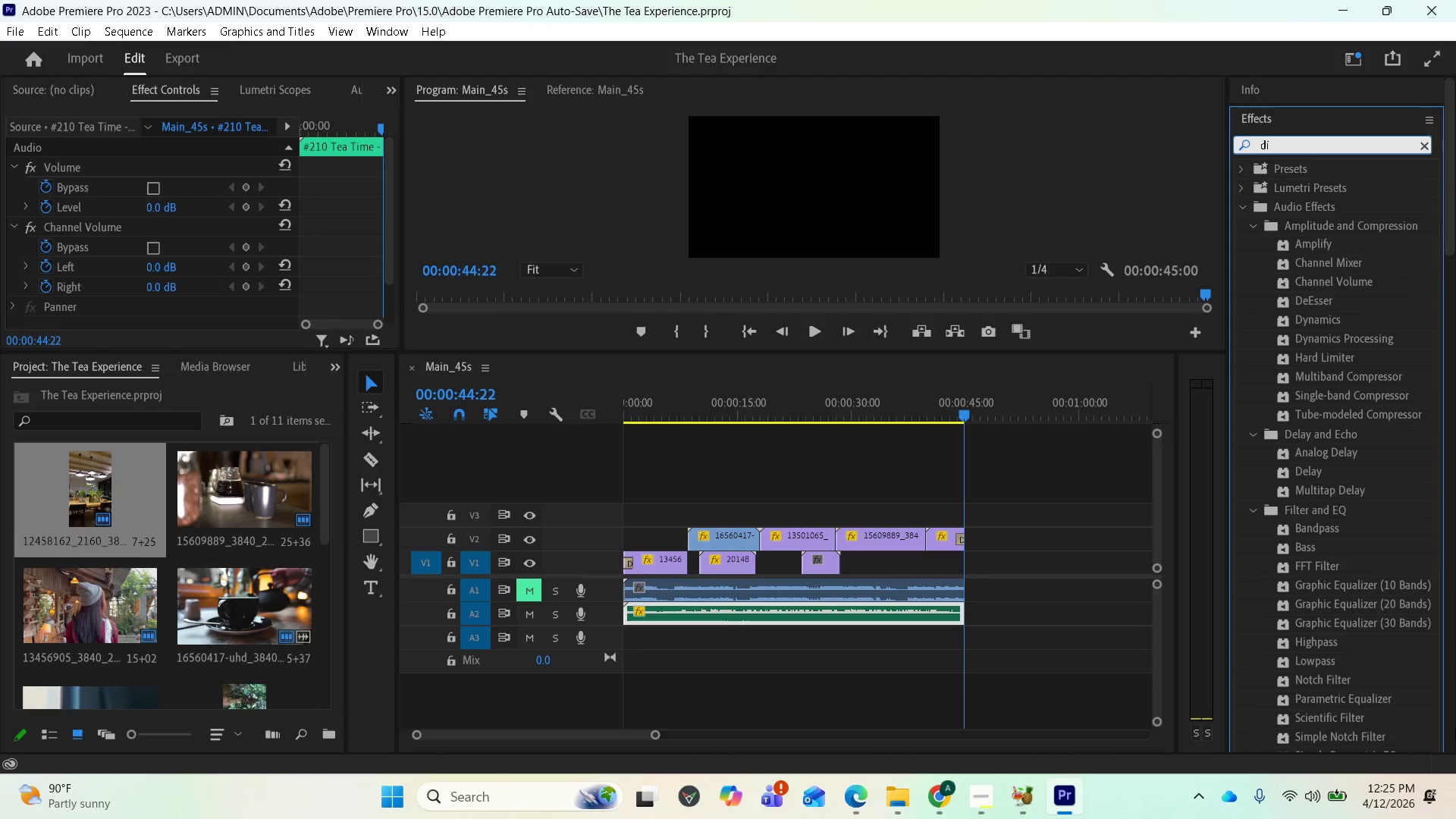 
scroll: coordinate [1292, 601], scroll_direction: down, amount: 5.0
 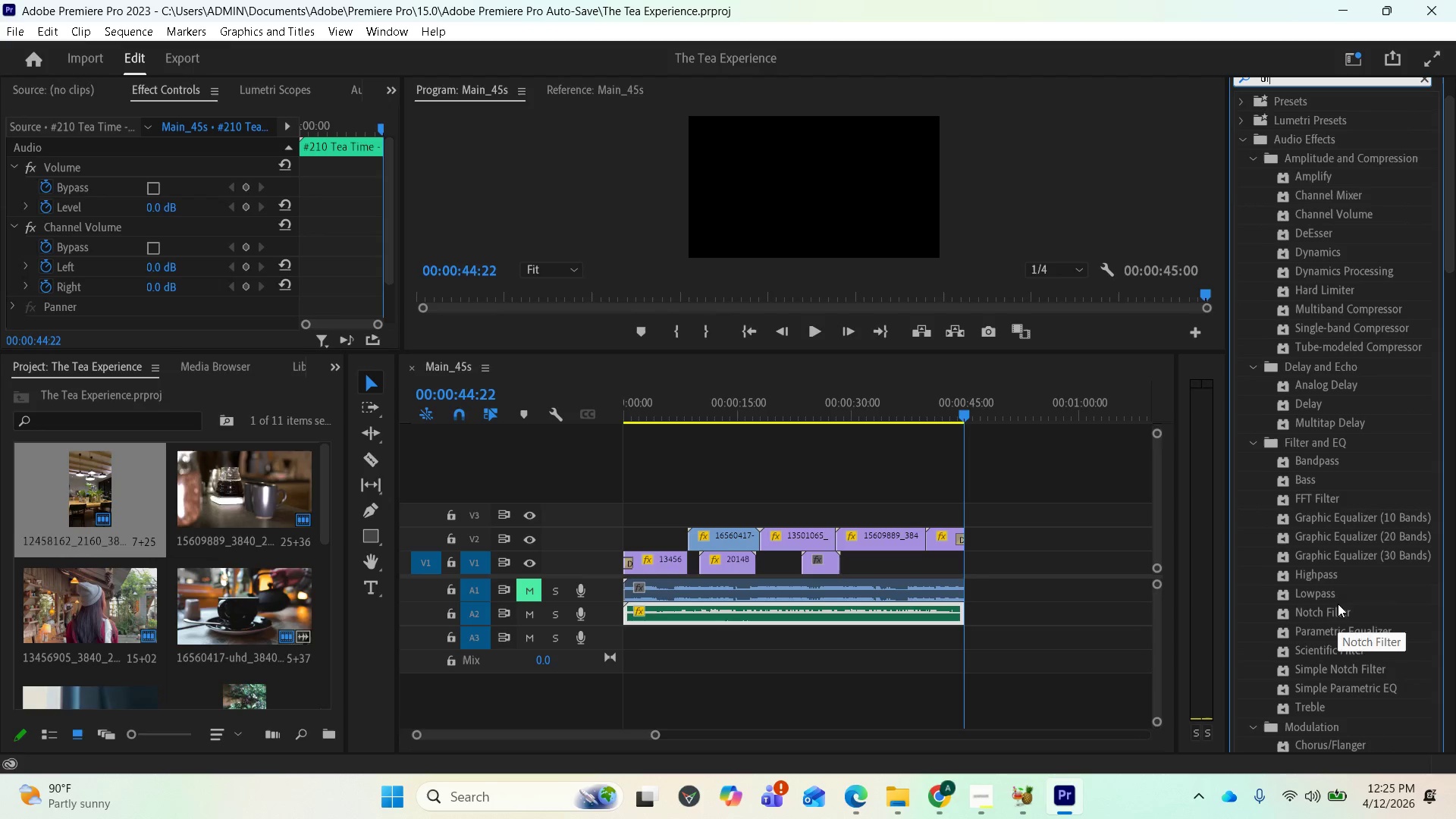 
scroll: coordinate [1324, 452], scroll_direction: up, amount: 1.0
 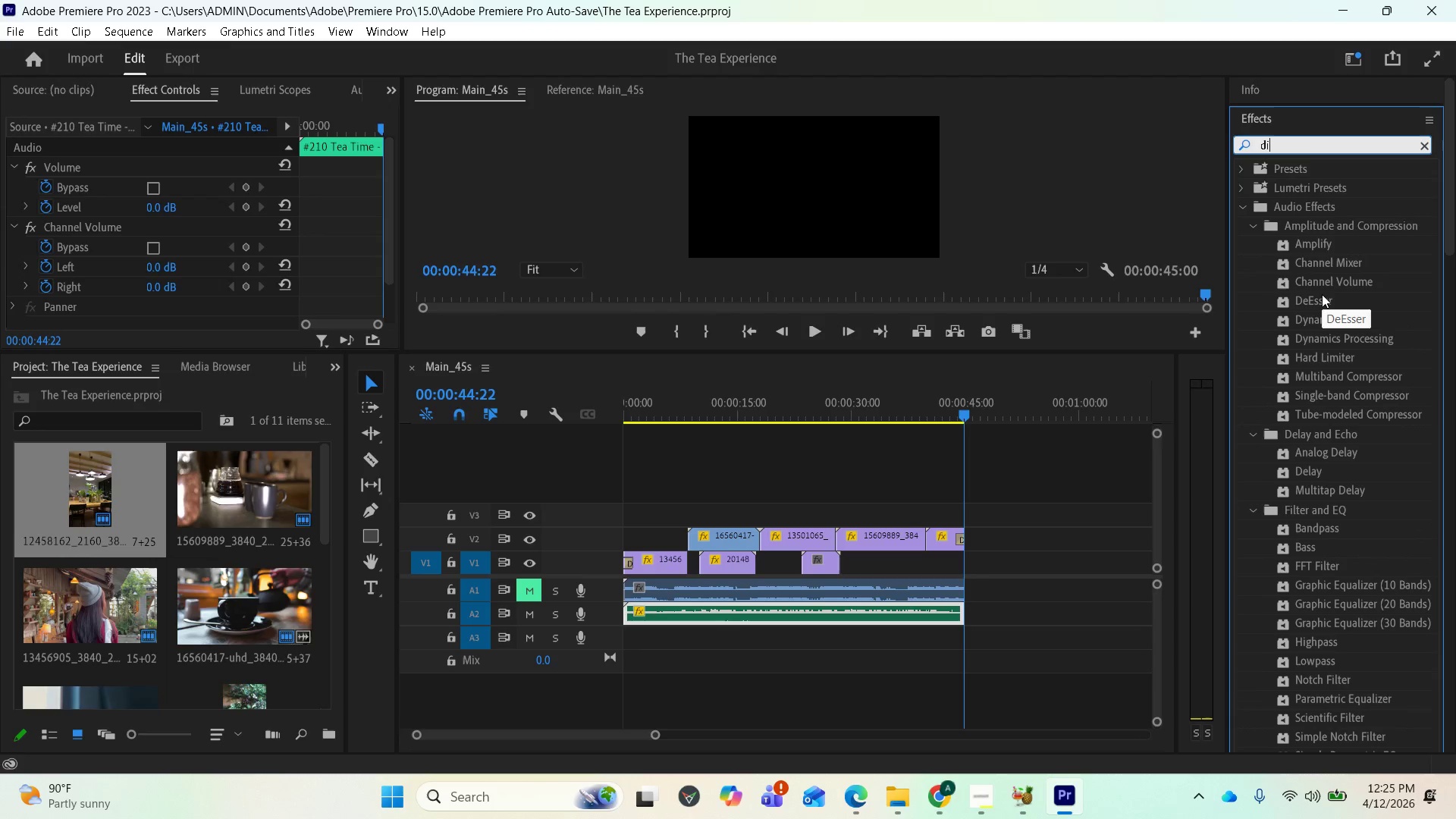 
key(Backspace)
type(eso)
 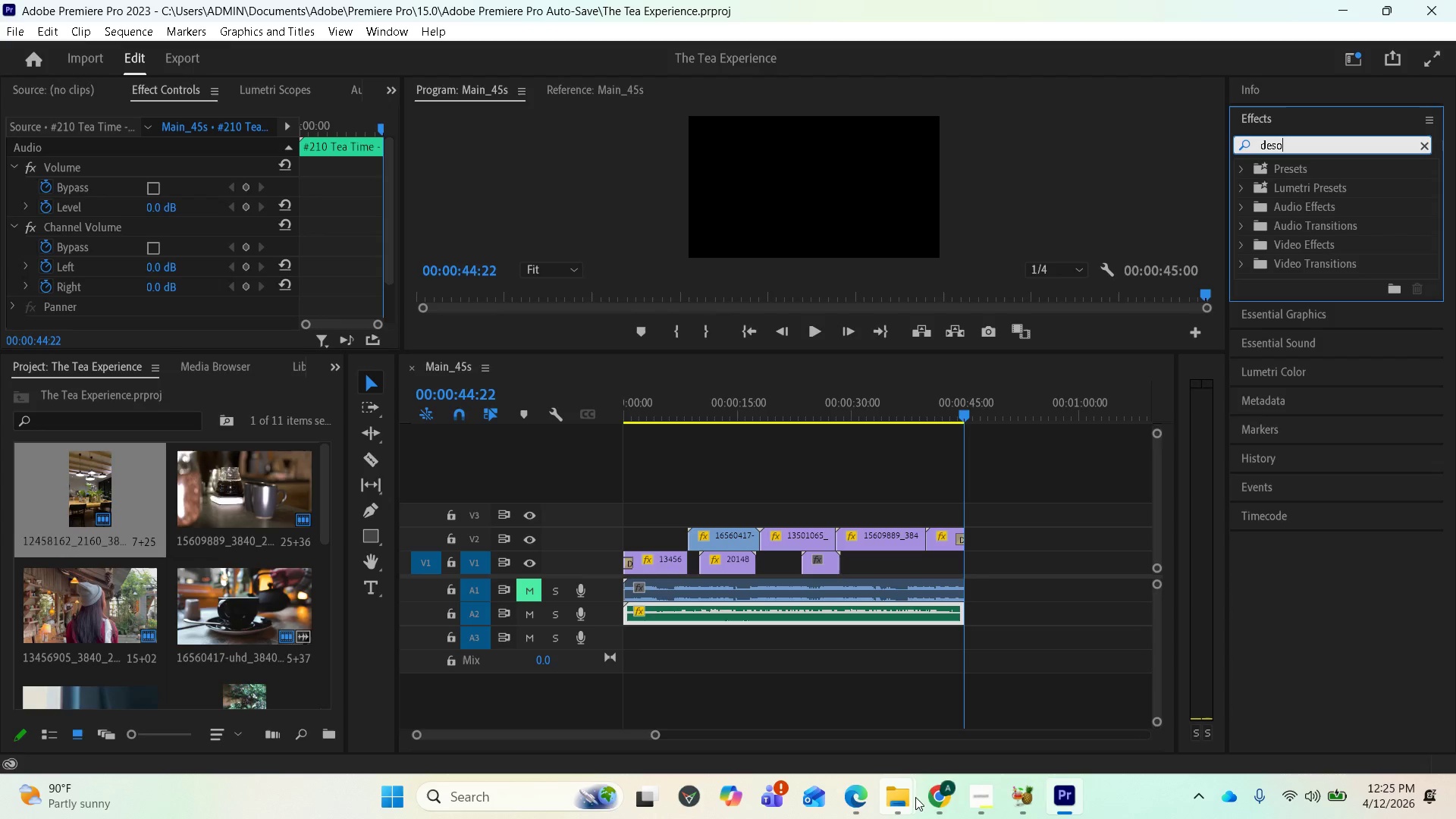 
left_click([848, 796])
 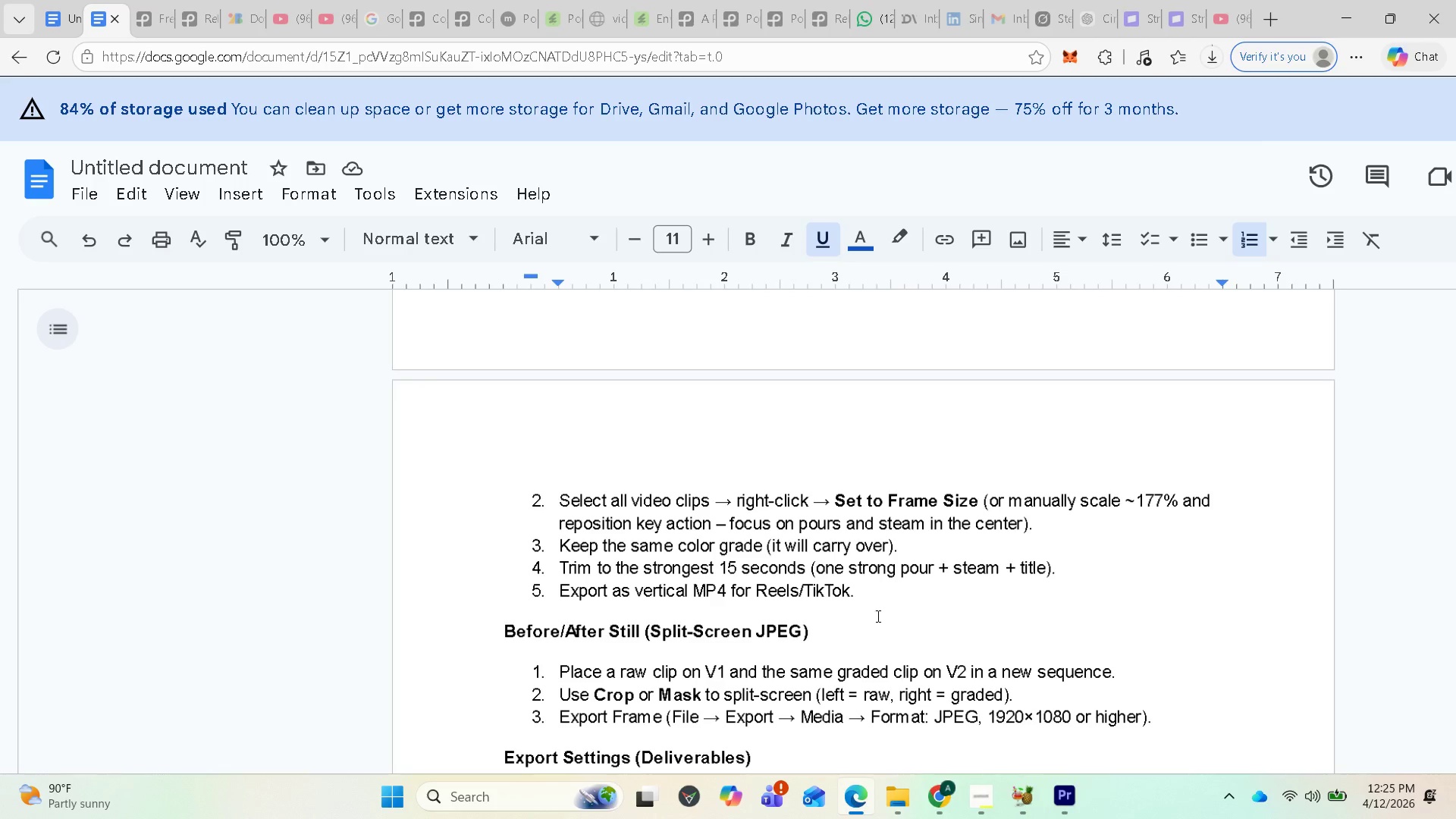 
scroll: coordinate [877, 615], scroll_direction: down, amount: 2.0
 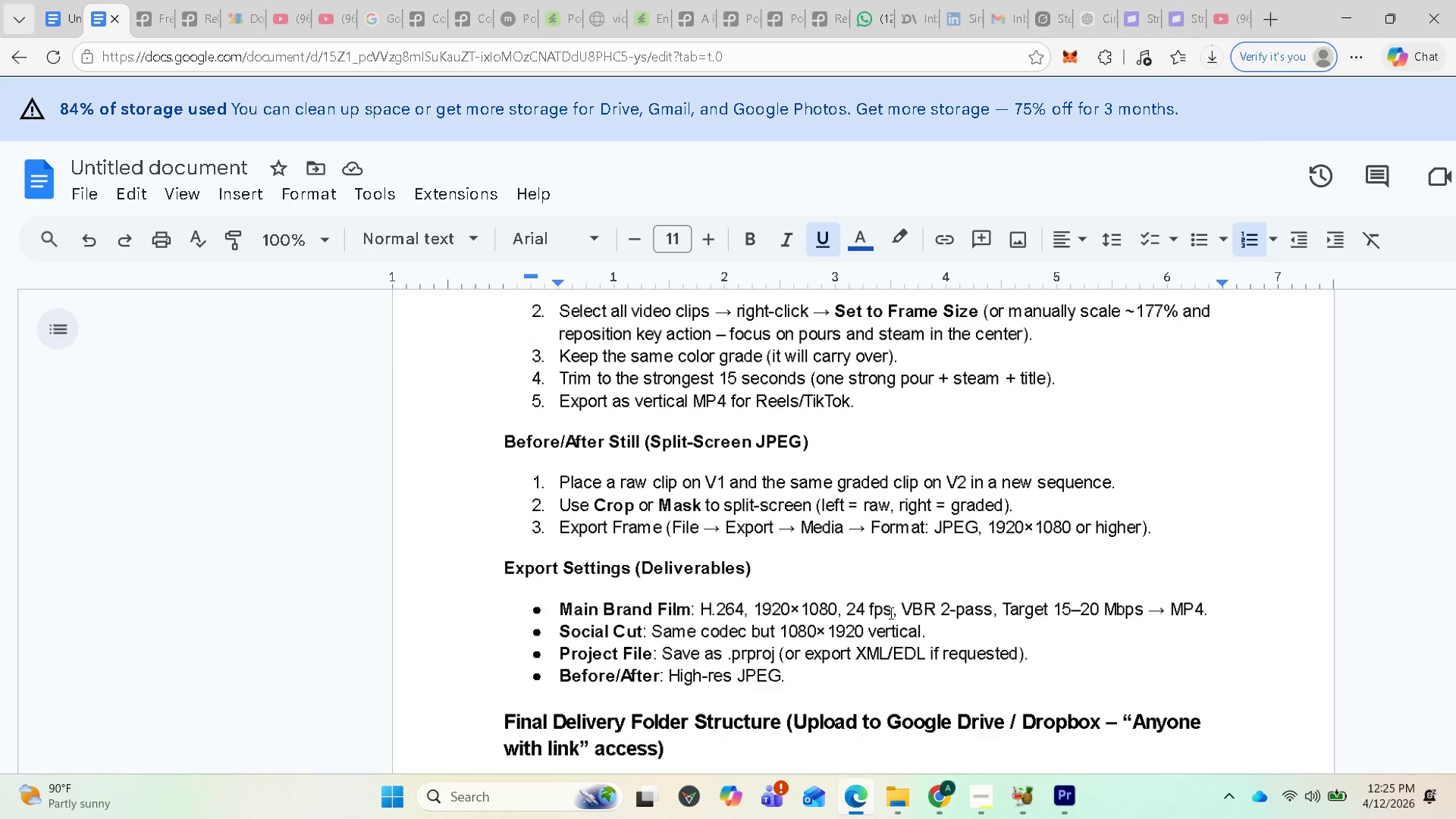 
scroll: coordinate [804, 510], scroll_direction: up, amount: 11.0
 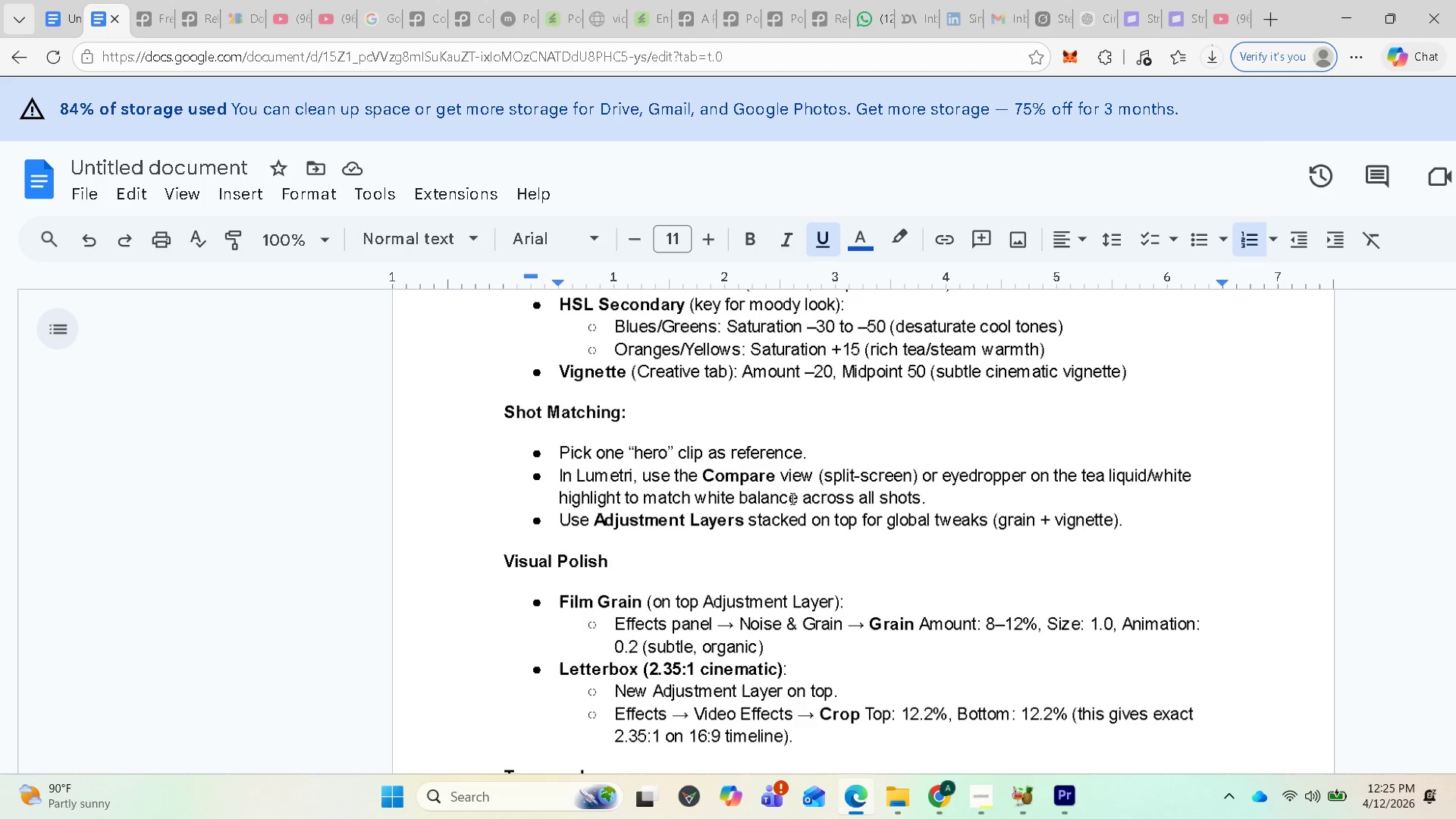 
scroll: coordinate [708, 486], scroll_direction: up, amount: 9.0
 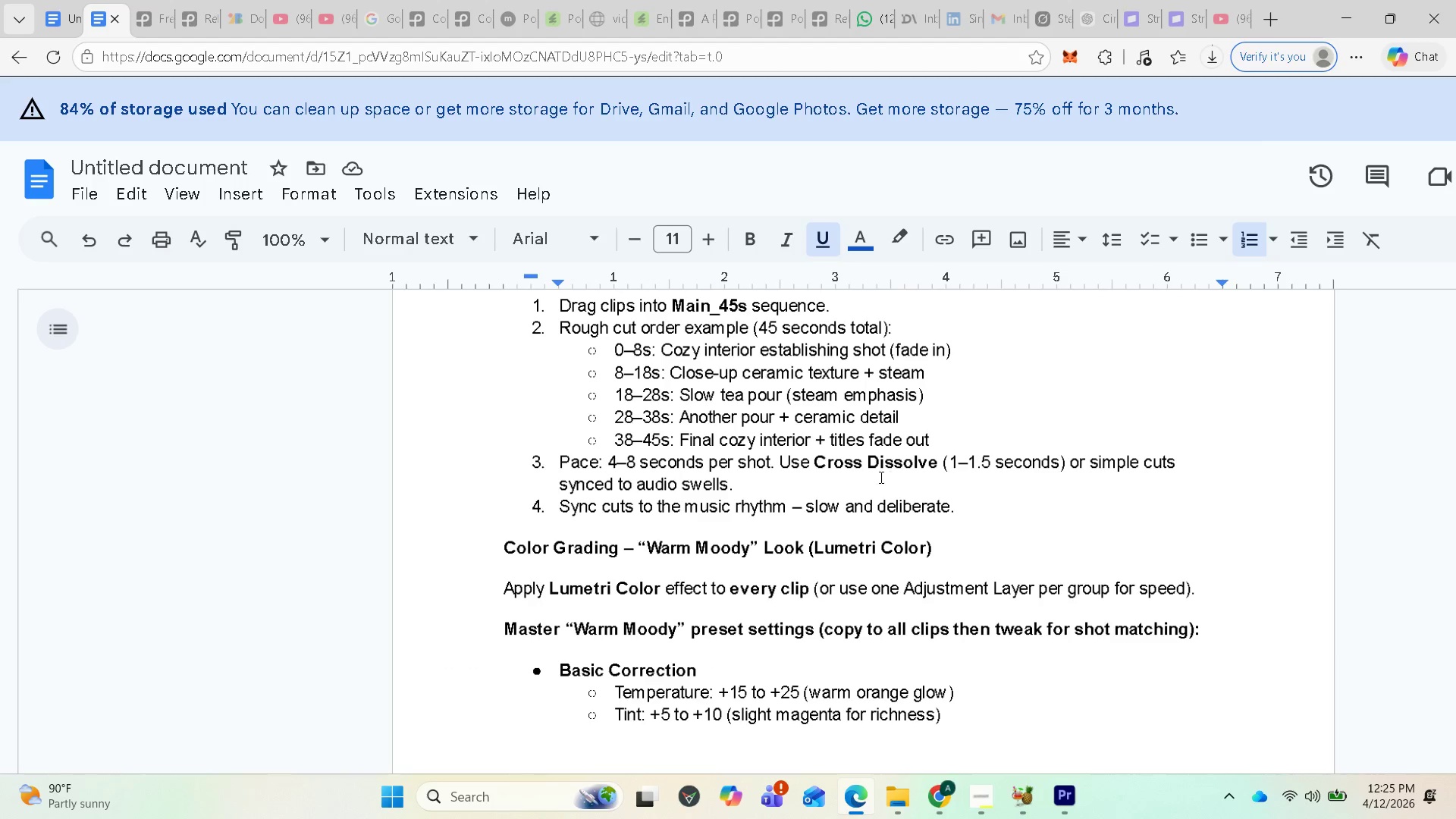 
wait(5.11)
 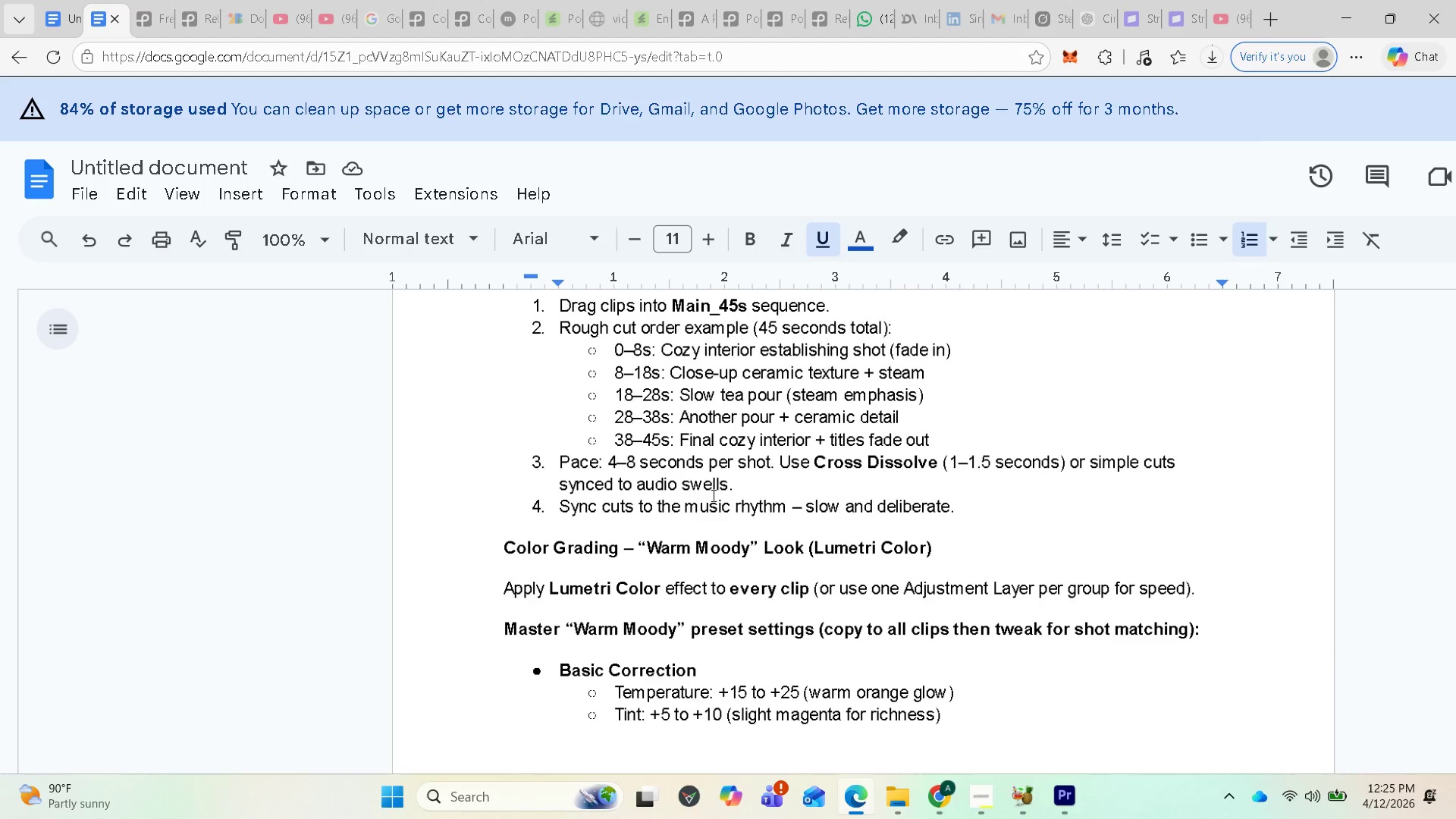 
left_click_drag(start_coordinate=[816, 463], to_coordinate=[940, 471])
 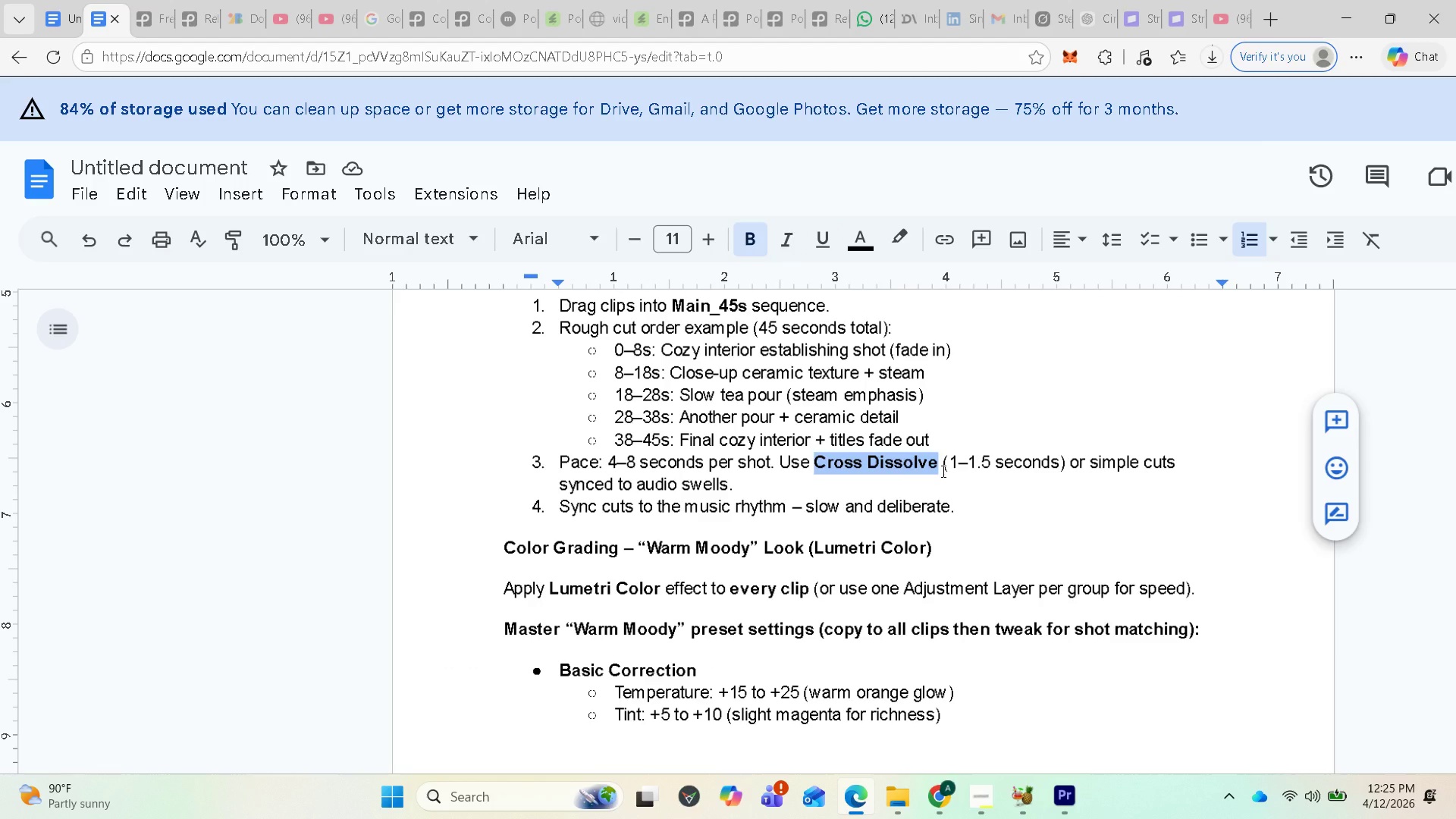 
key(Control+C)
 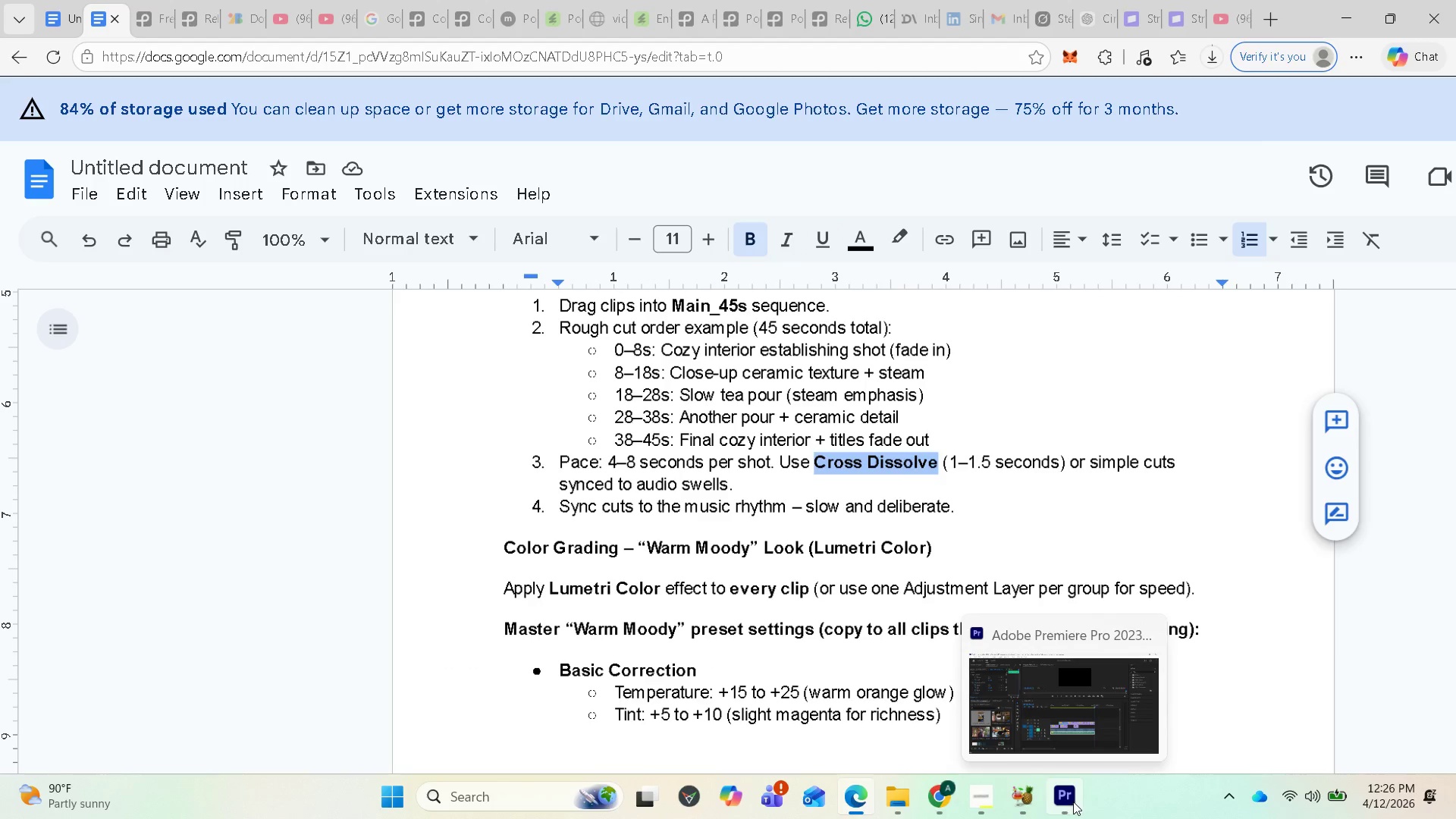 
left_click([1073, 802])
 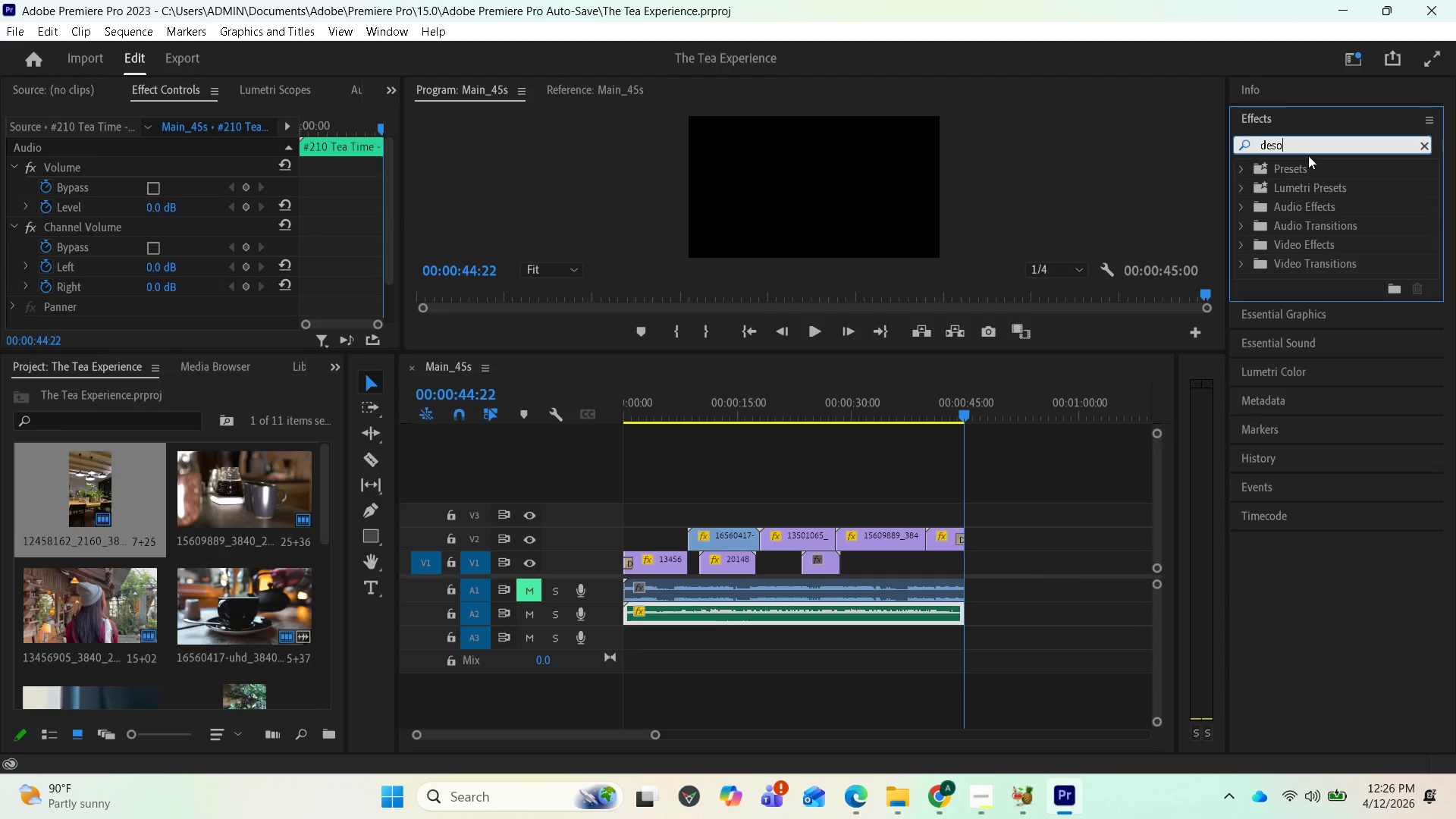 
left_click([1308, 148])
 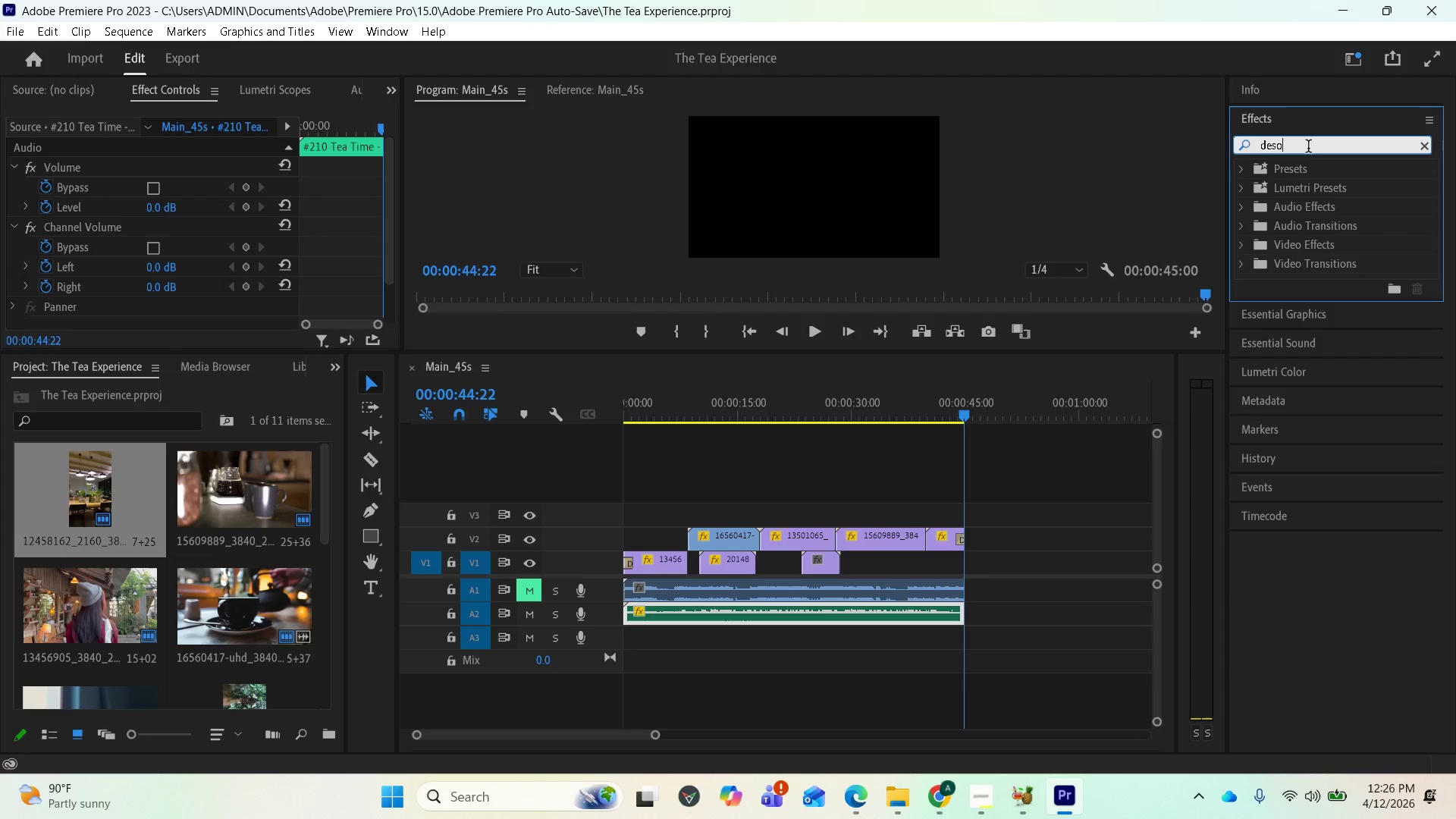 
key(Backspace)
 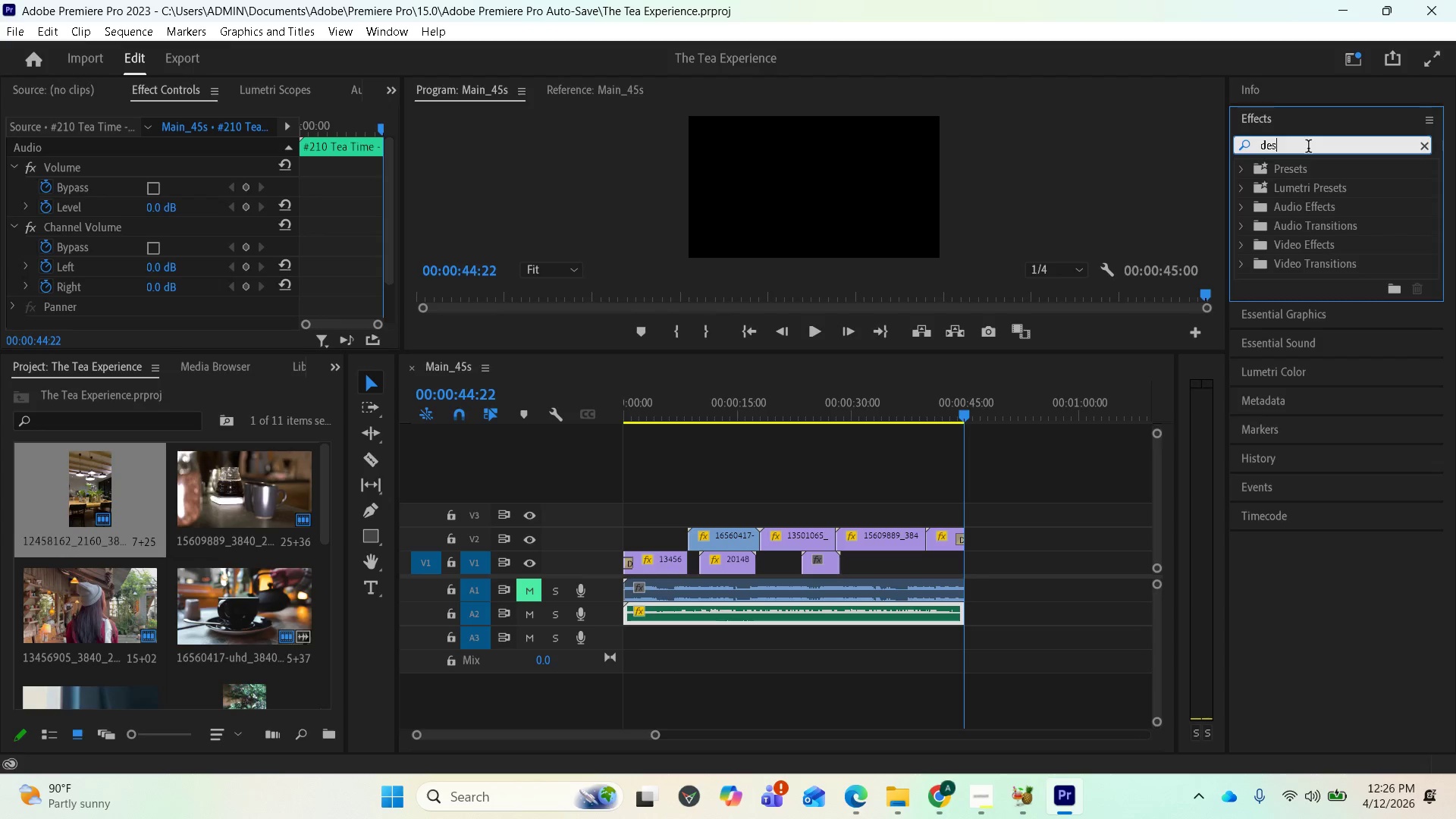 
key(Backspace)
 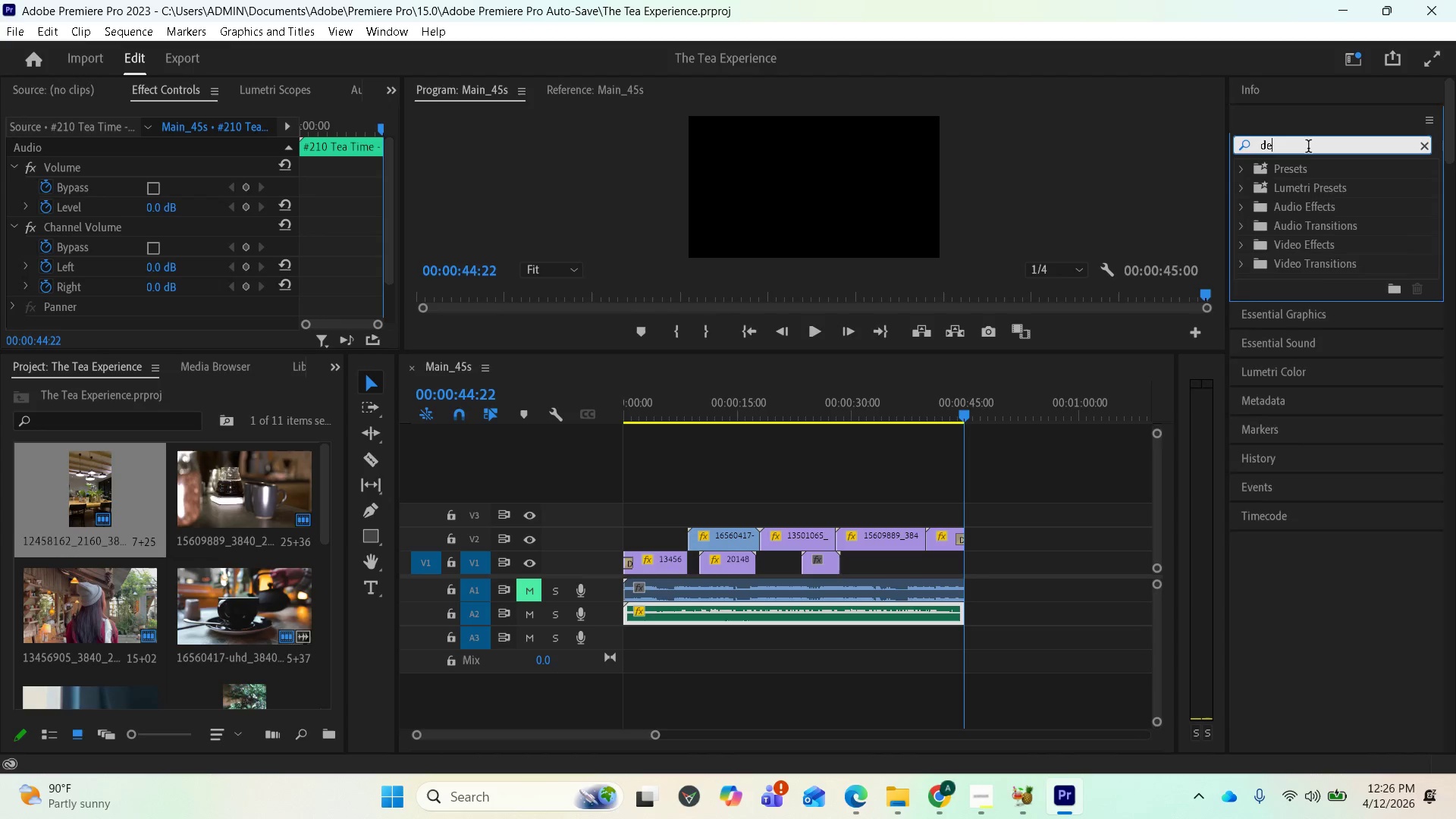 
key(Backspace)
 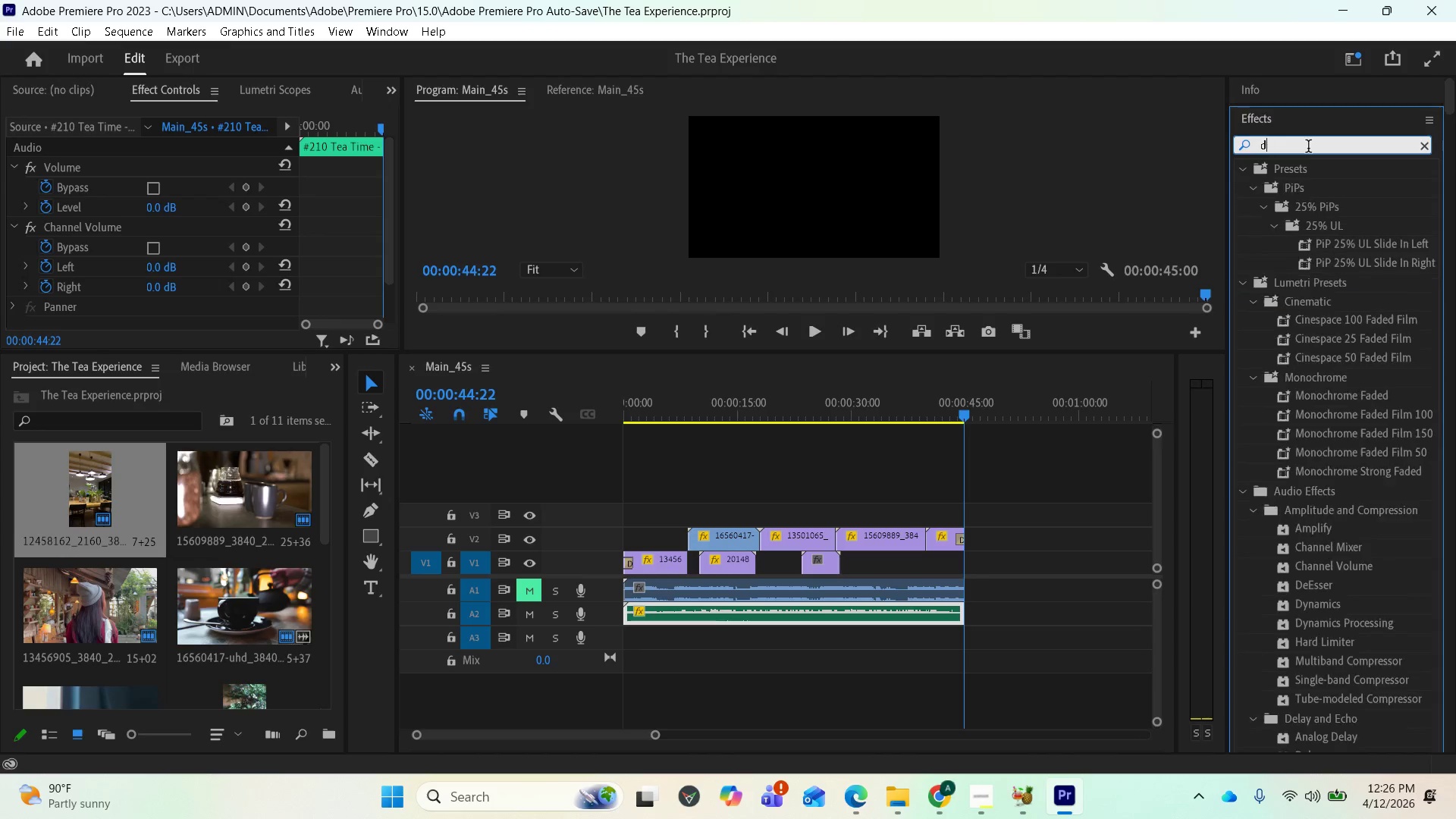 
key(Backspace)
 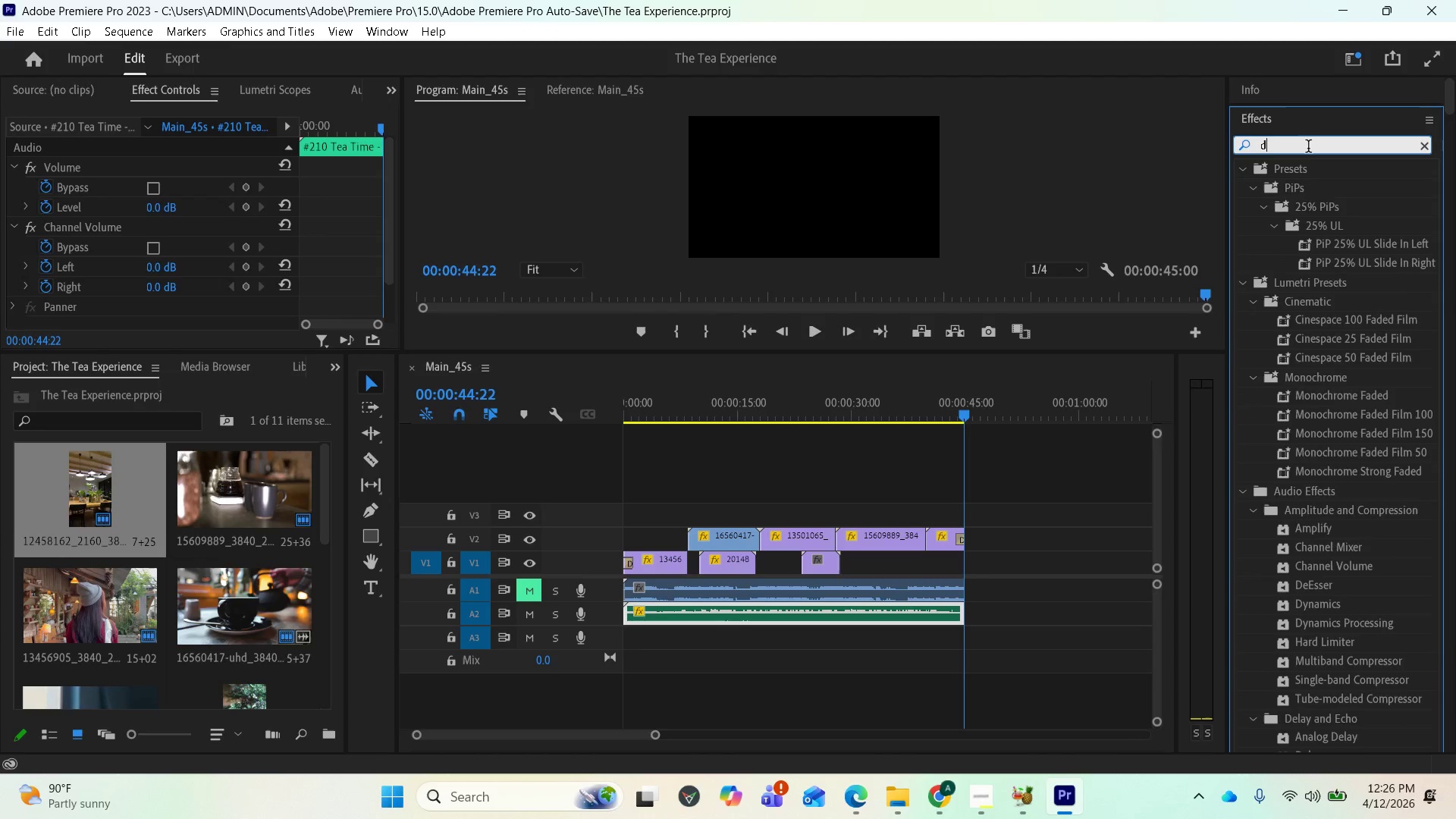 
key(Backspace)
 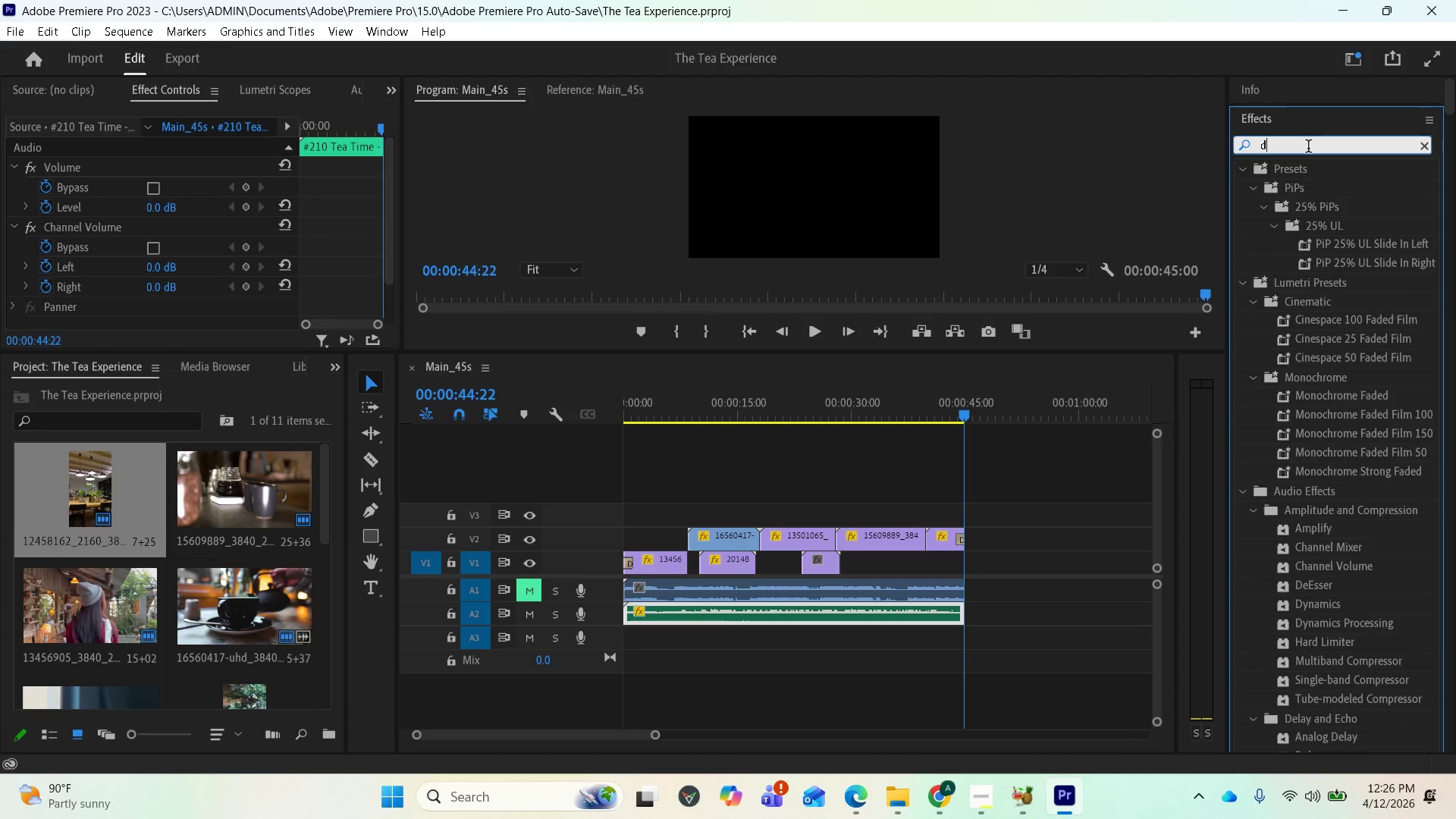 
key(Backspace)
 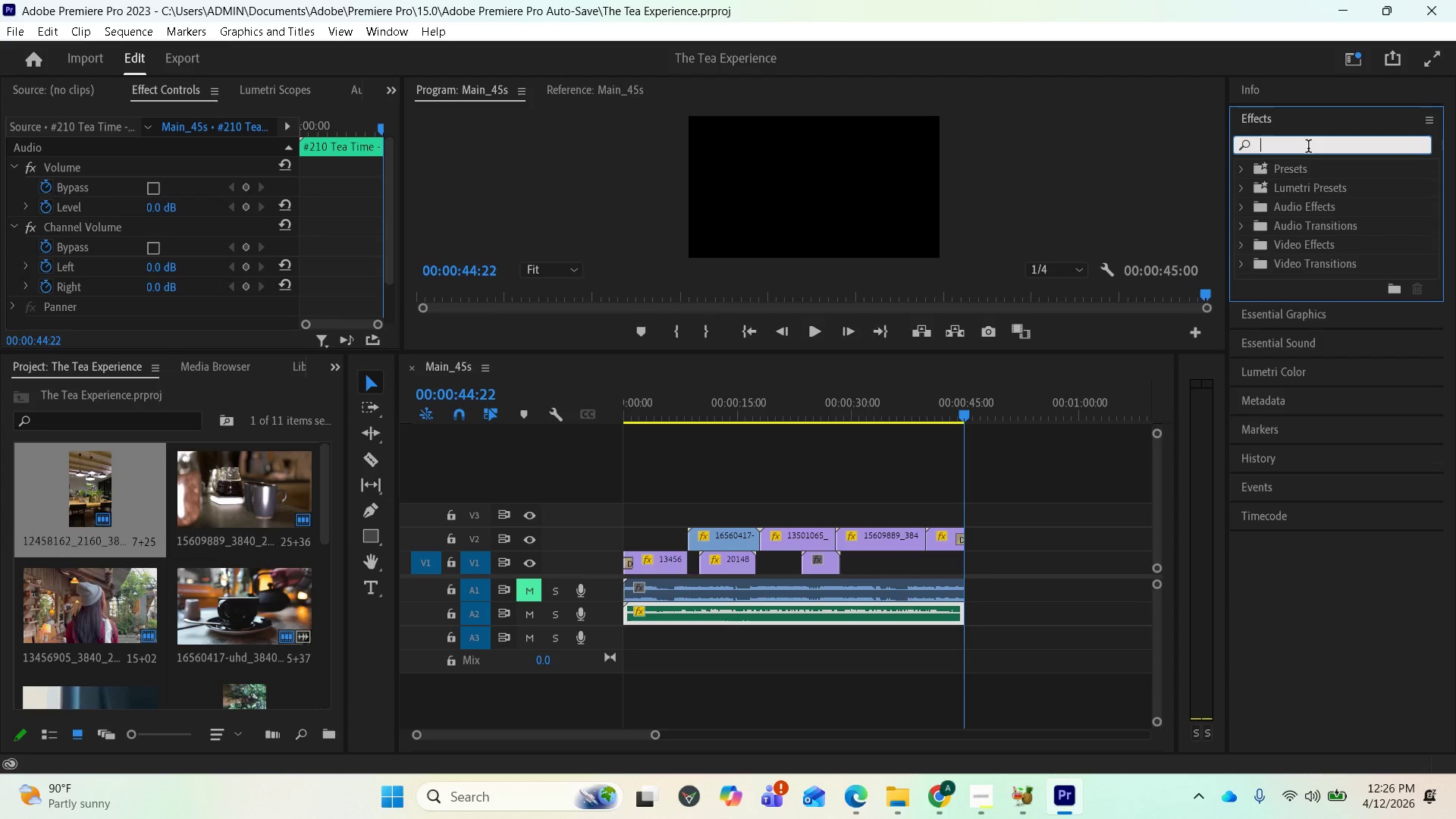 
key(Control+V)
 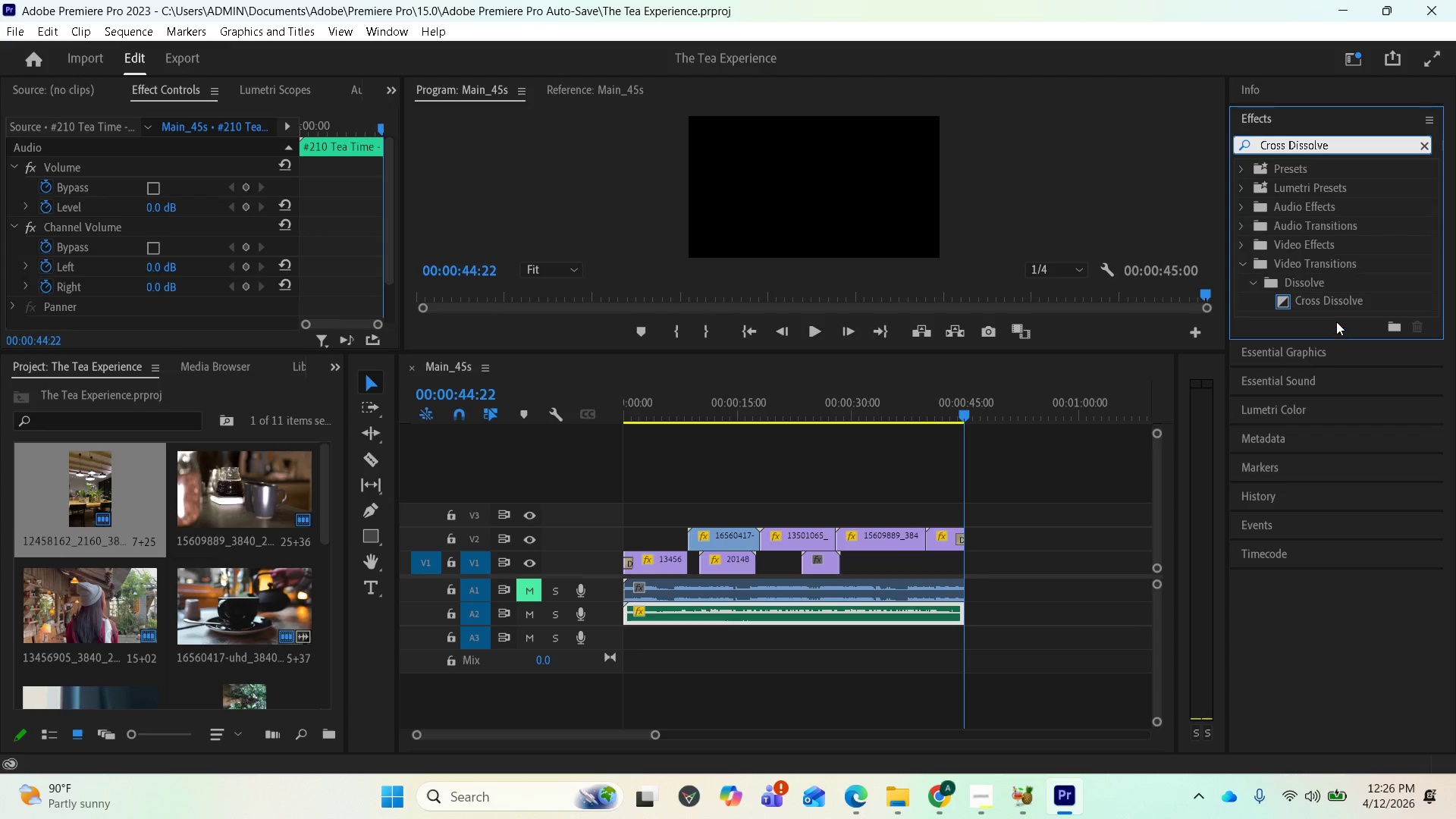 
left_click_drag(start_coordinate=[1326, 300], to_coordinate=[698, 539])
 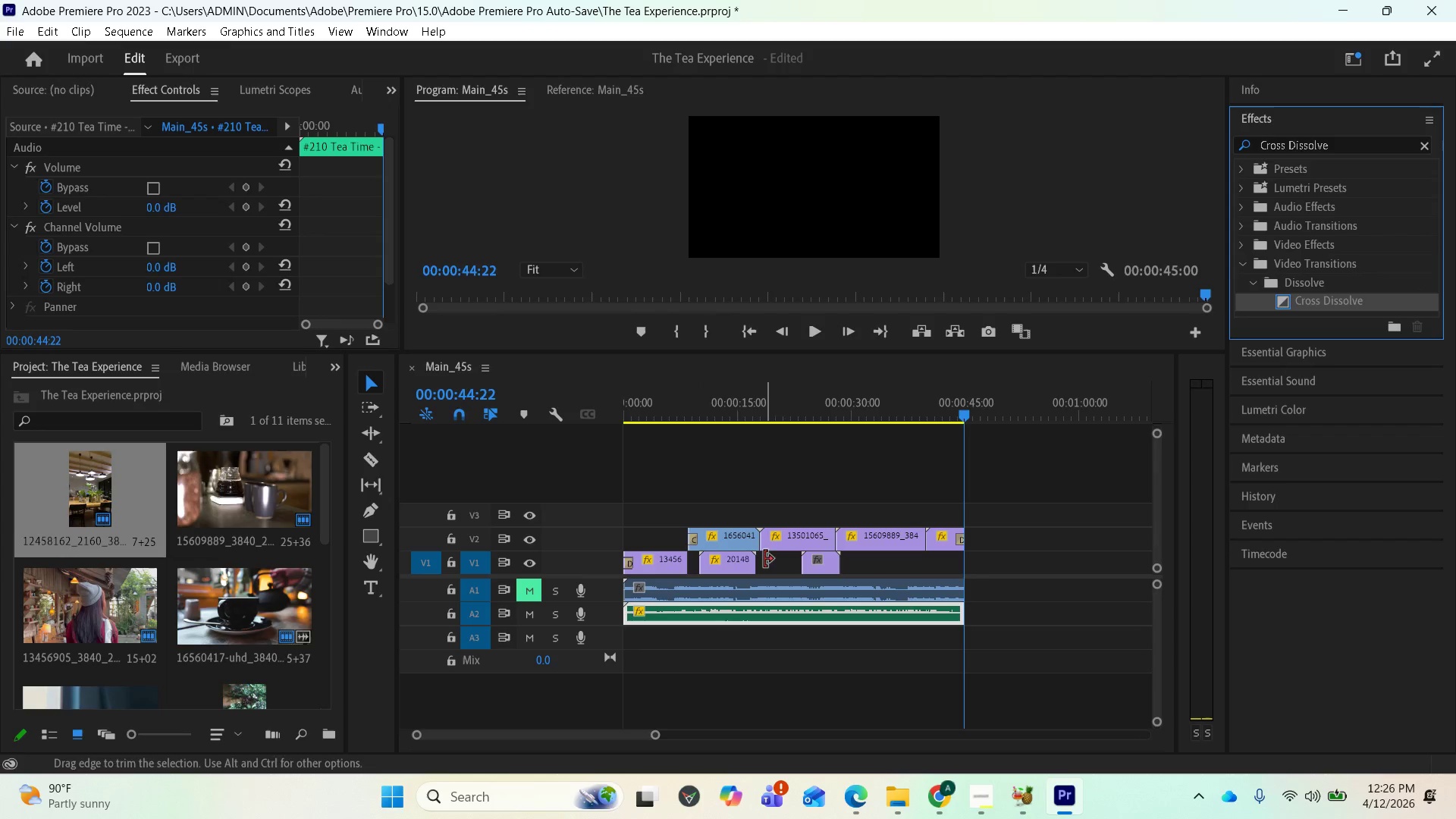 
key(Space)
 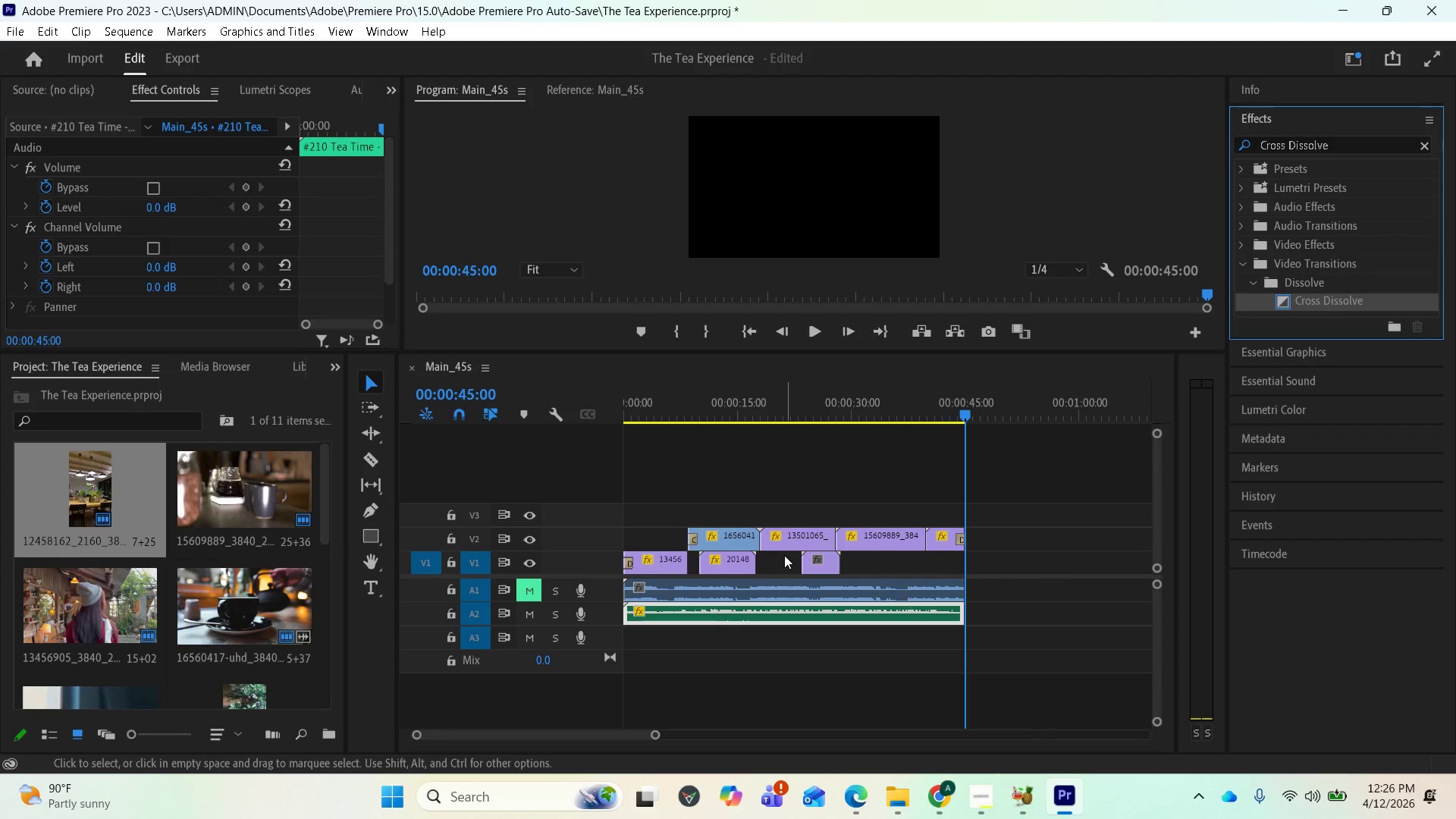 
key(Space)
 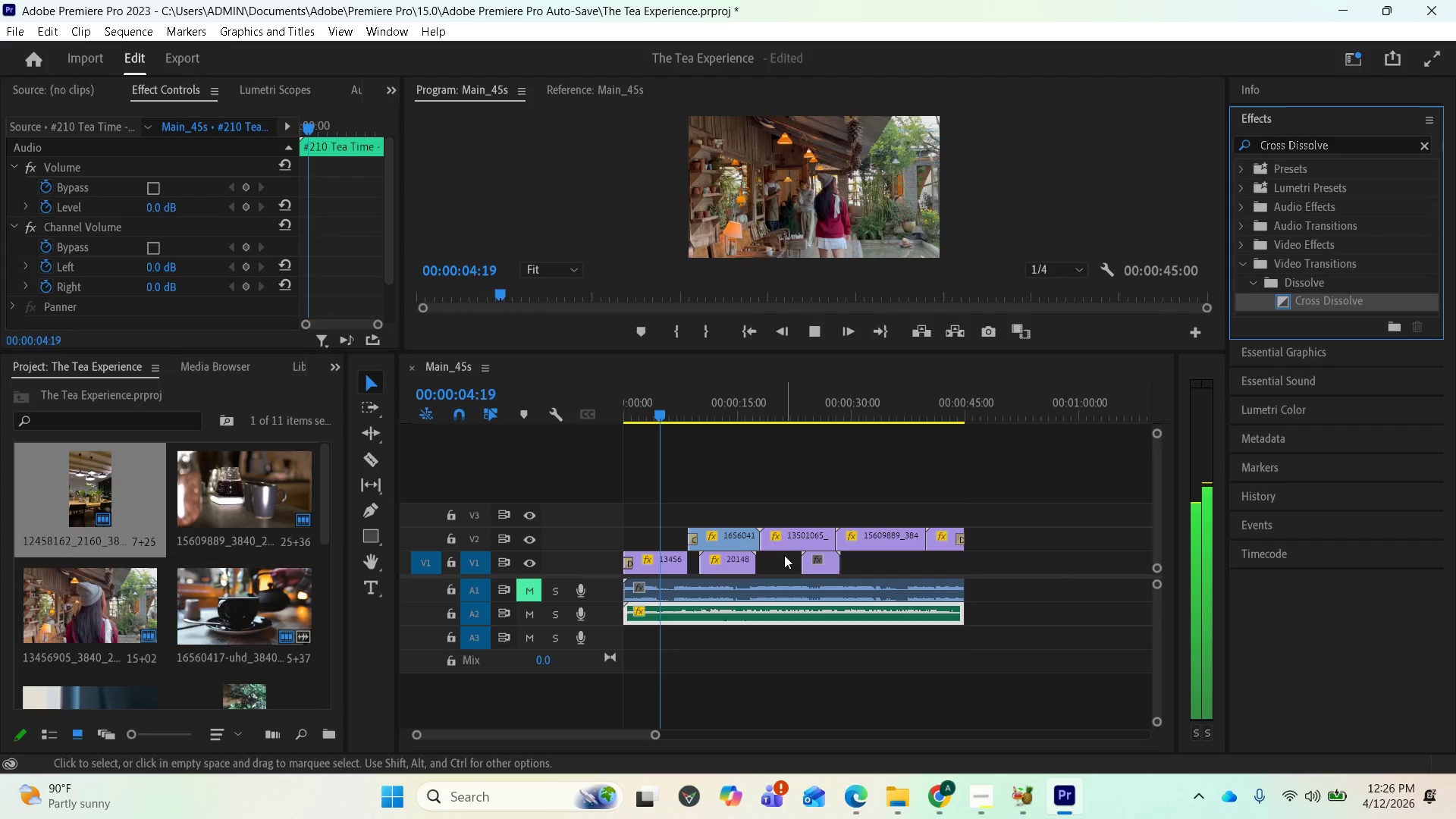 
wait(10.33)
 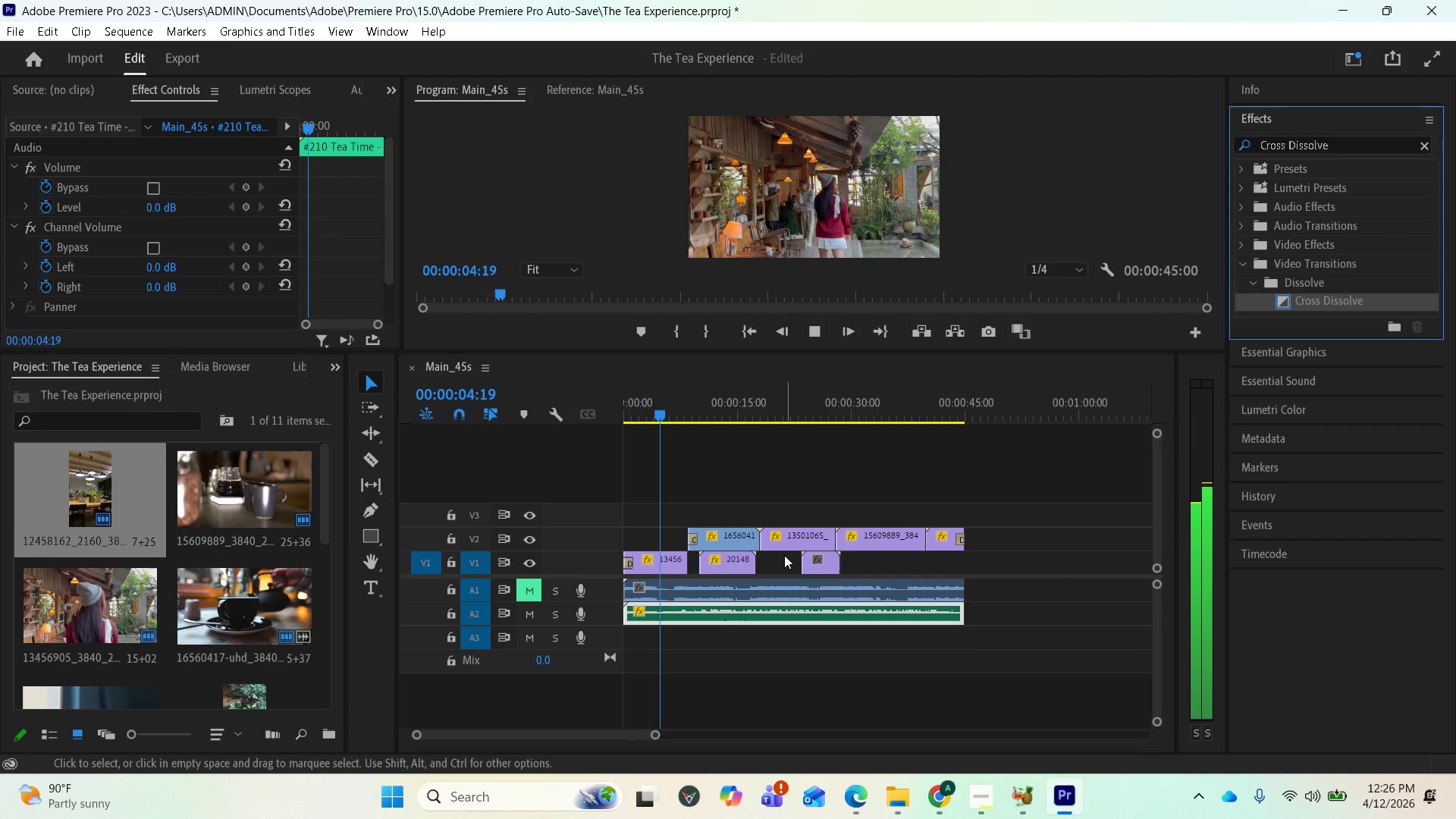 
key(Space)
 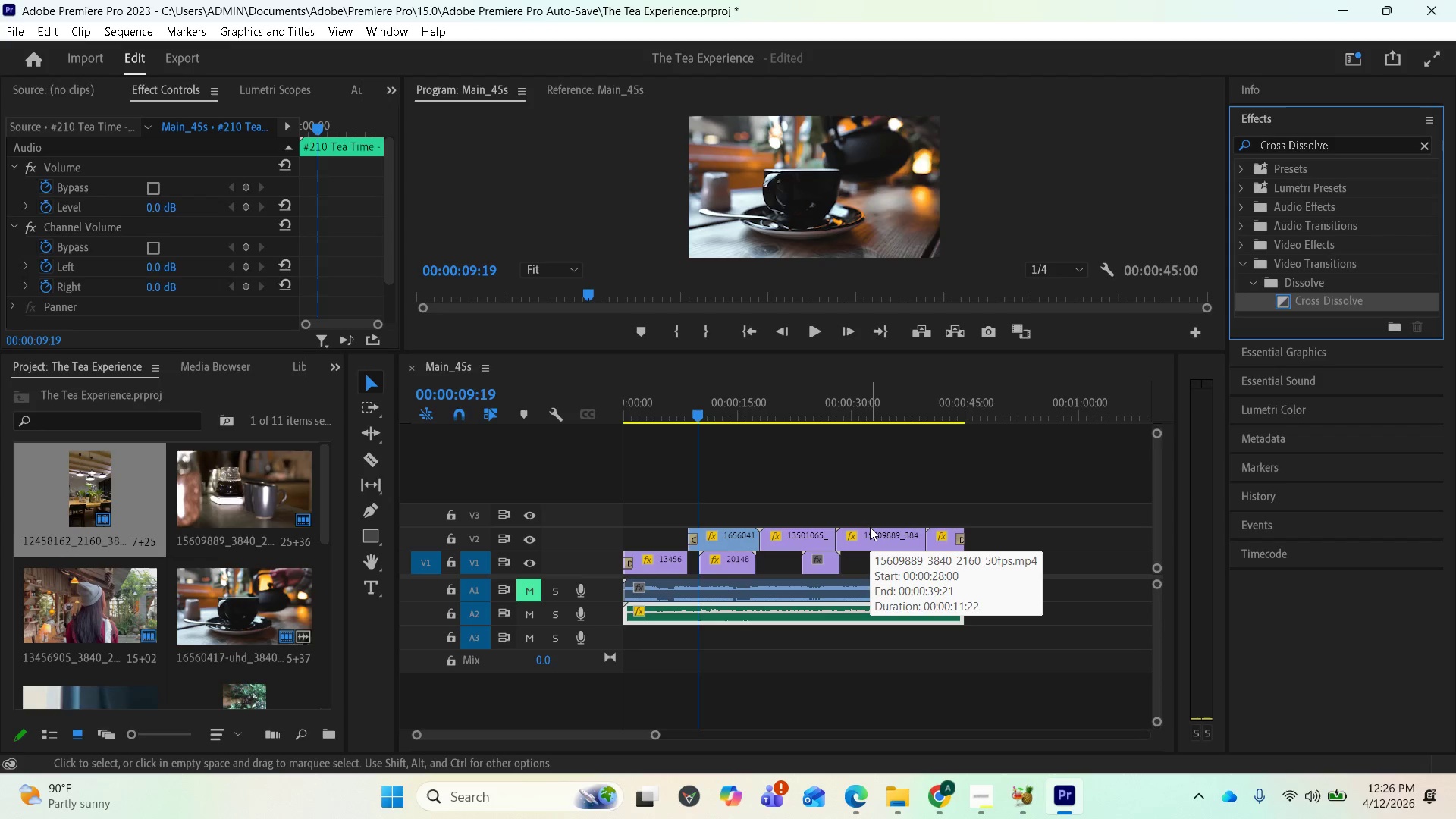 
wait(5.31)
 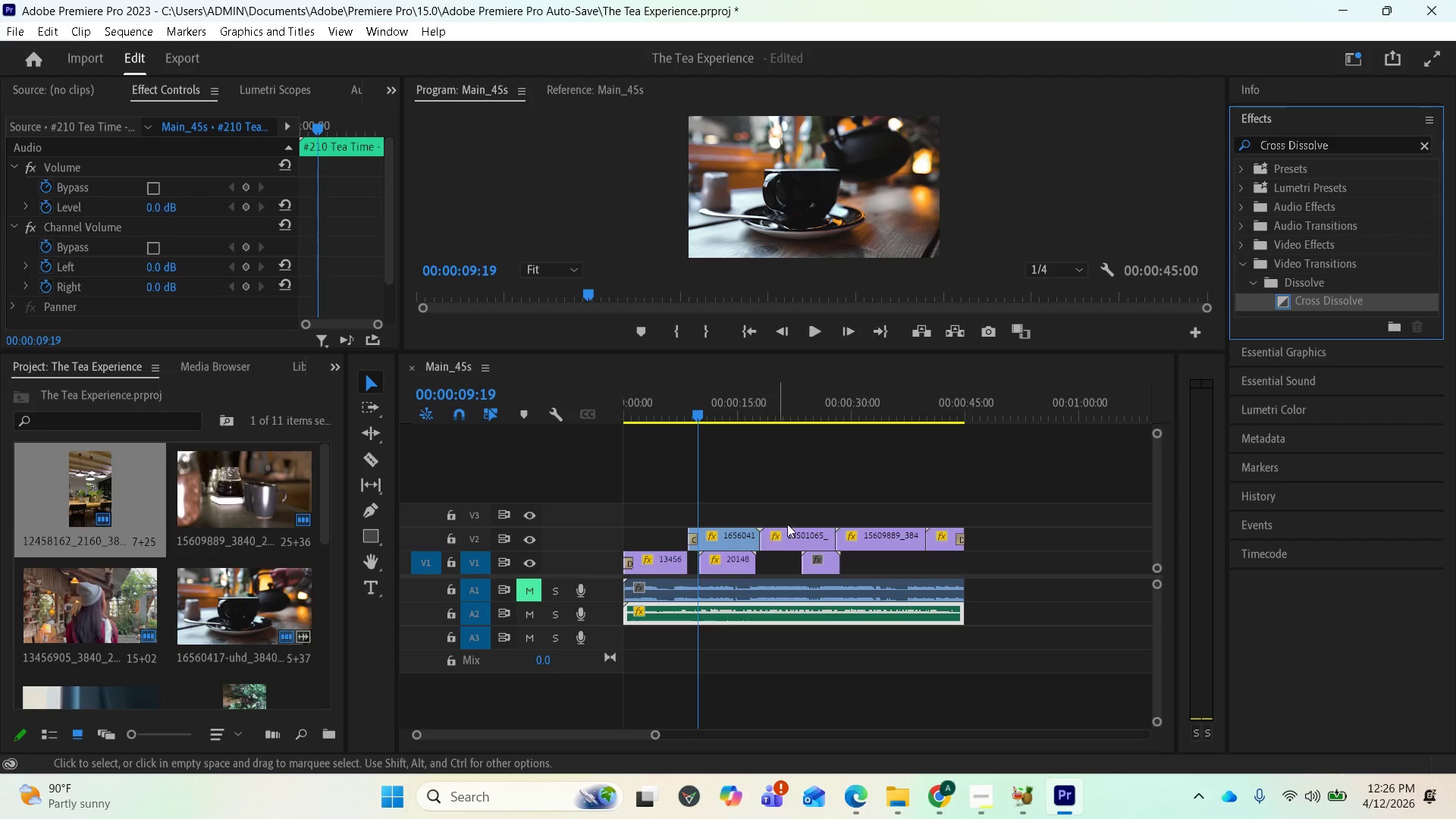 
key(Equal)
 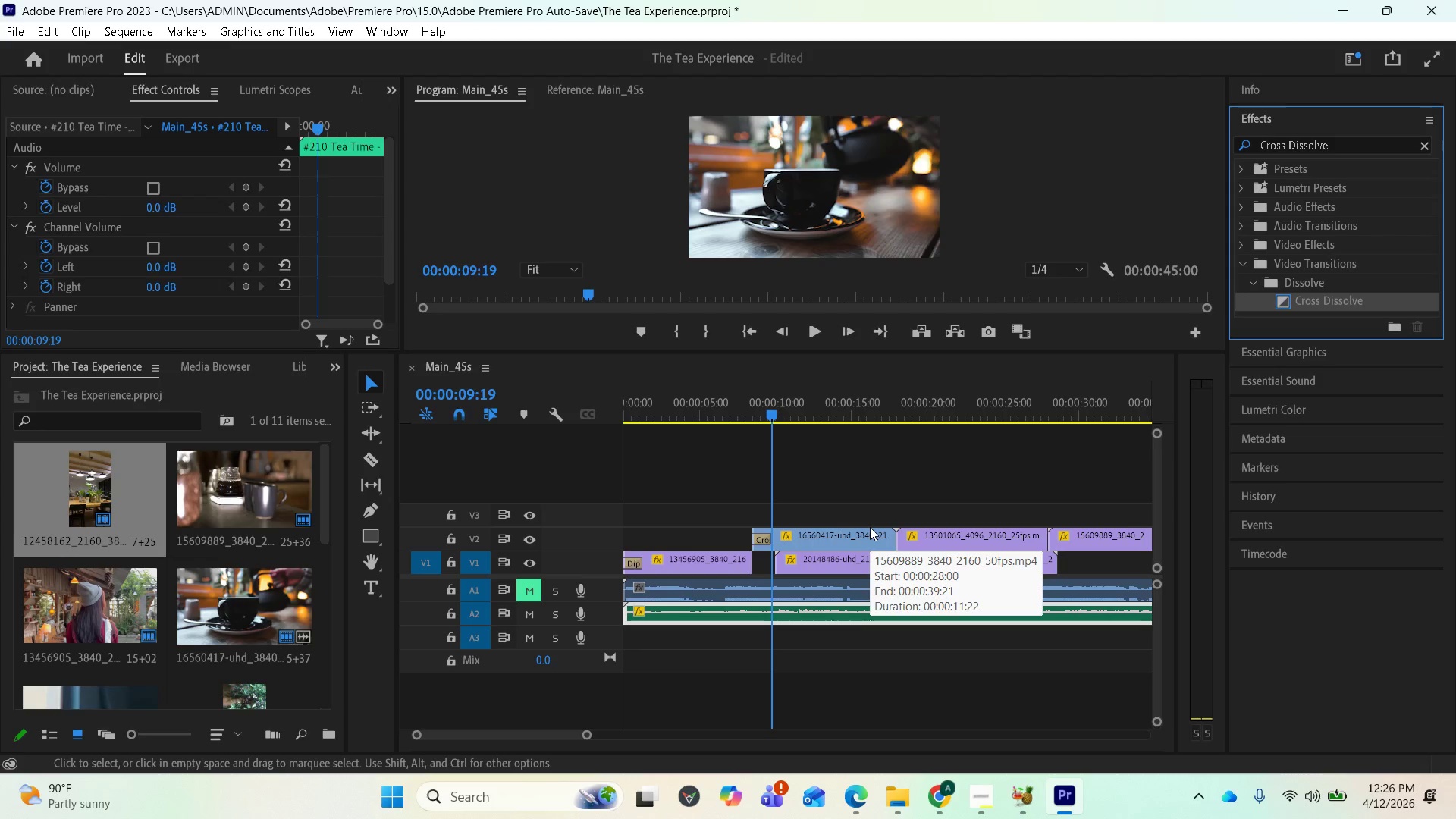 
key(Equal)
 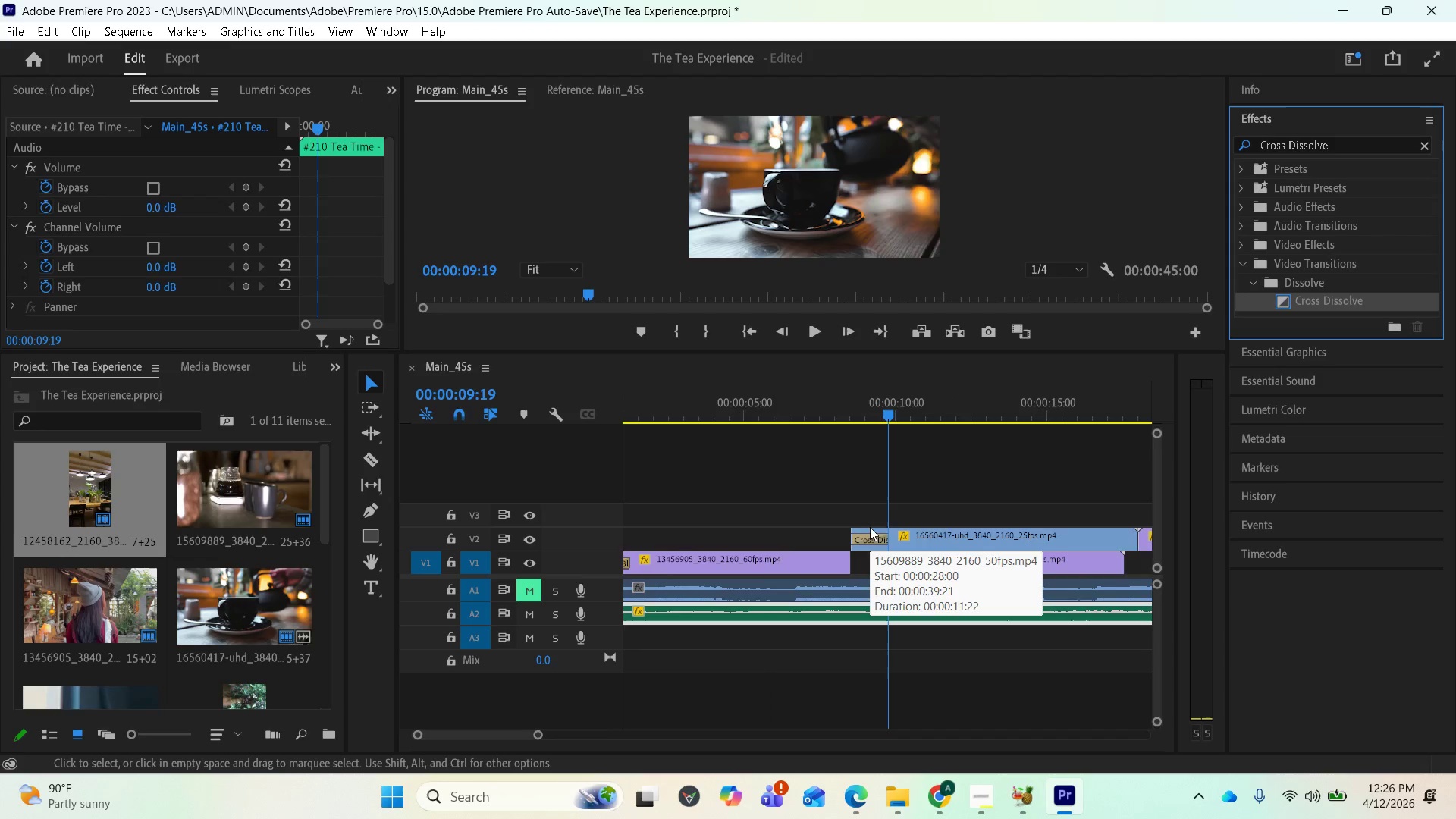 
key(Equal)
 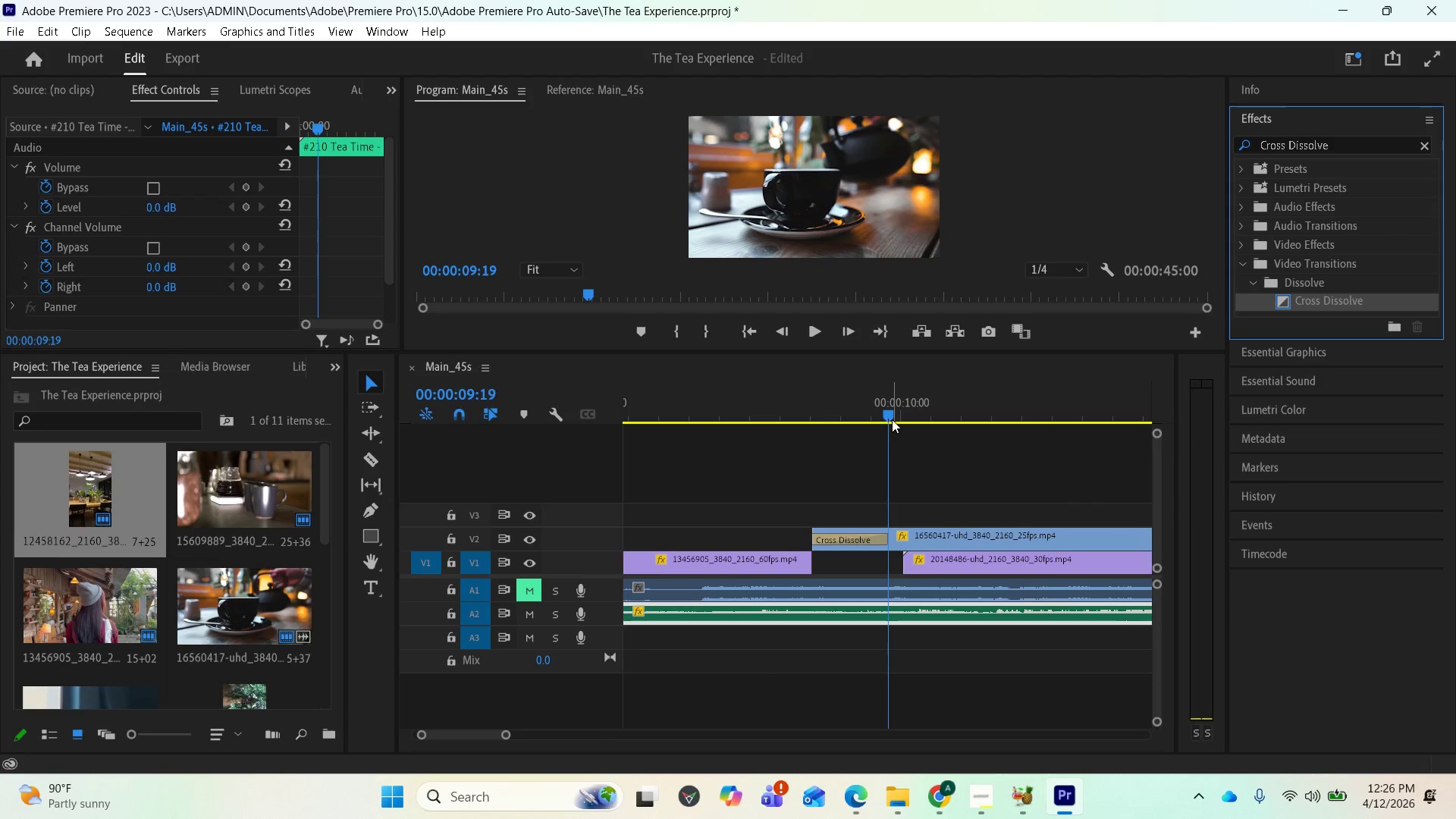 
left_click_drag(start_coordinate=[893, 416], to_coordinate=[814, 410])
 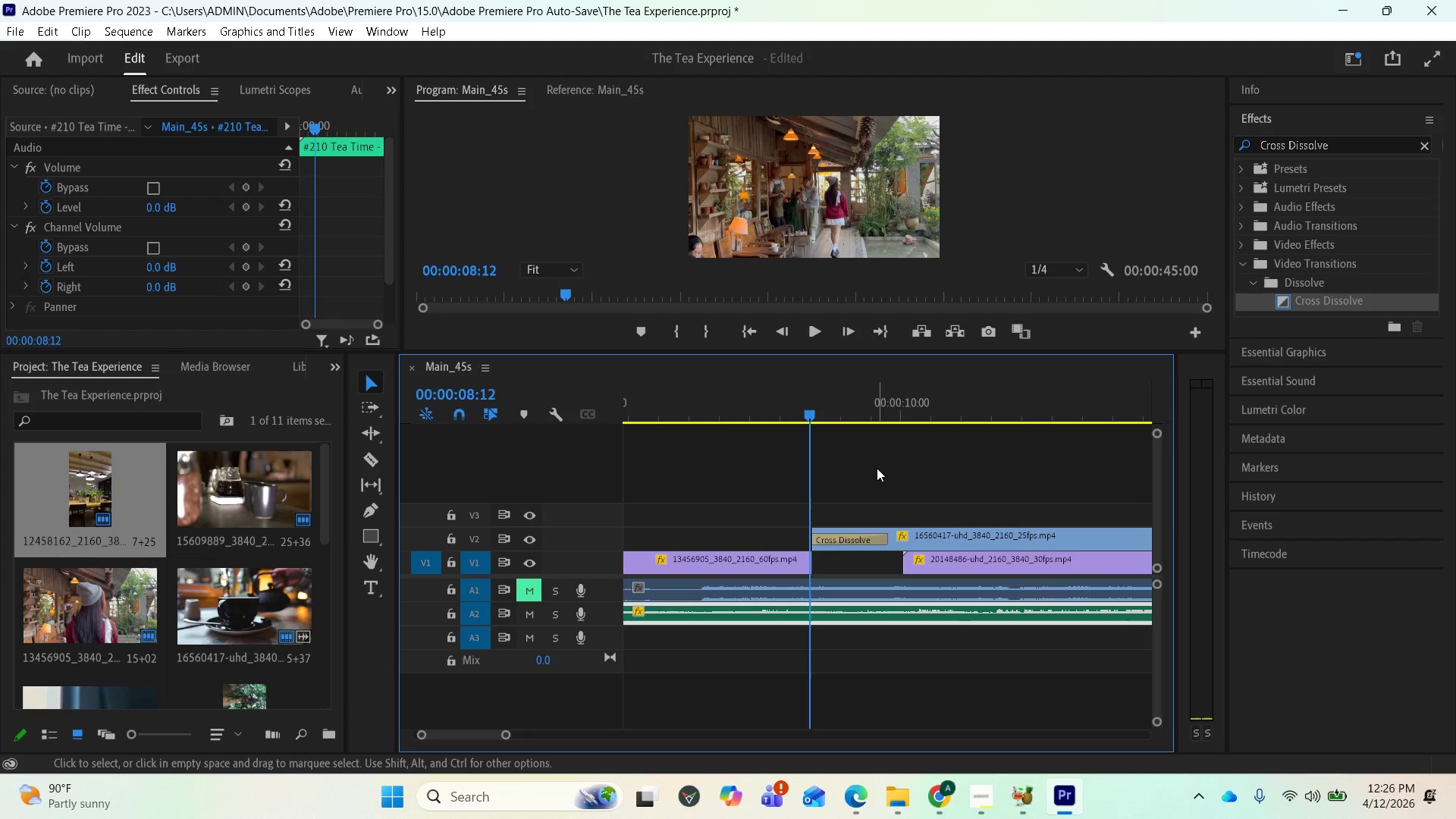 
scroll: coordinate [897, 514], scroll_direction: down, amount: 8.0
 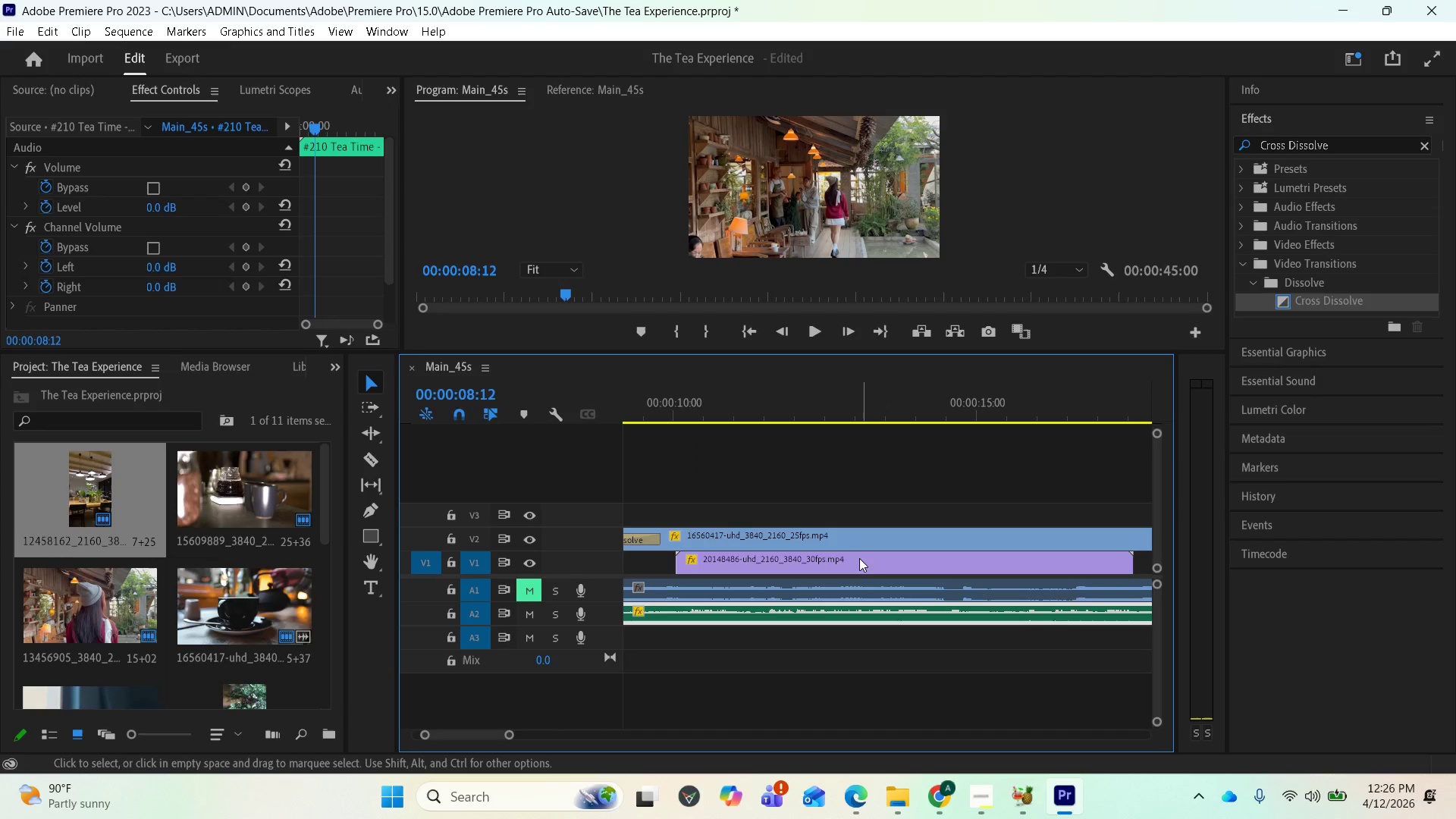 
left_click([856, 560])
 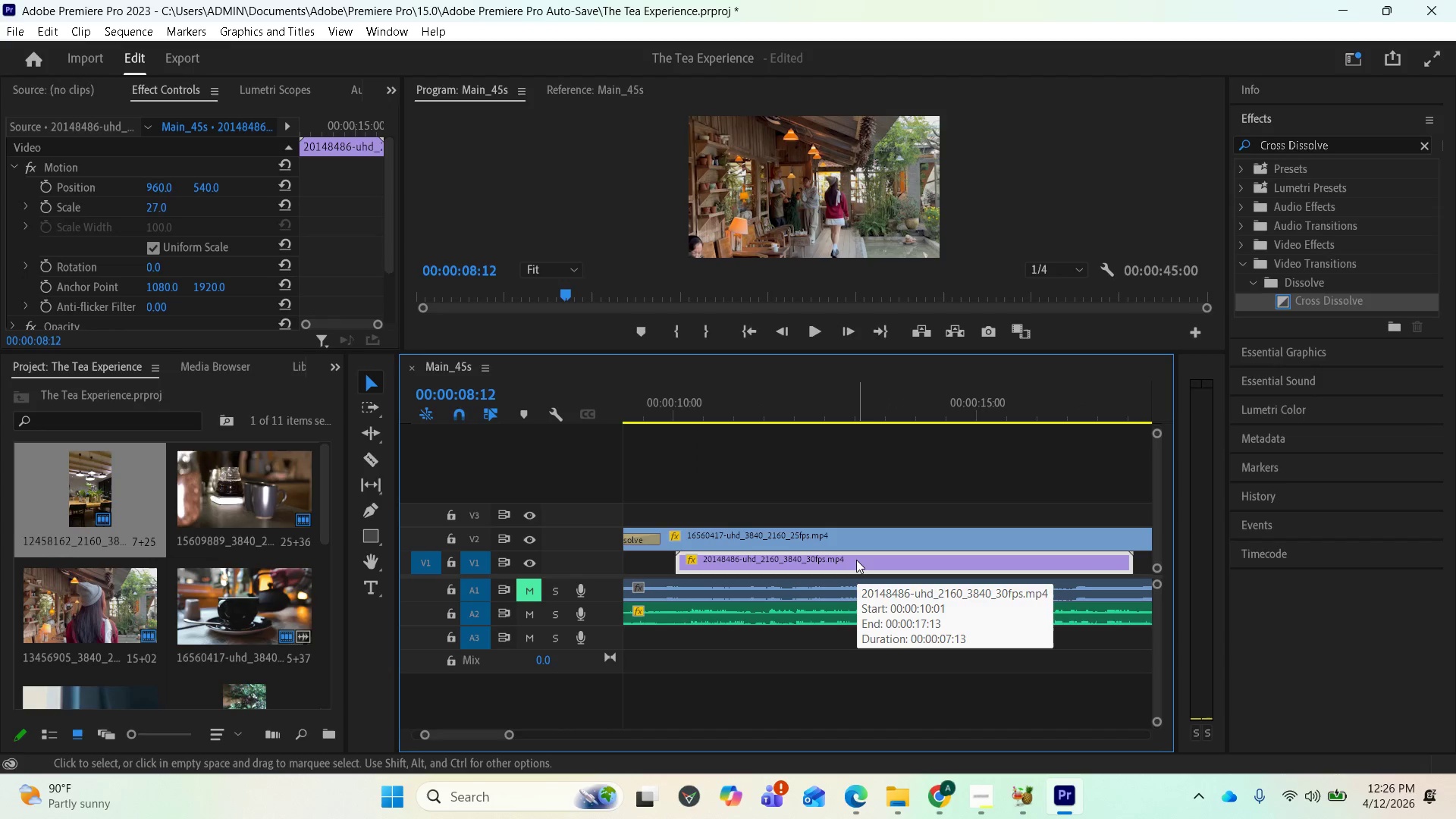 
key(Delete)
 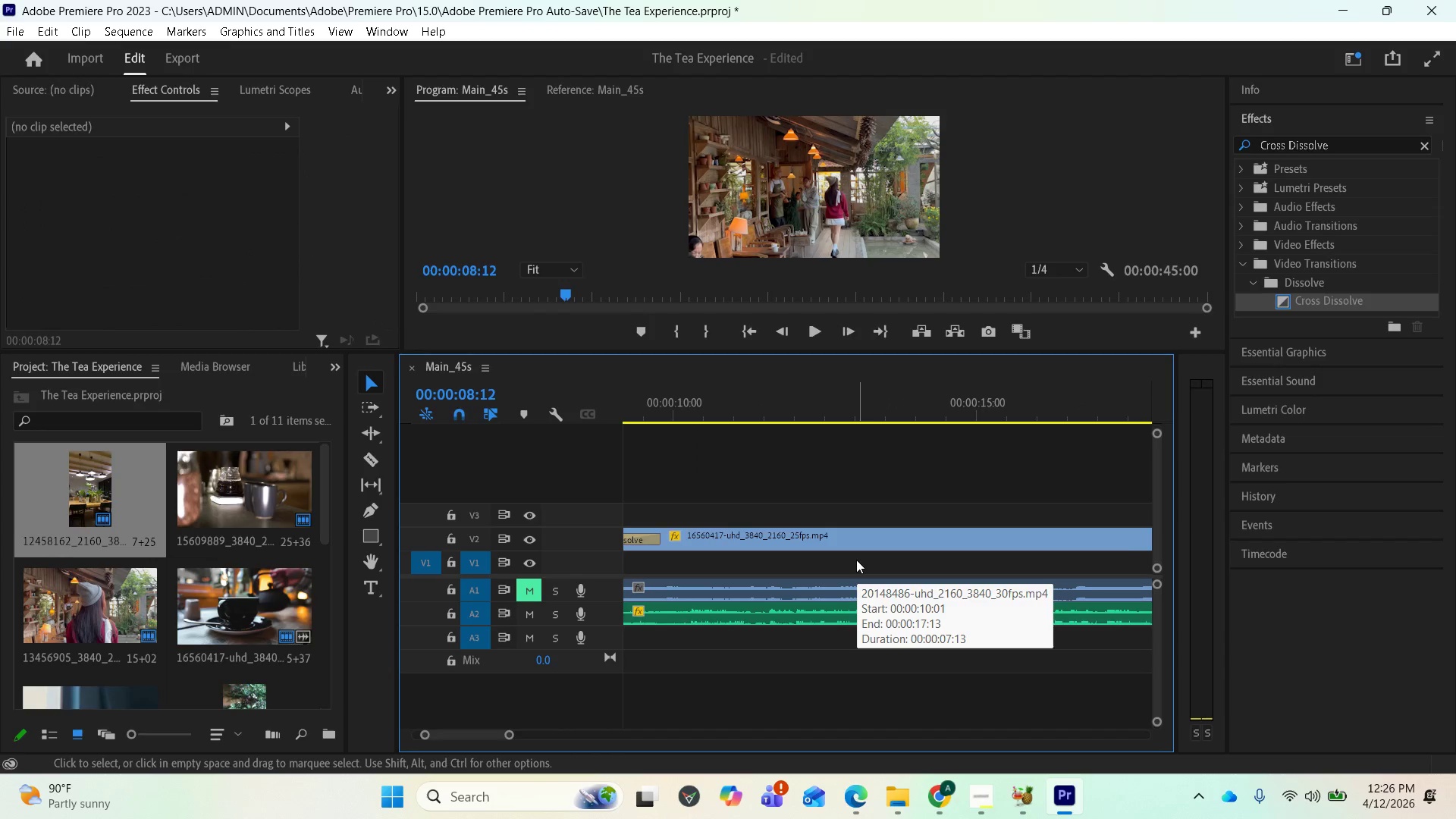 
scroll: coordinate [885, 542], scroll_direction: up, amount: 4.0
 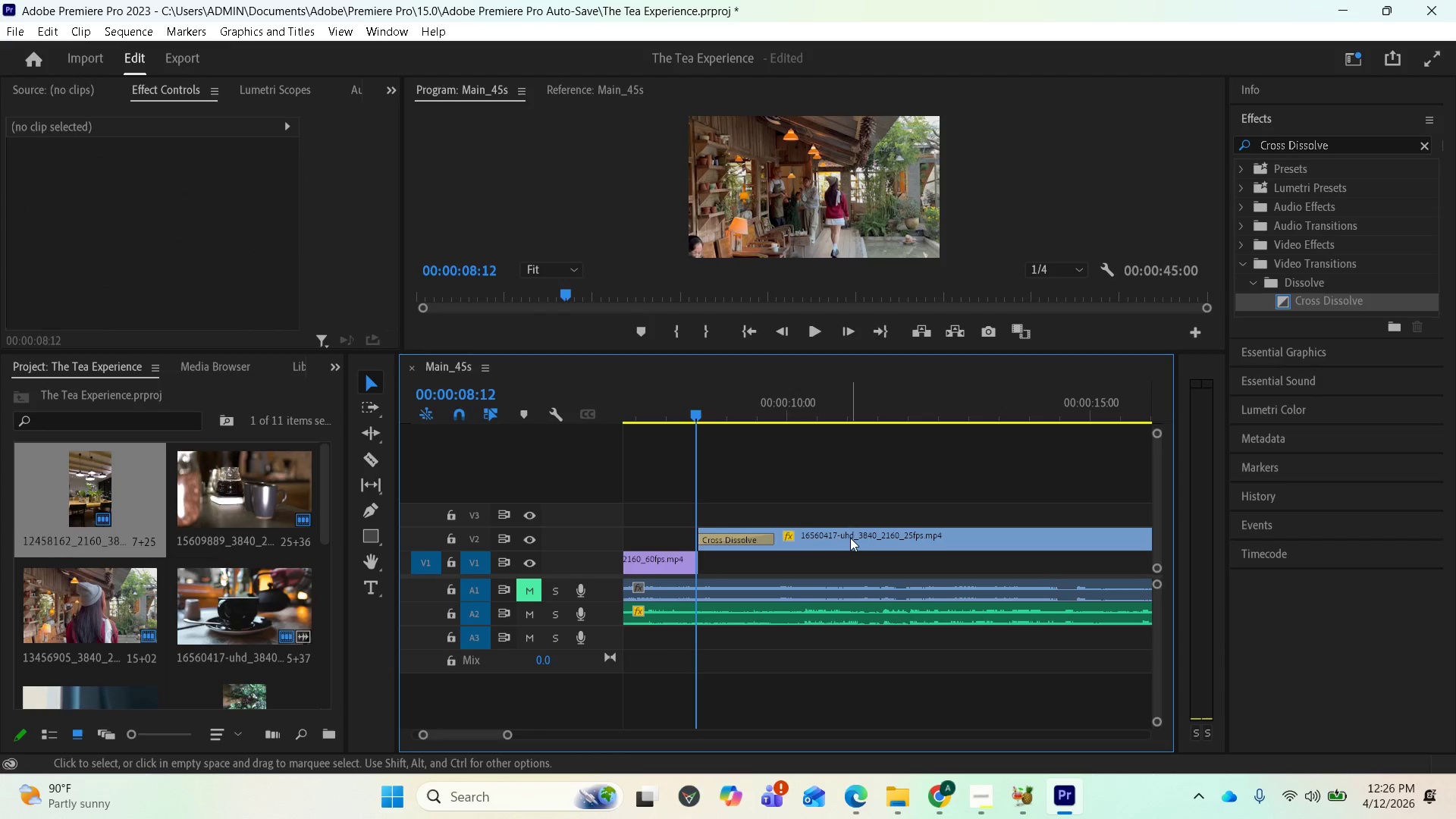 
key(Control+Z)
 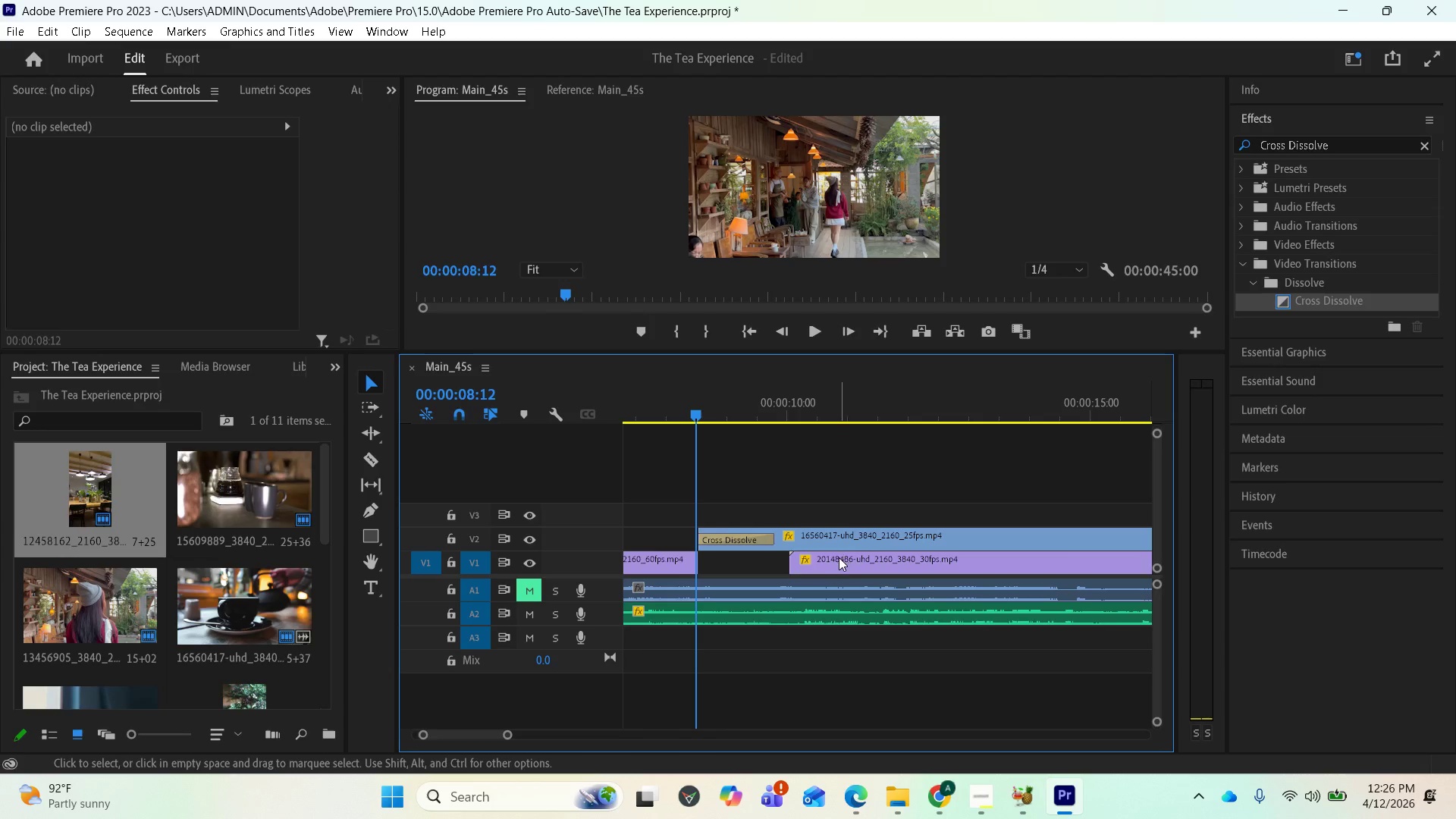 
left_click_drag(start_coordinate=[835, 559], to_coordinate=[749, 557])
 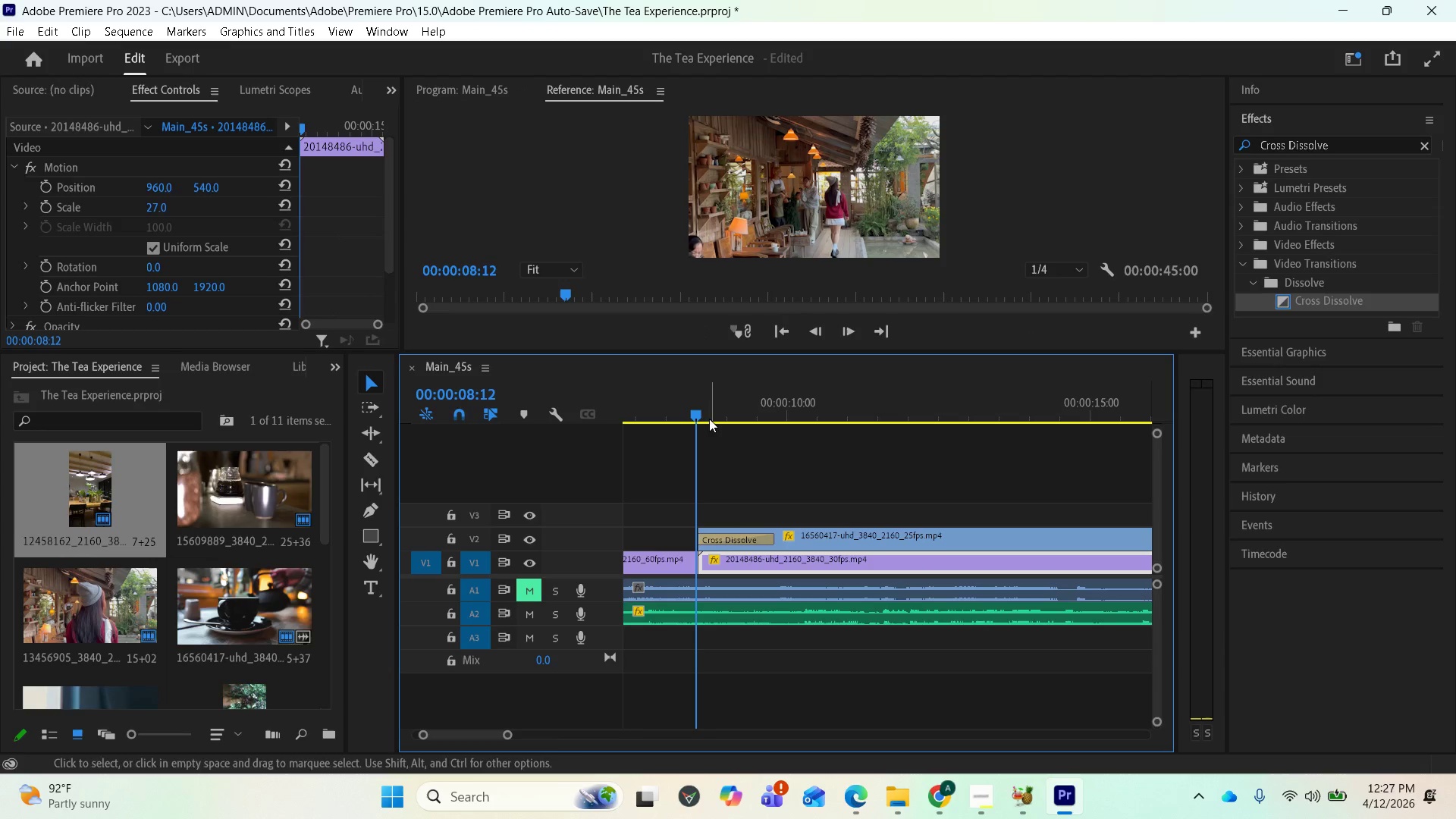 
left_click_drag(start_coordinate=[703, 410], to_coordinate=[713, 410])
 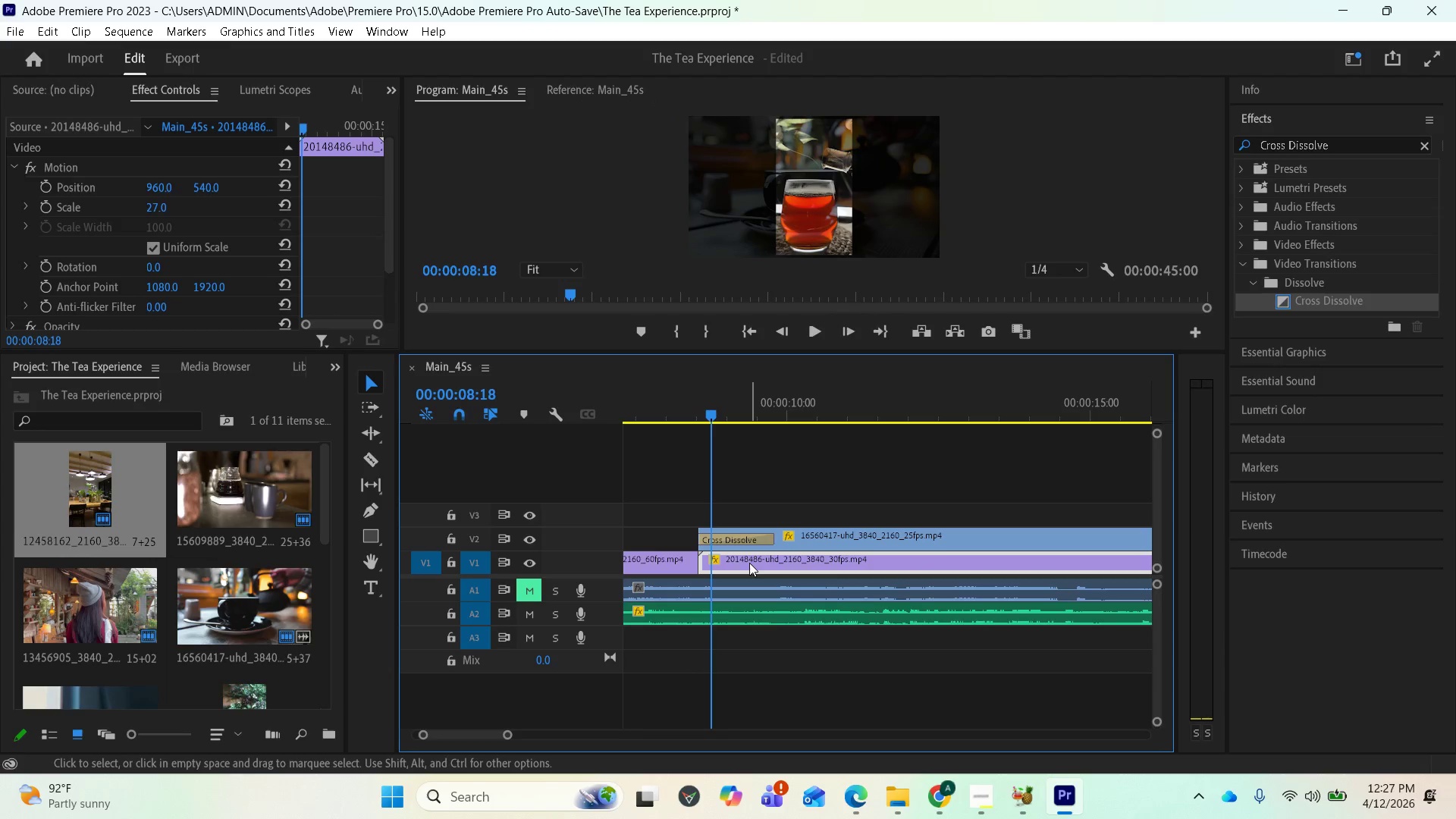 
left_click([749, 563])
 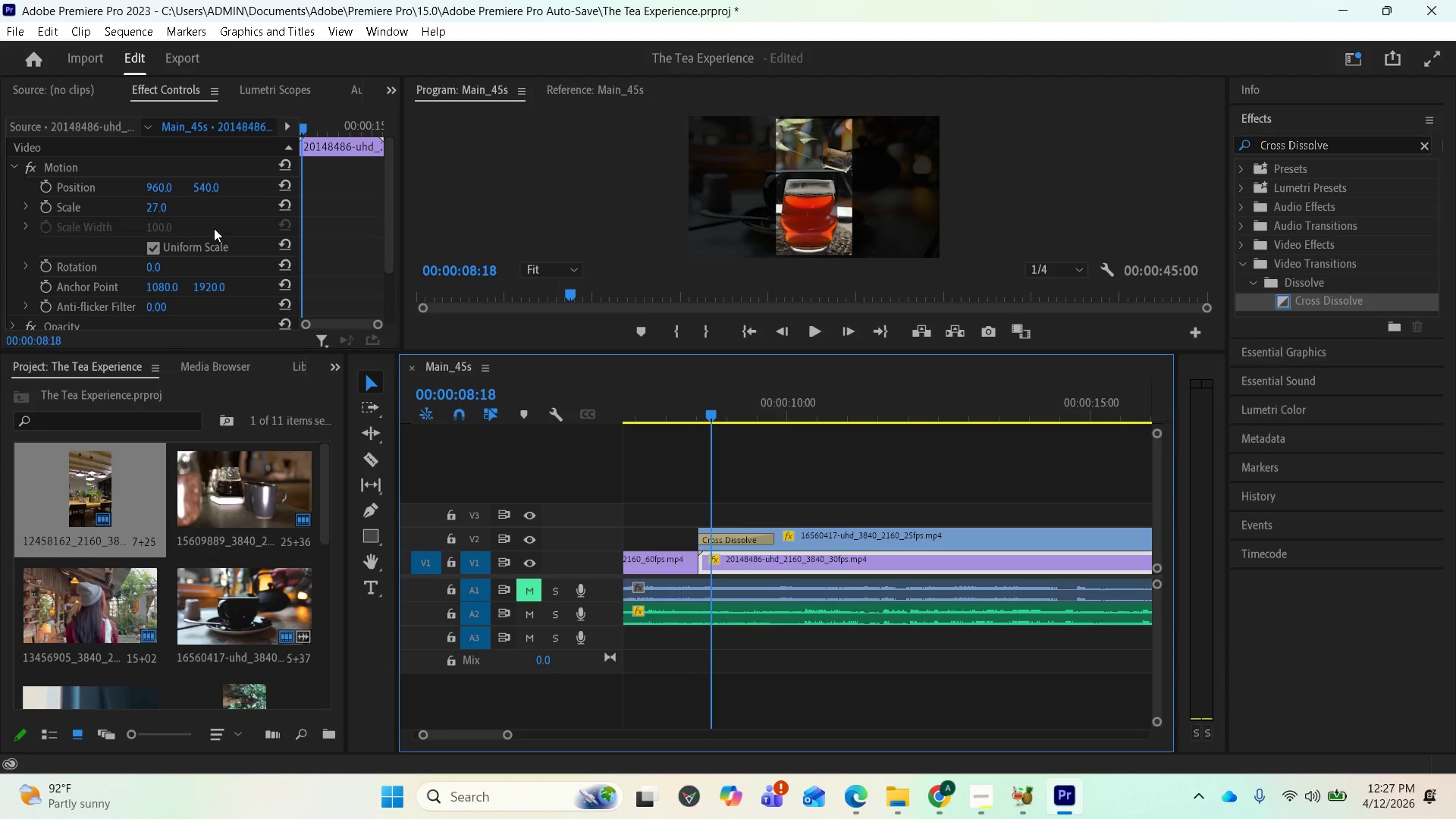 
left_click_drag(start_coordinate=[154, 206], to_coordinate=[227, 212])
 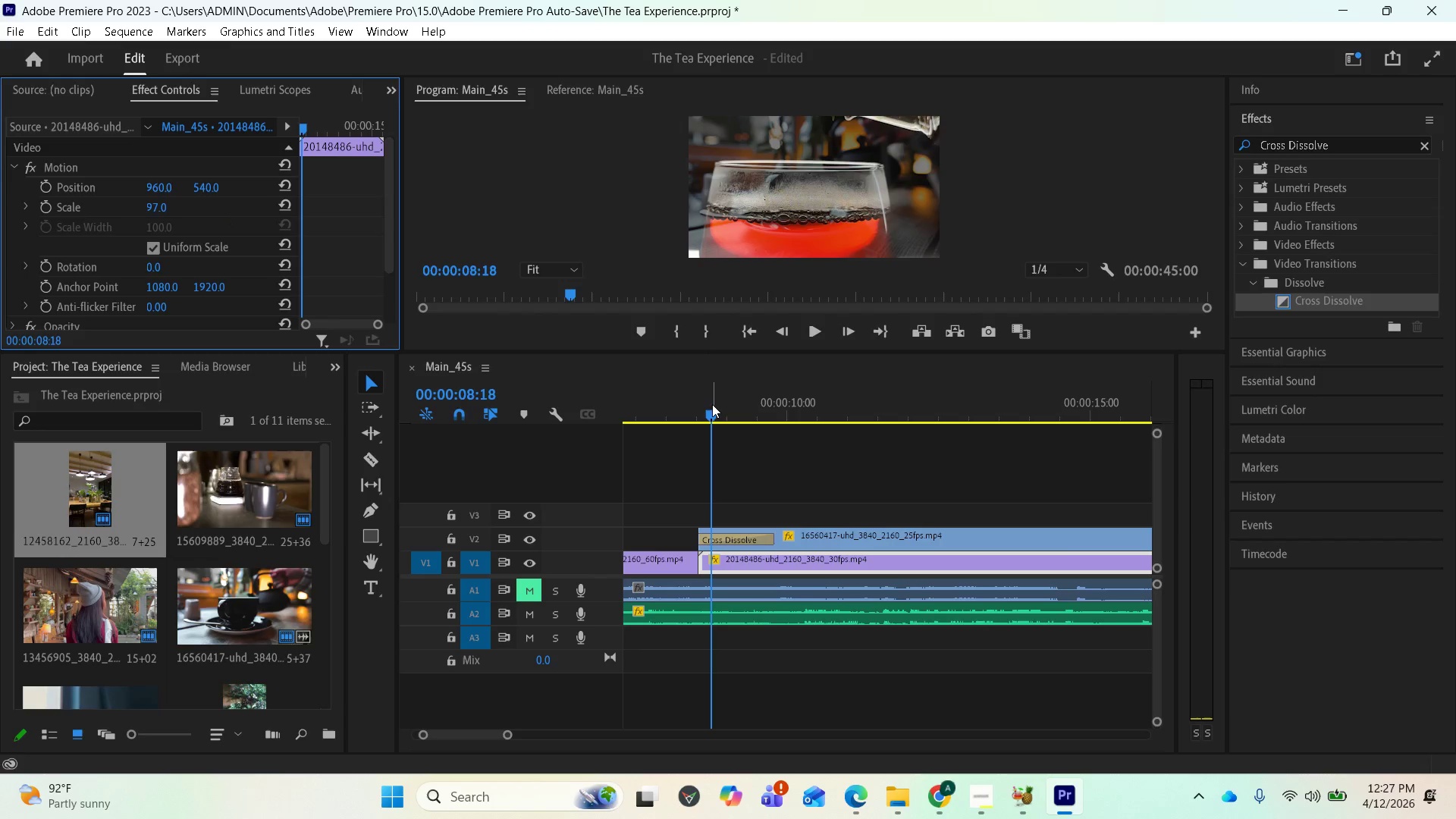 
left_click_drag(start_coordinate=[712, 413], to_coordinate=[663, 414])
 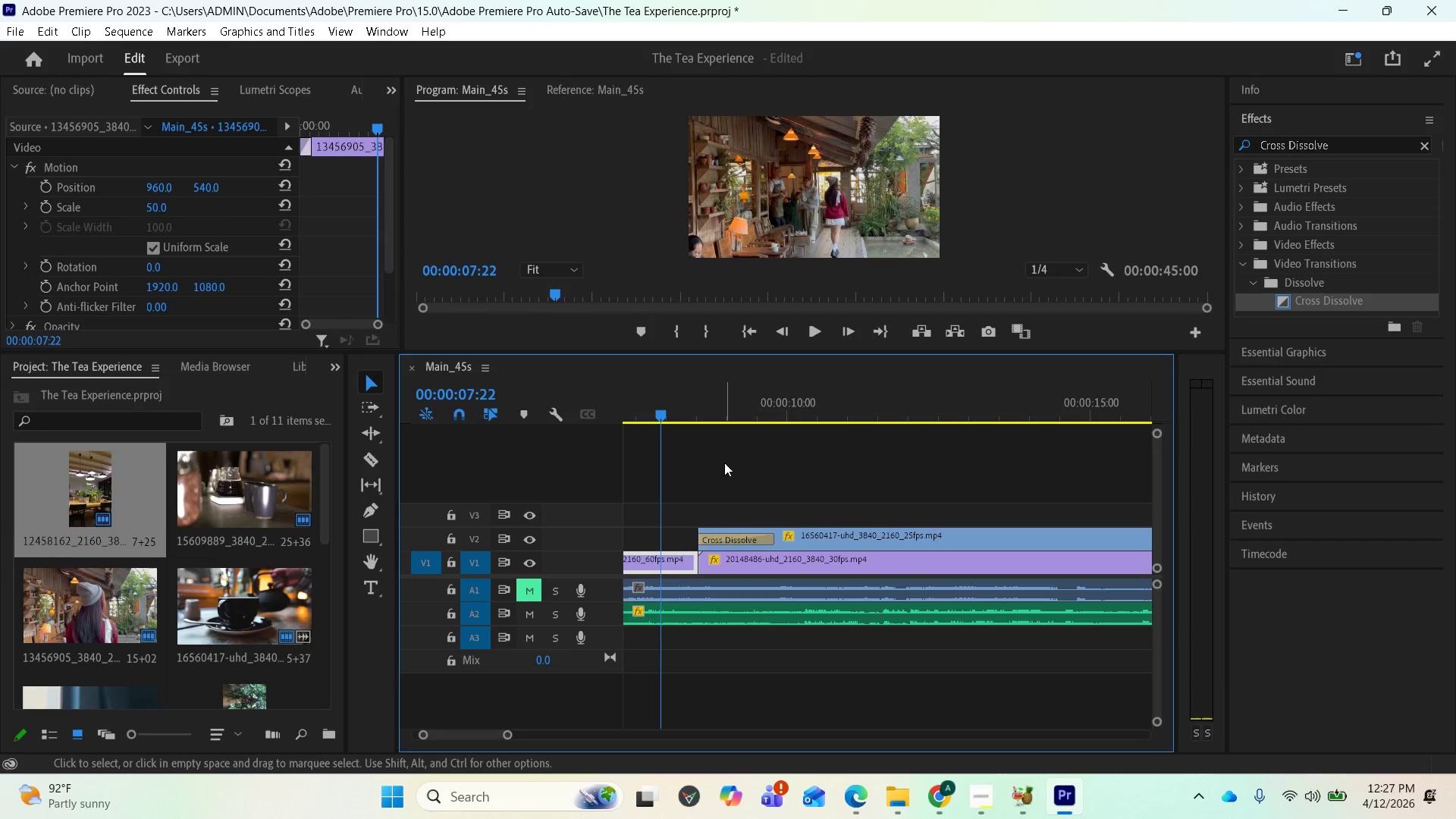 
key(Space)
 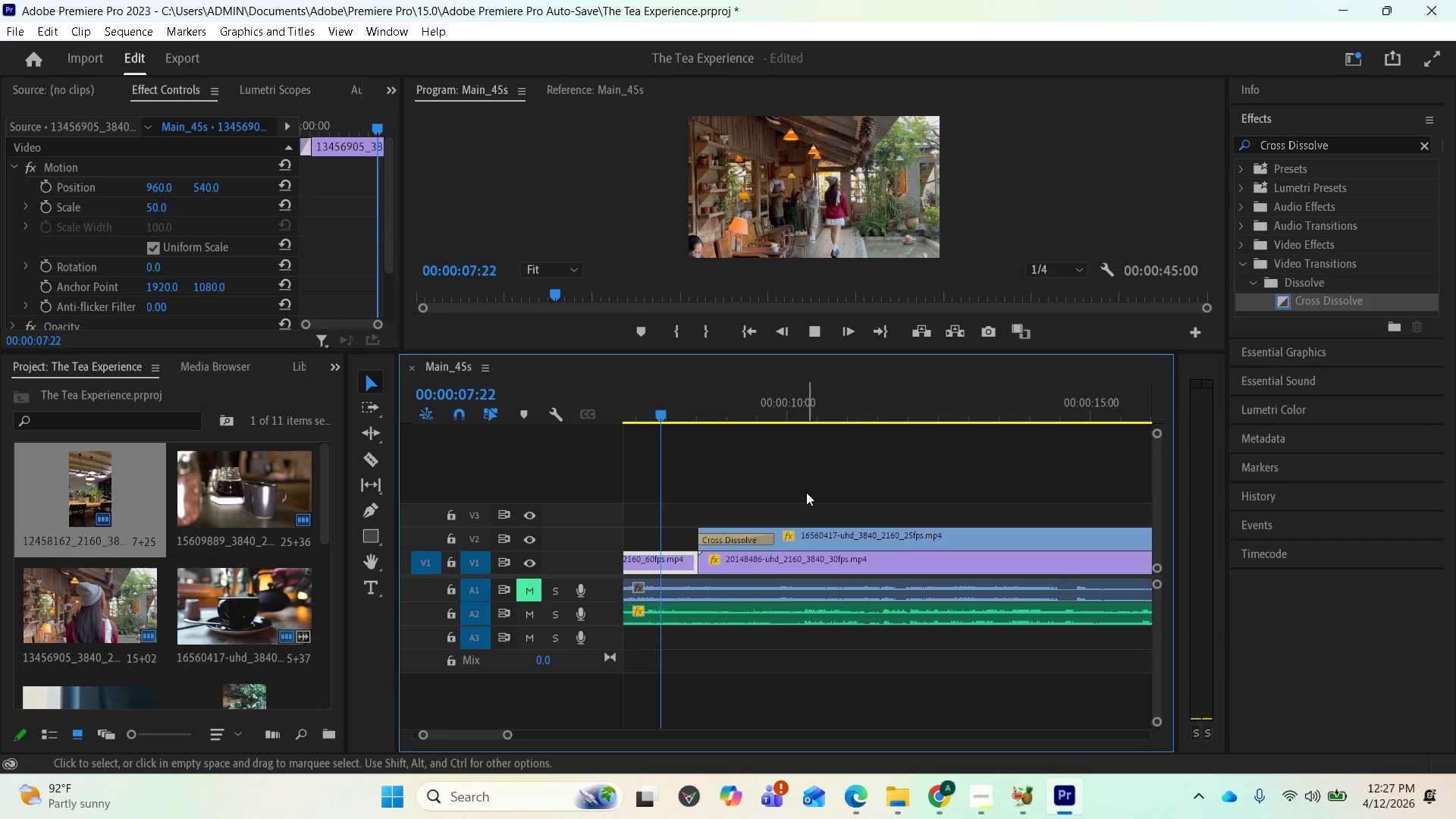 
key(Space)
 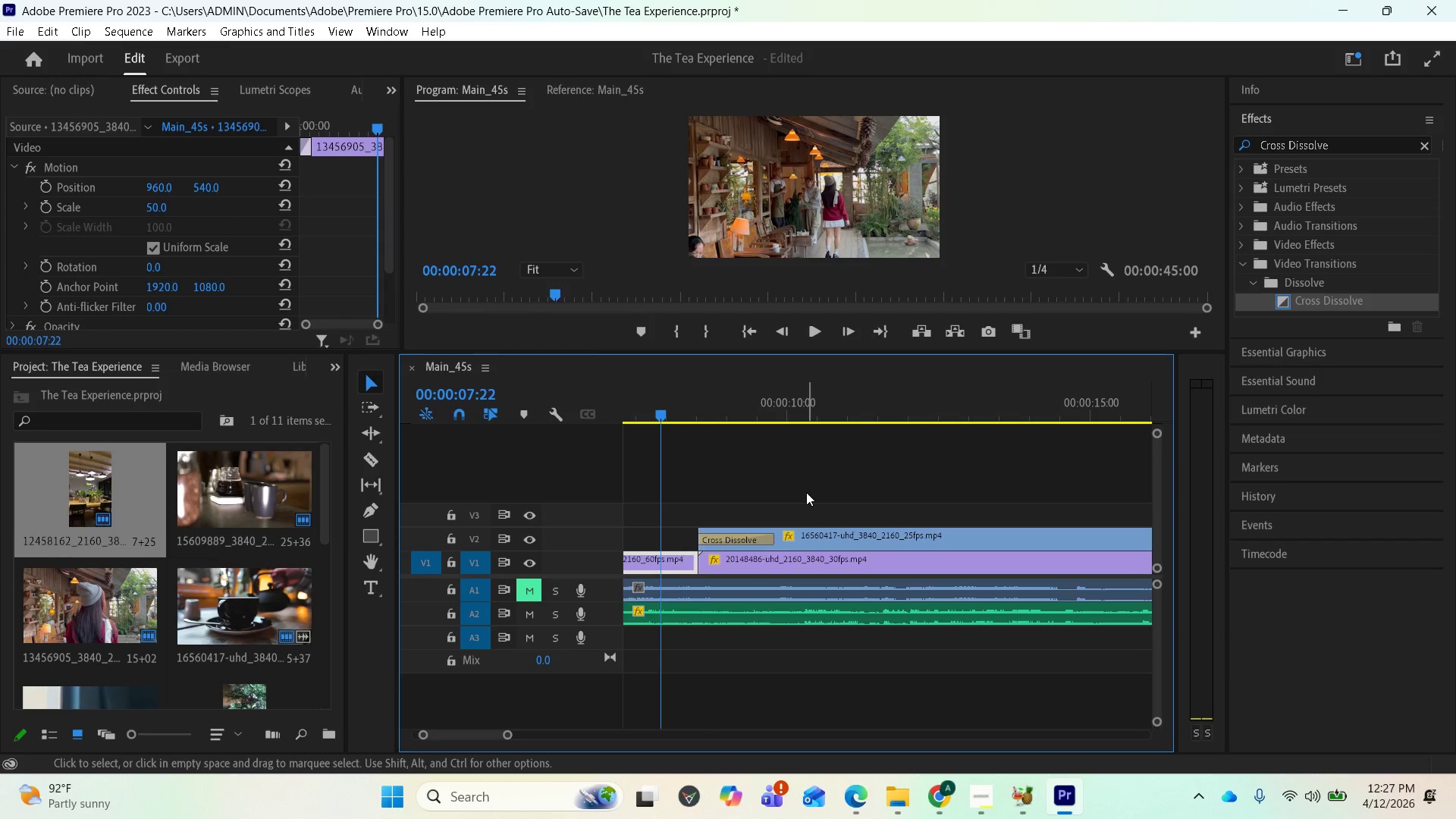 
key(Space)
 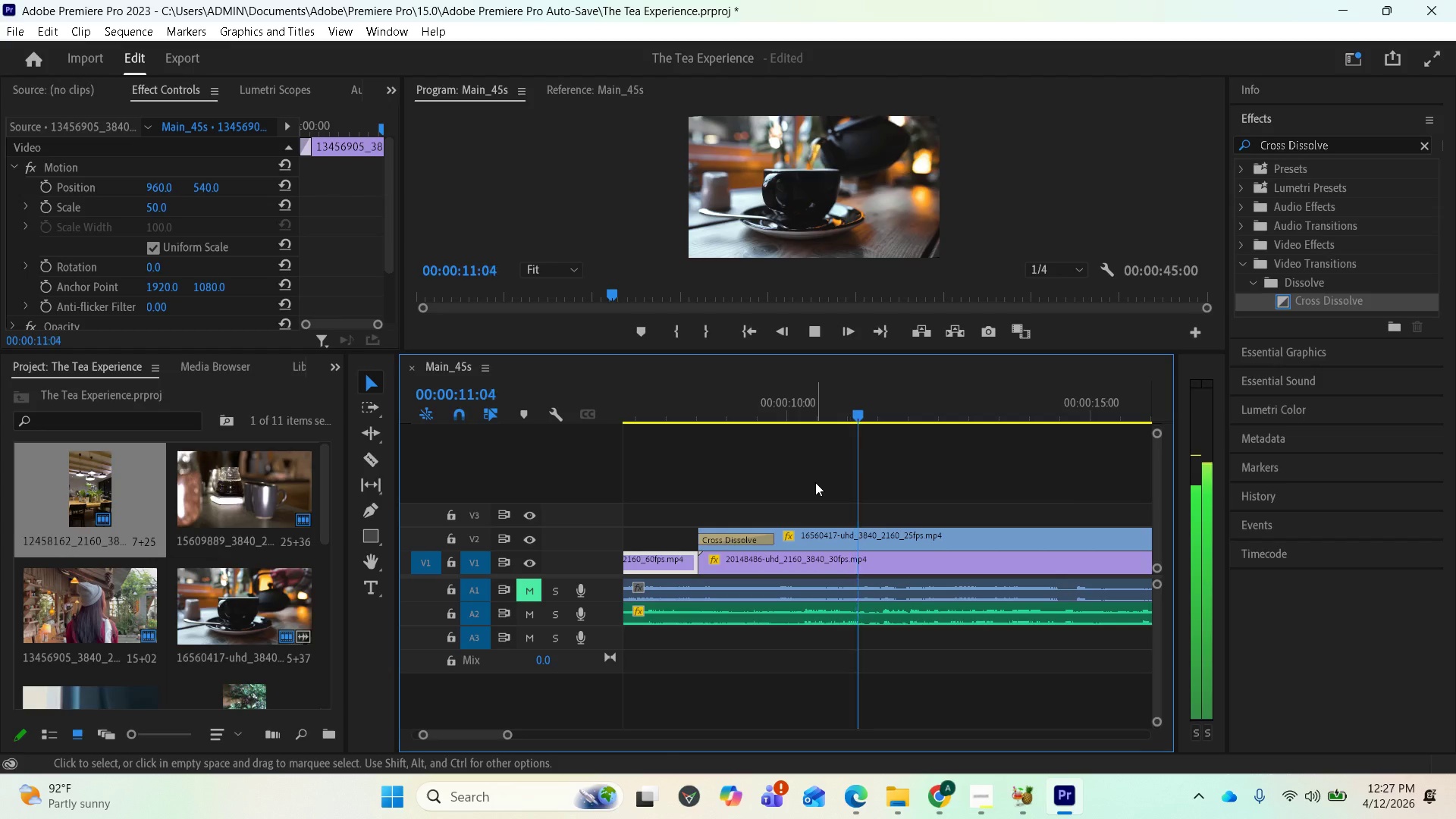 
wait(5.53)
 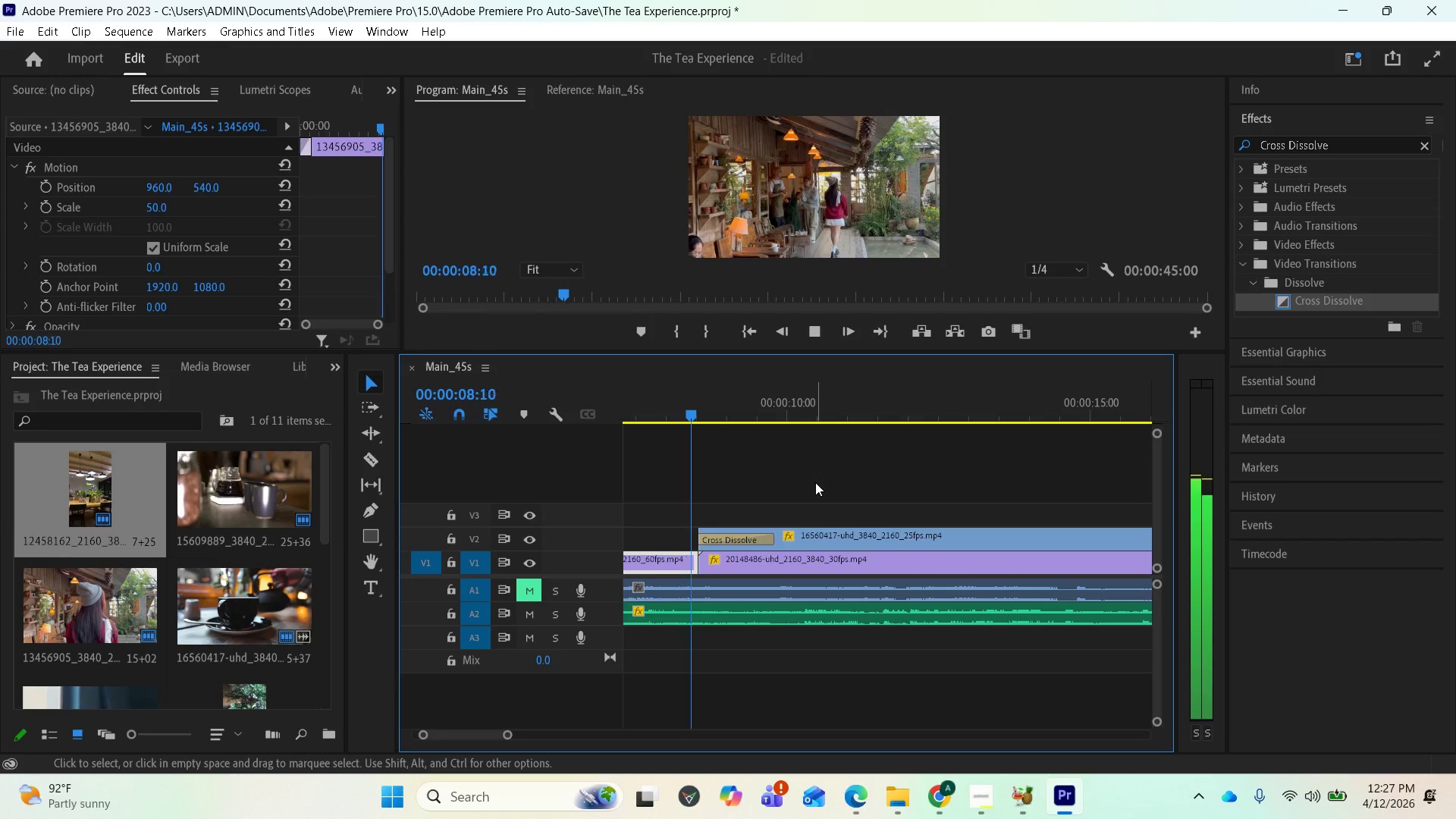 
key(Space)
 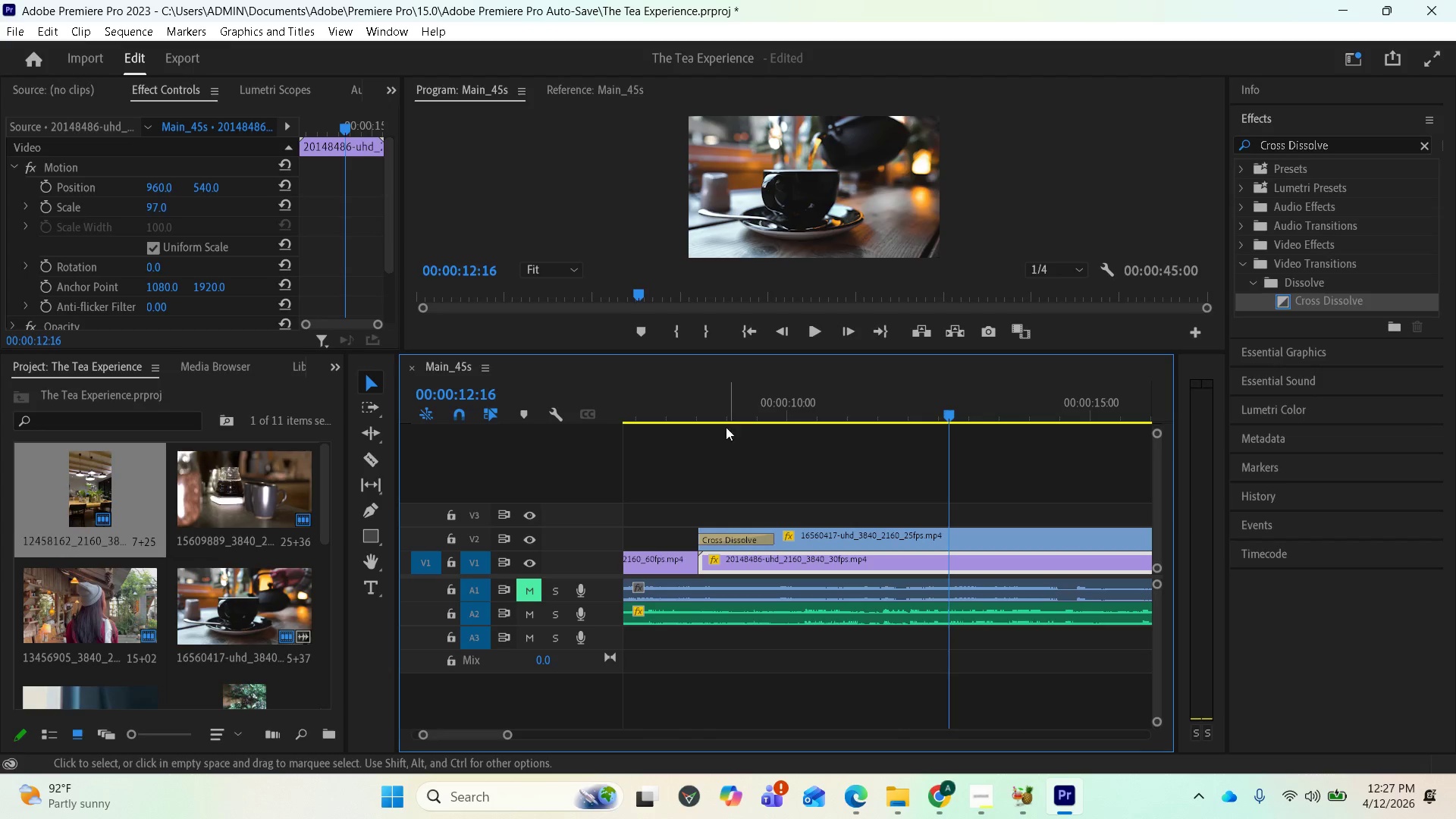 
left_click([692, 412])
 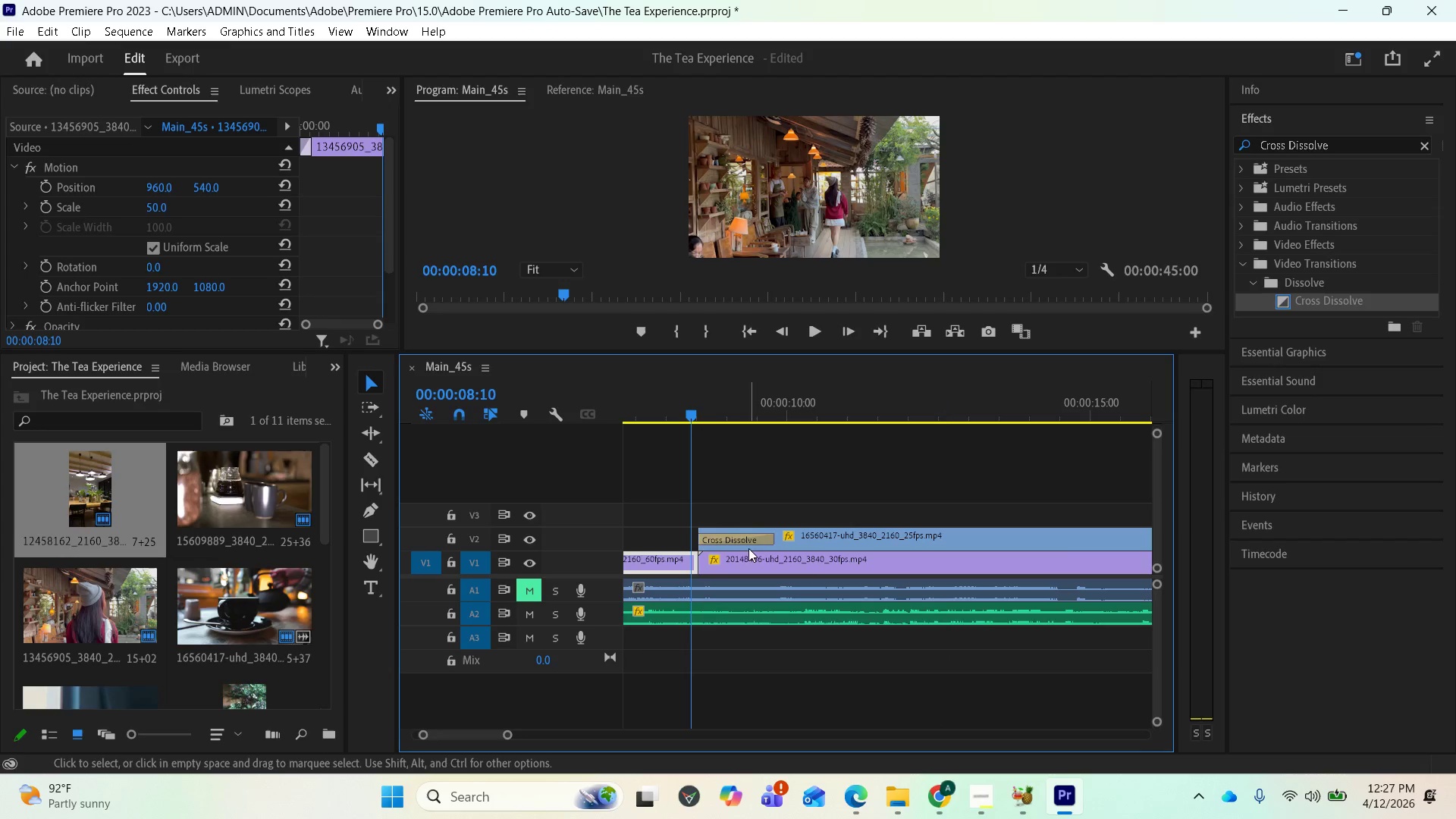 
left_click([742, 560])
 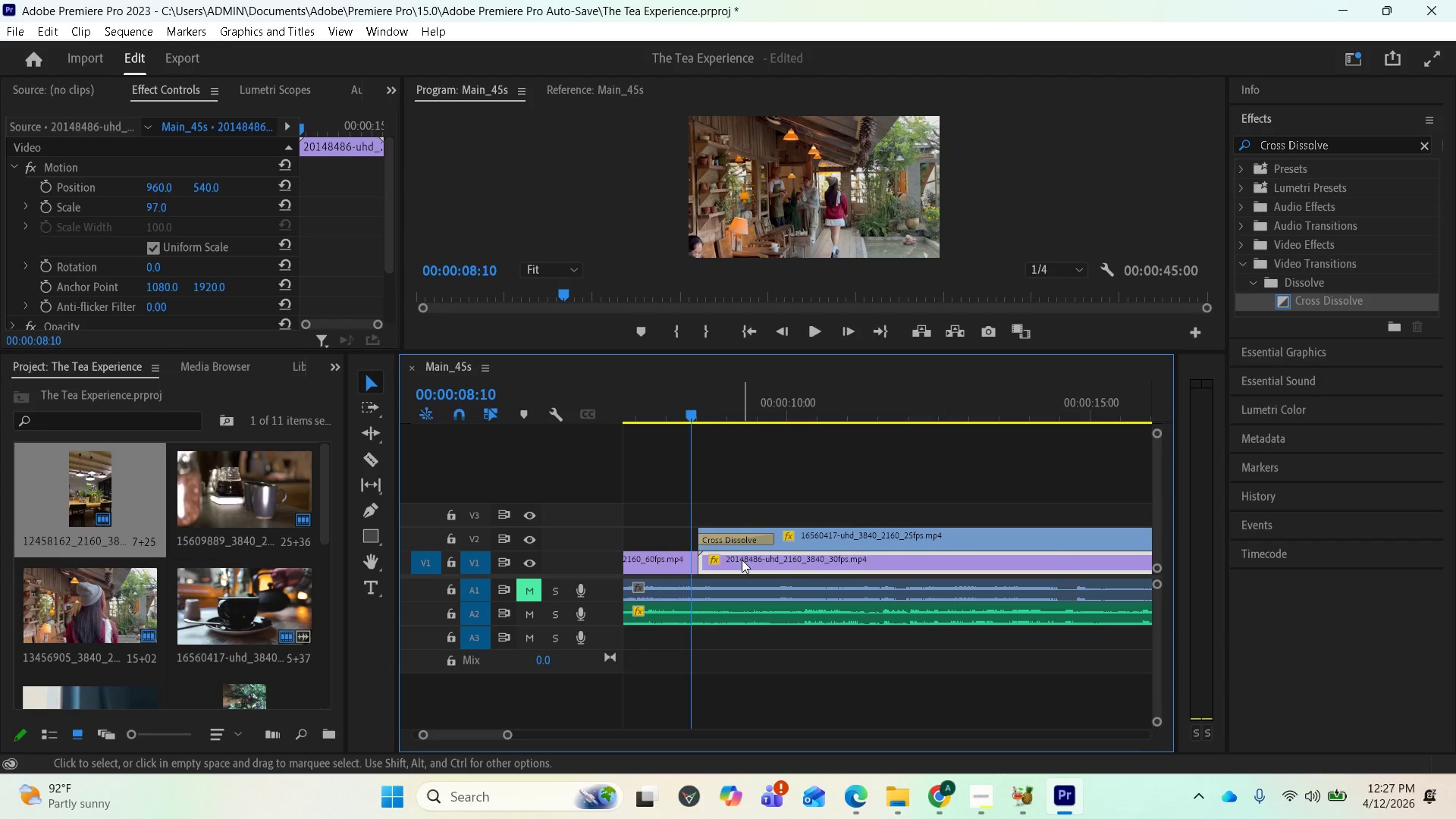 
key(Delete)
 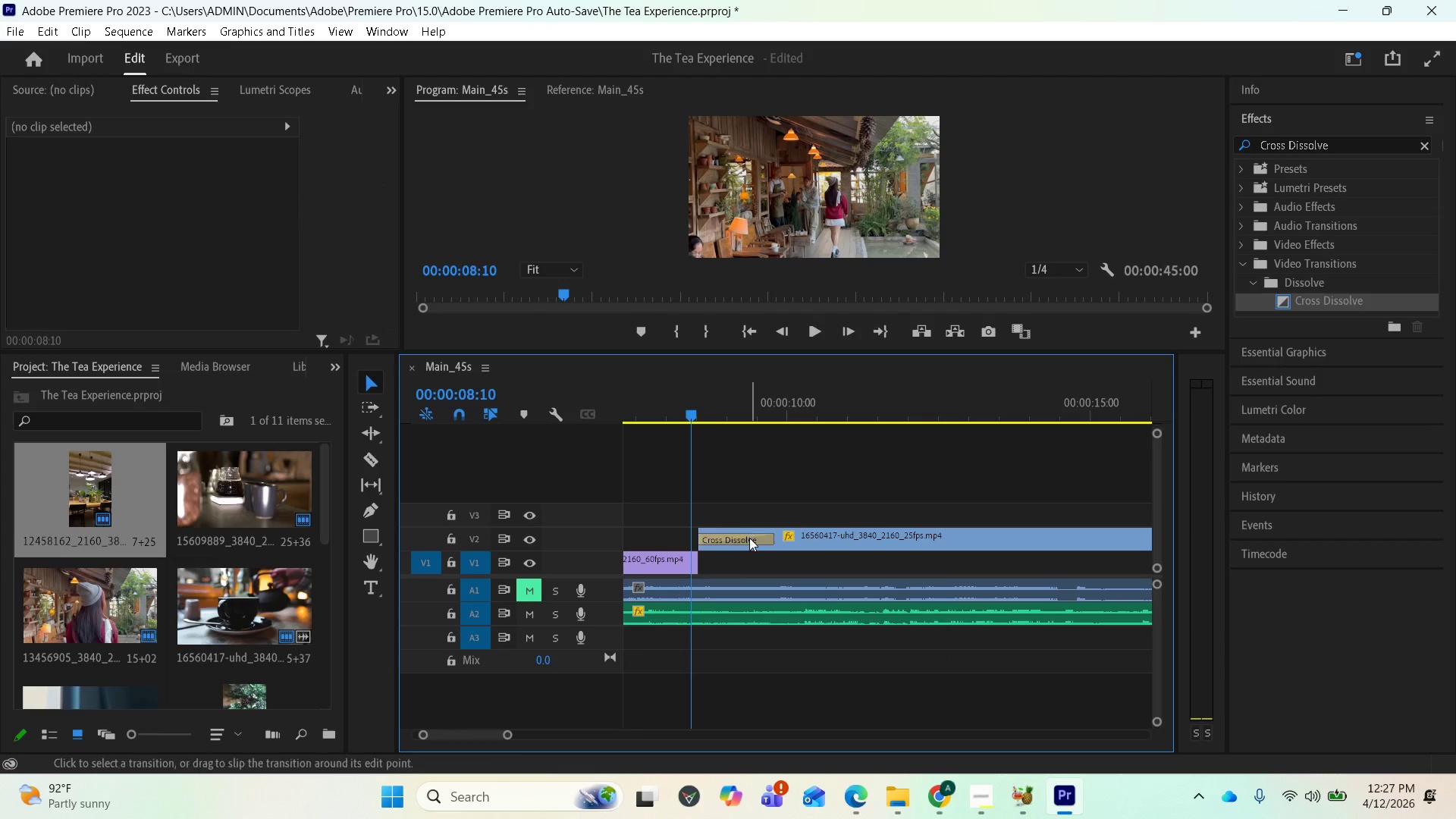 
left_click_drag(start_coordinate=[749, 538], to_coordinate=[749, 561])
 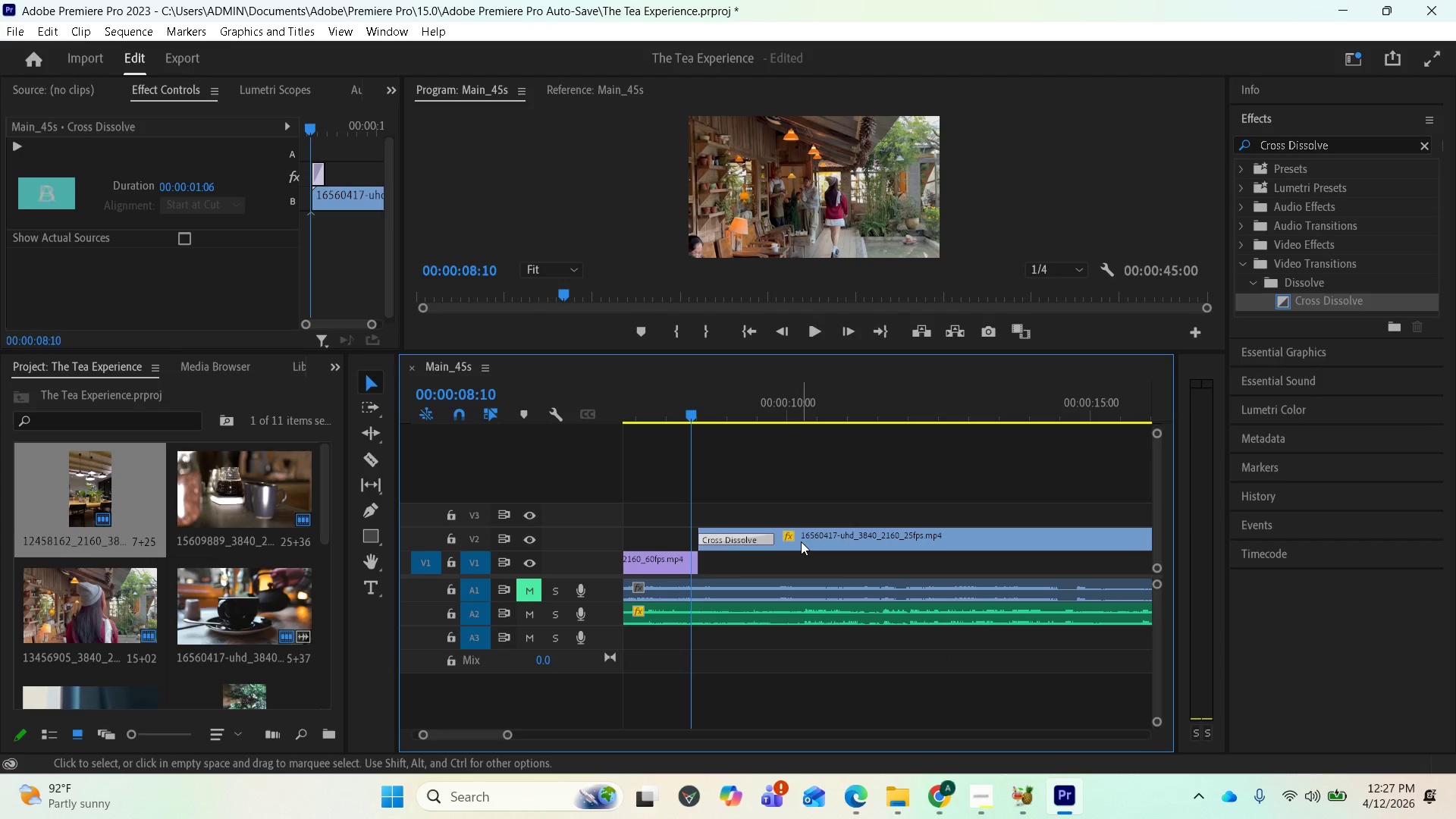 
left_click_drag(start_coordinate=[801, 541], to_coordinate=[801, 556])
 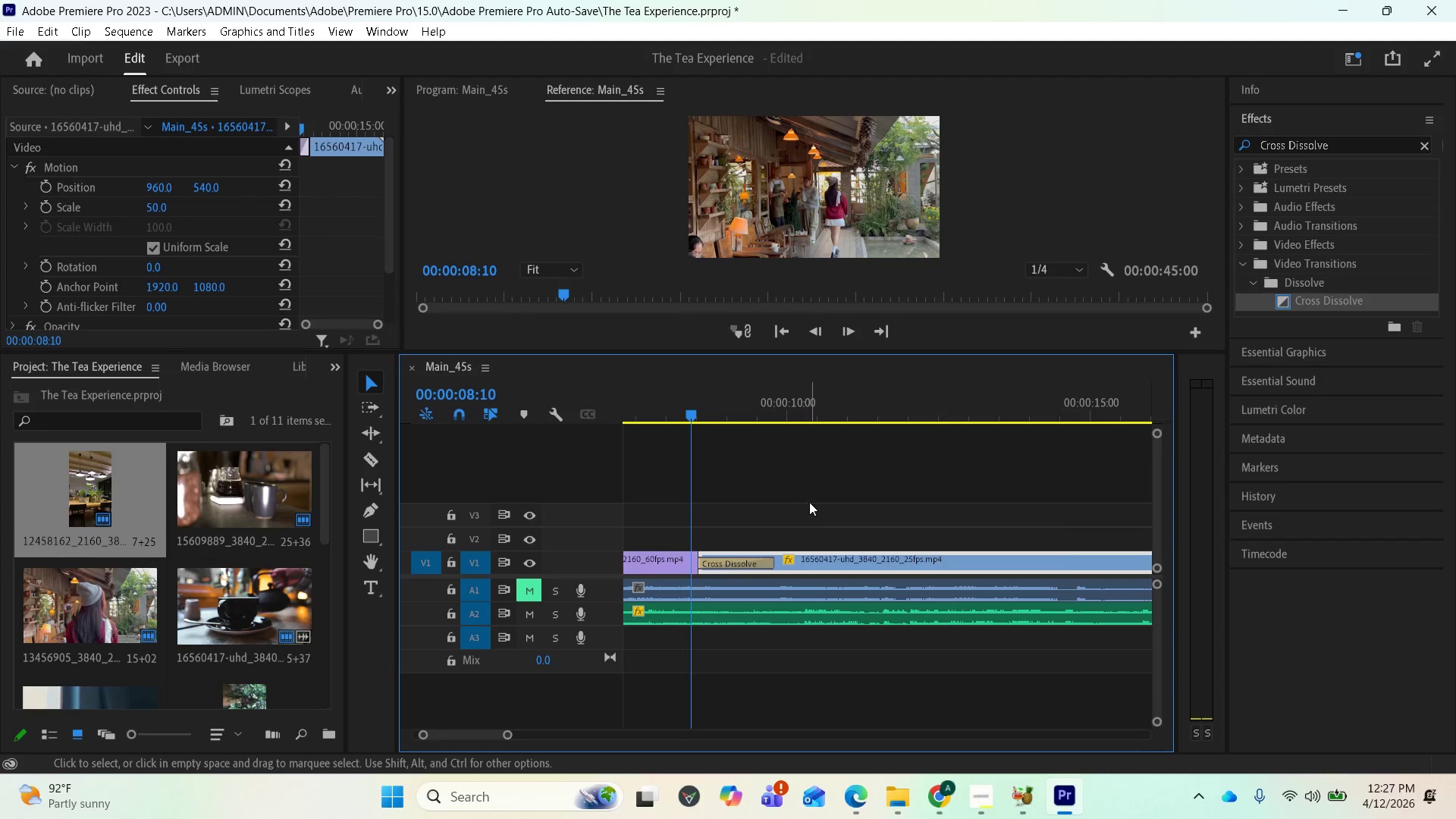 
key(Space)
 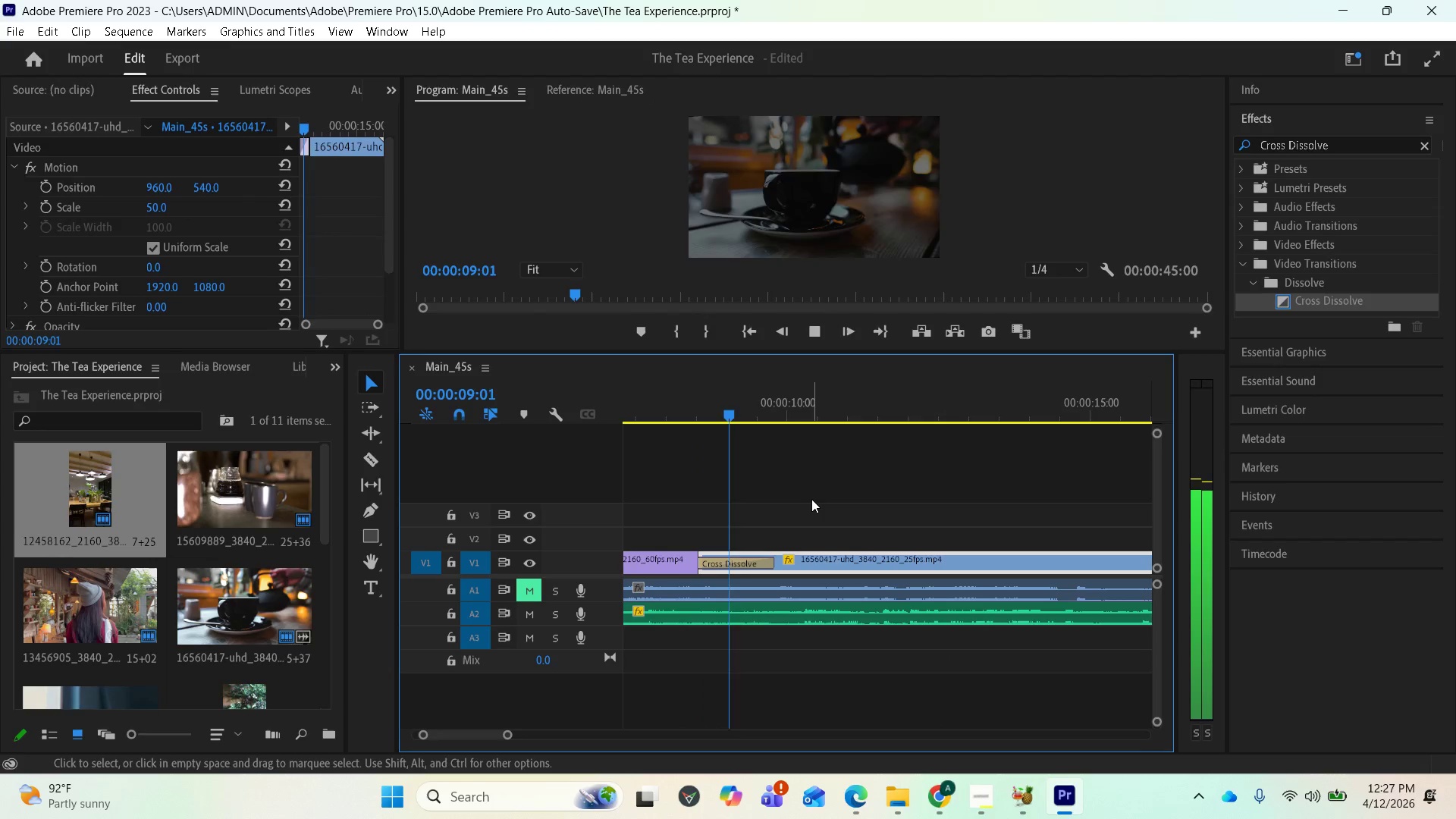 
key(Space)
 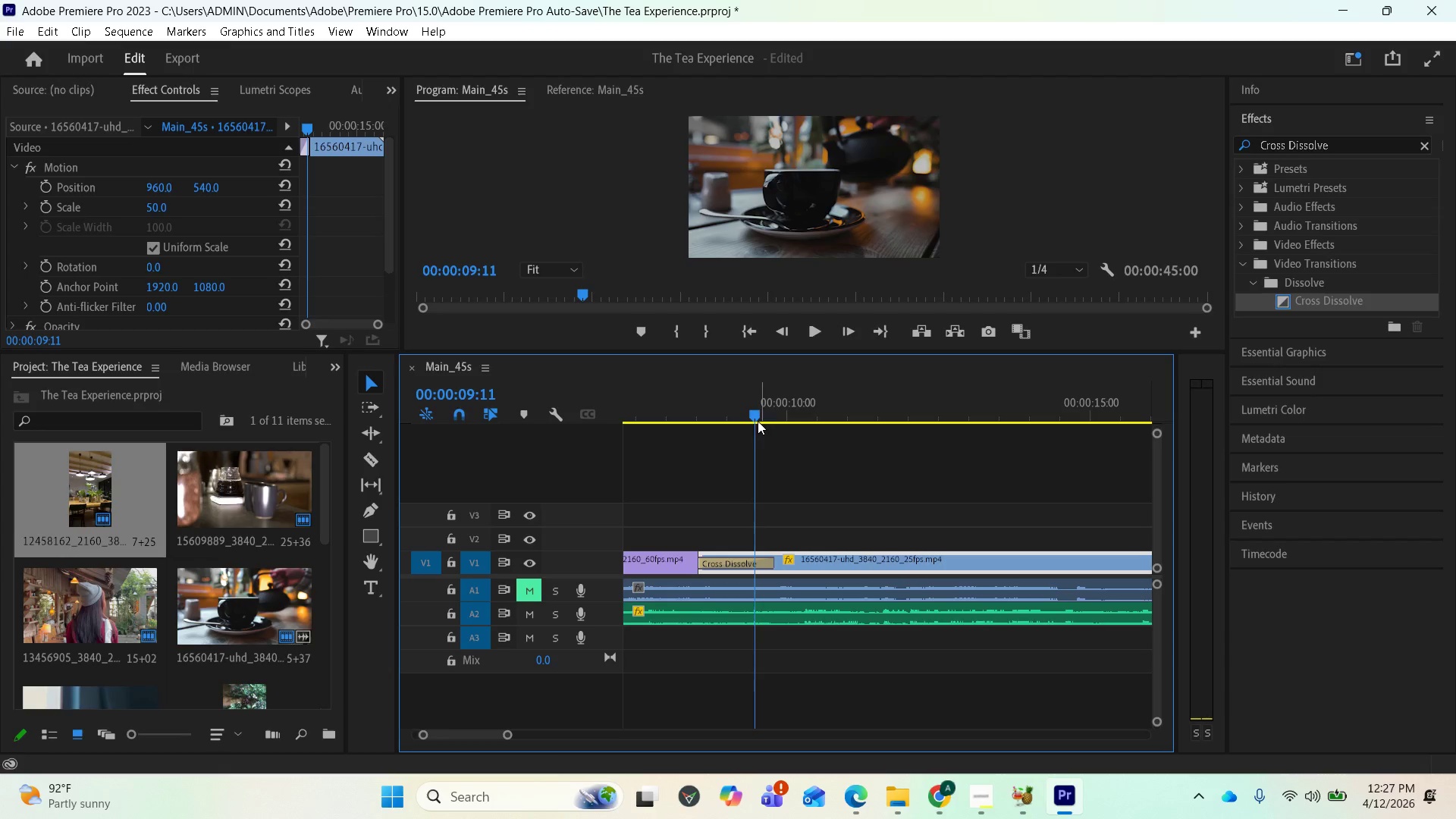 
left_click_drag(start_coordinate=[757, 419], to_coordinate=[688, 426])
 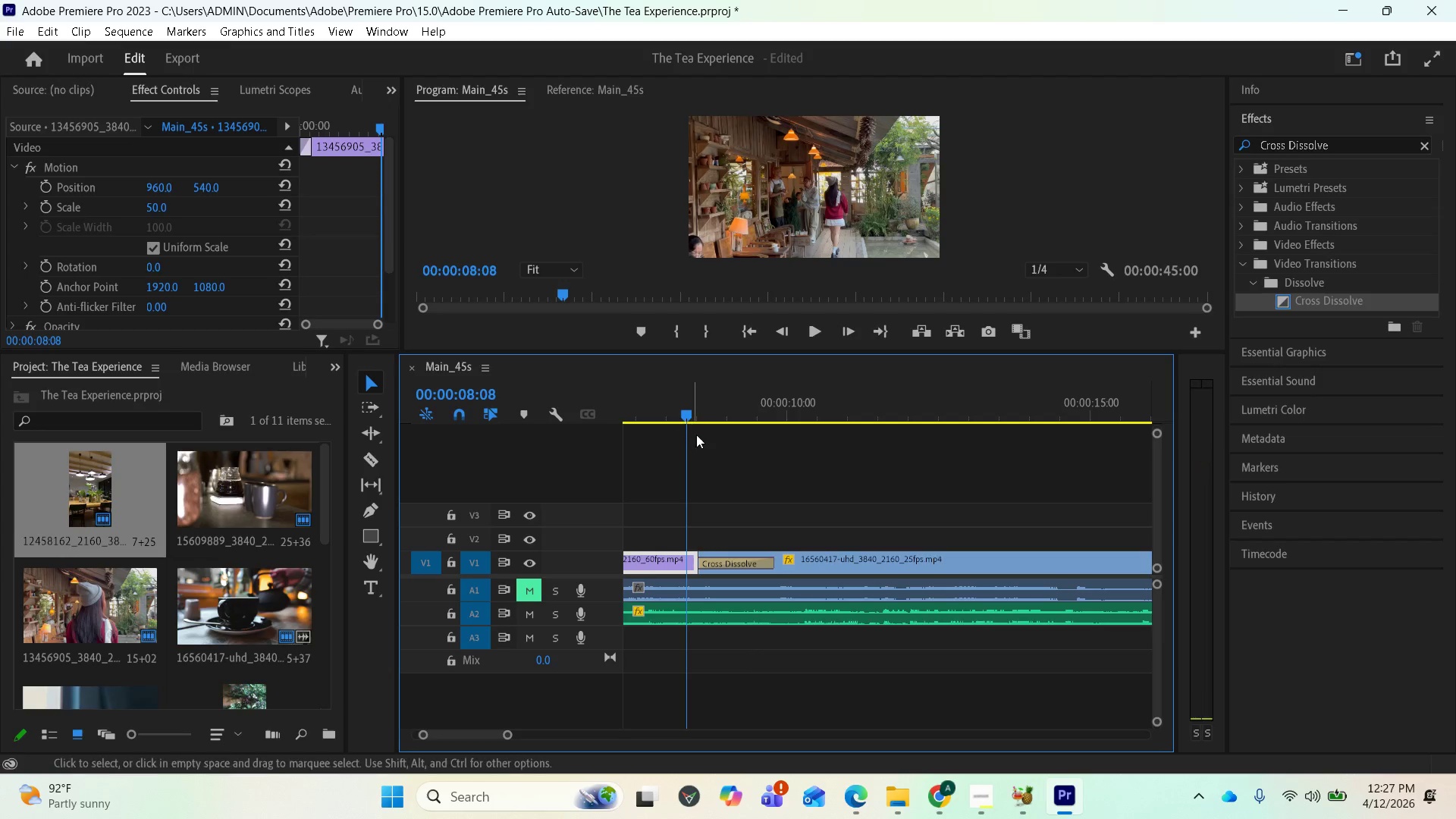 
key(Space)
 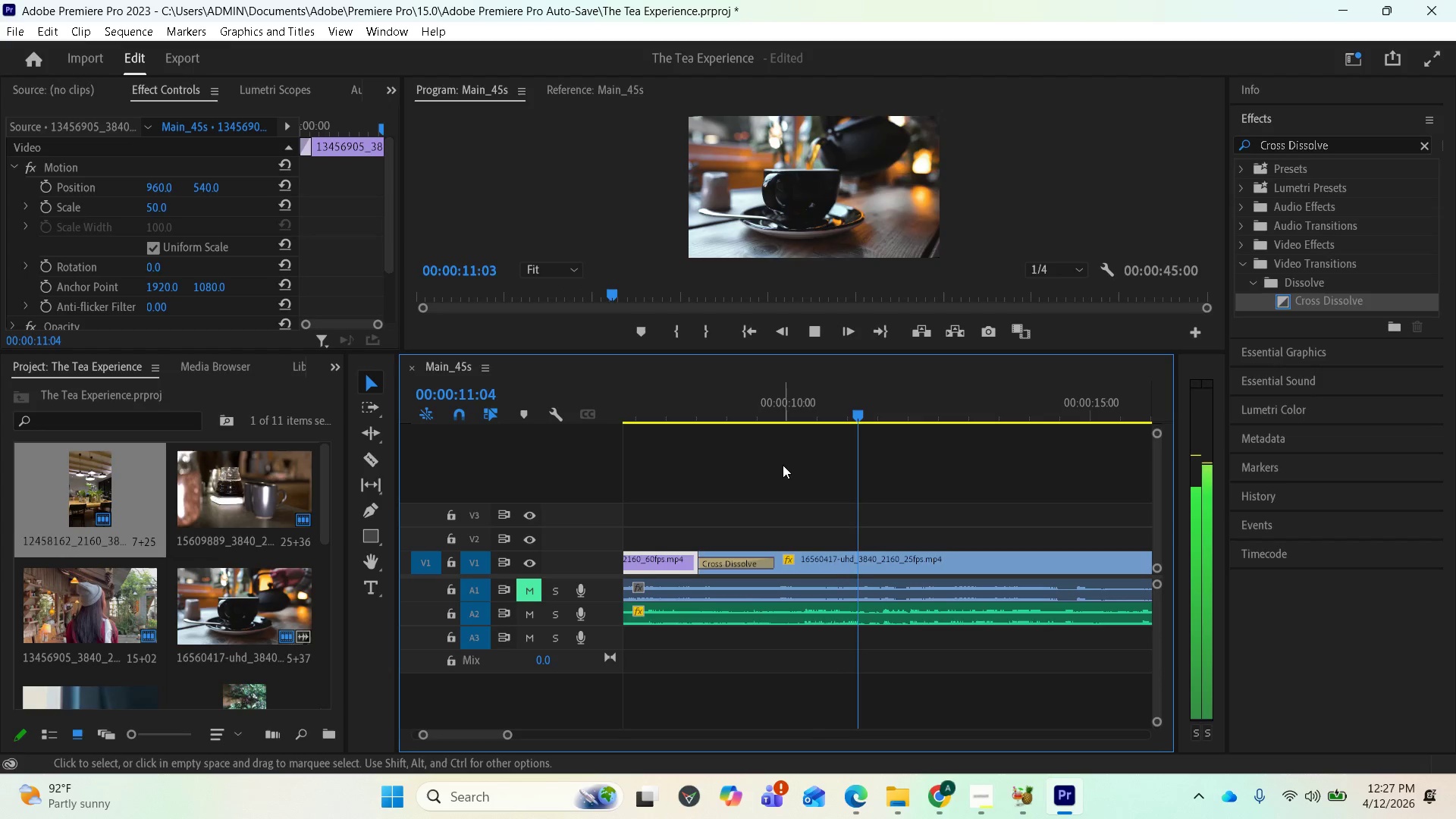 
wait(8.83)
 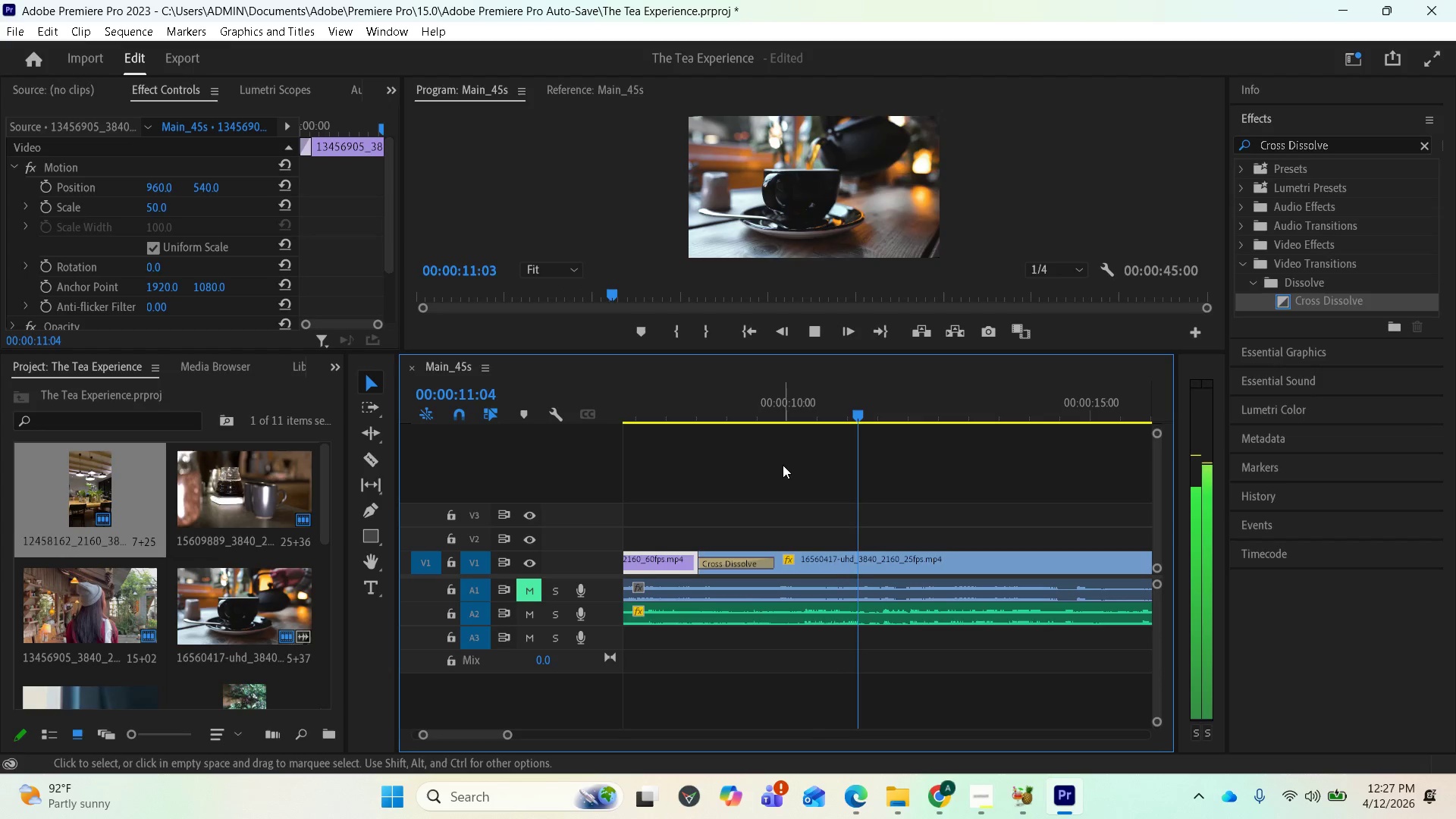 
key(Space)
 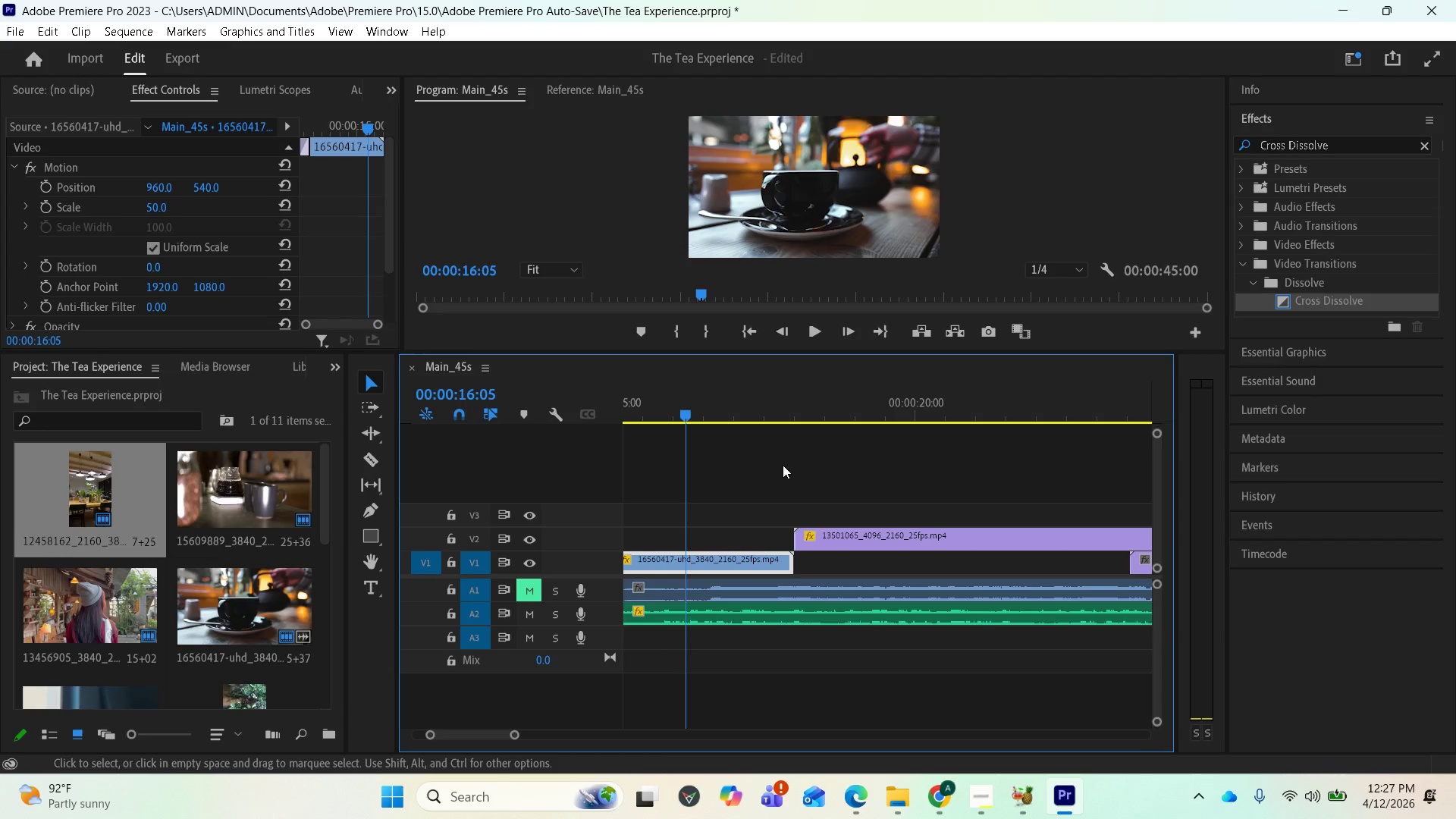 
scroll: coordinate [888, 615], scroll_direction: down, amount: 6.0
 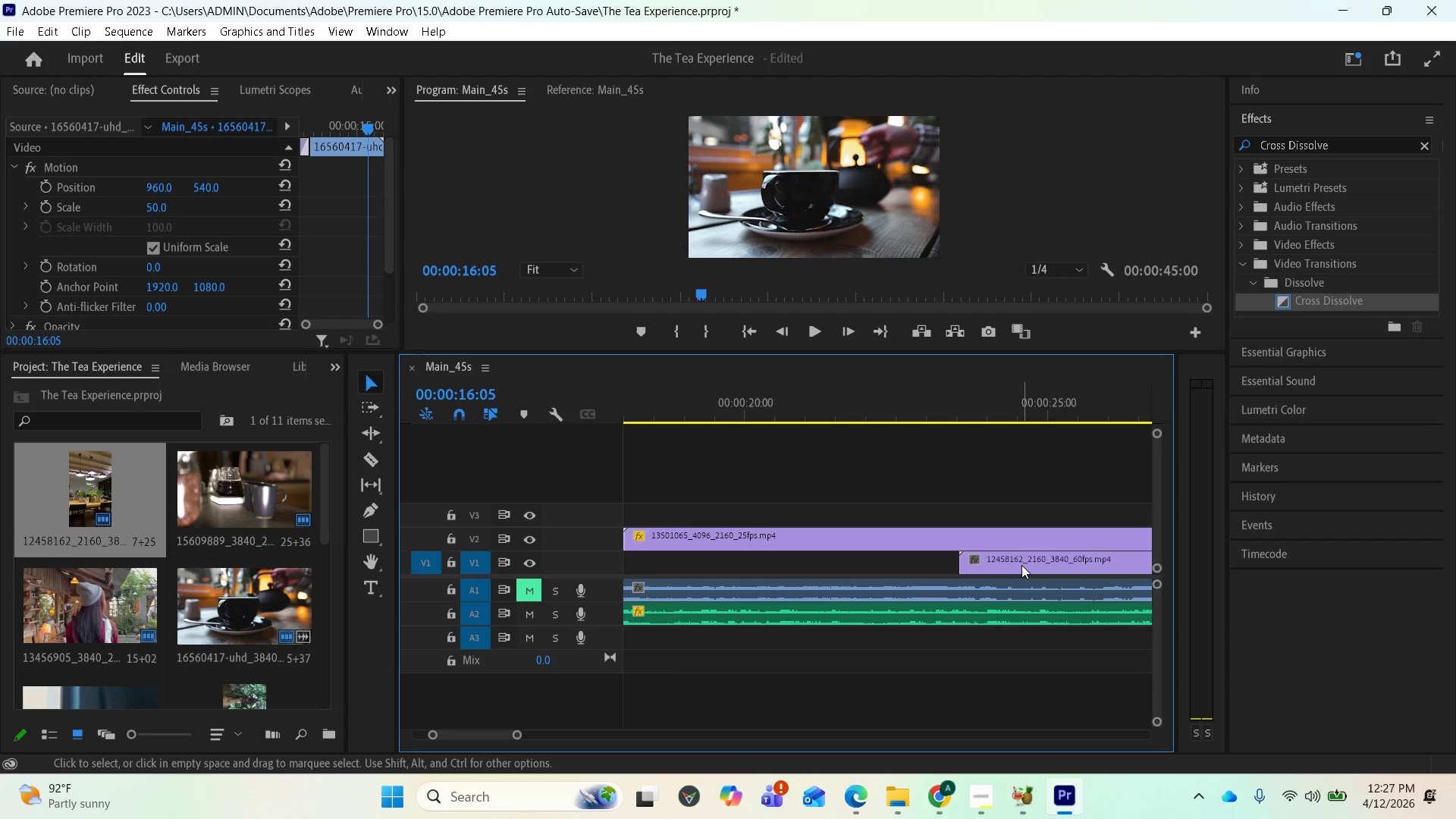 
left_click([1021, 565])
 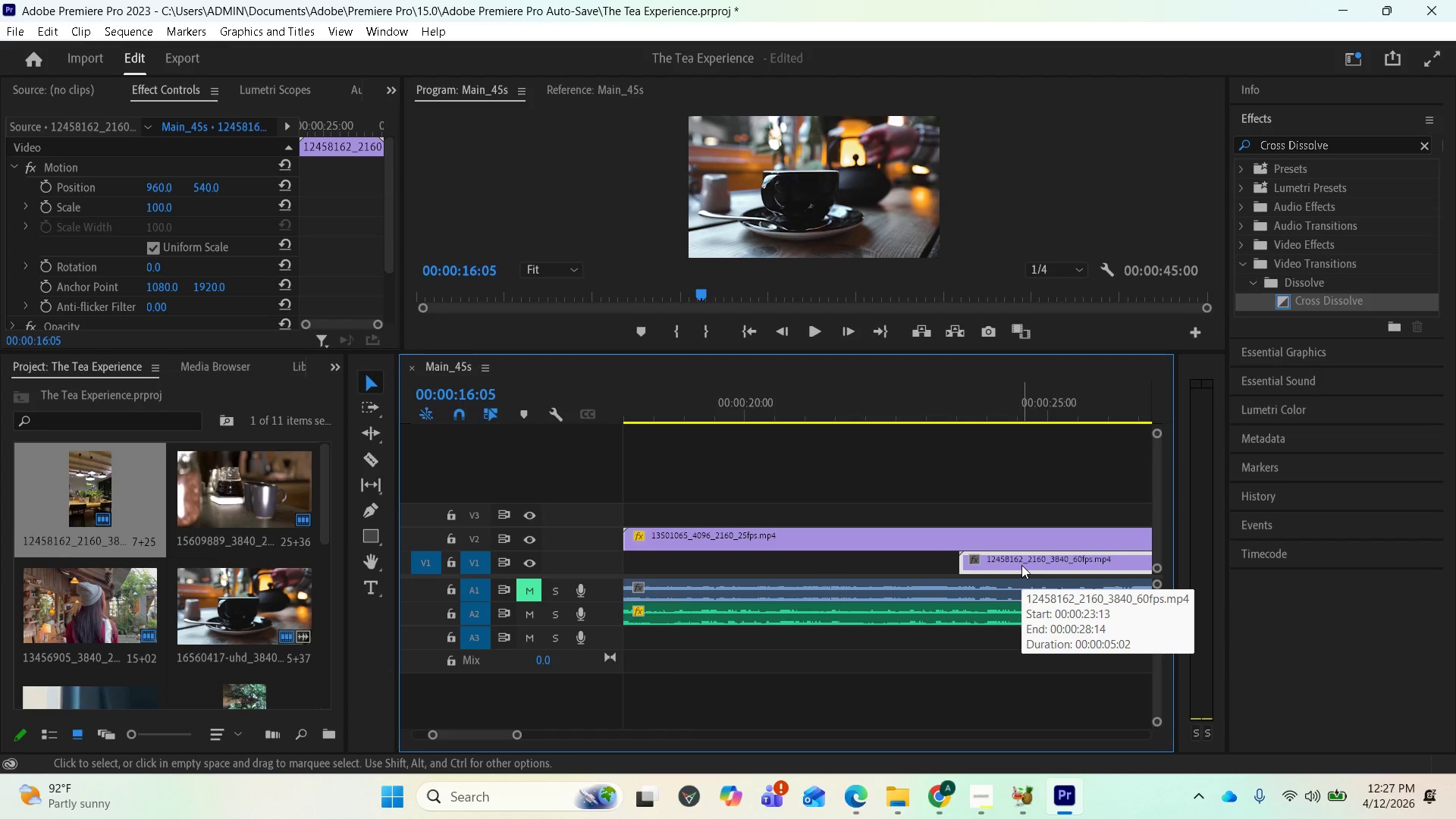 
key(Delete)
 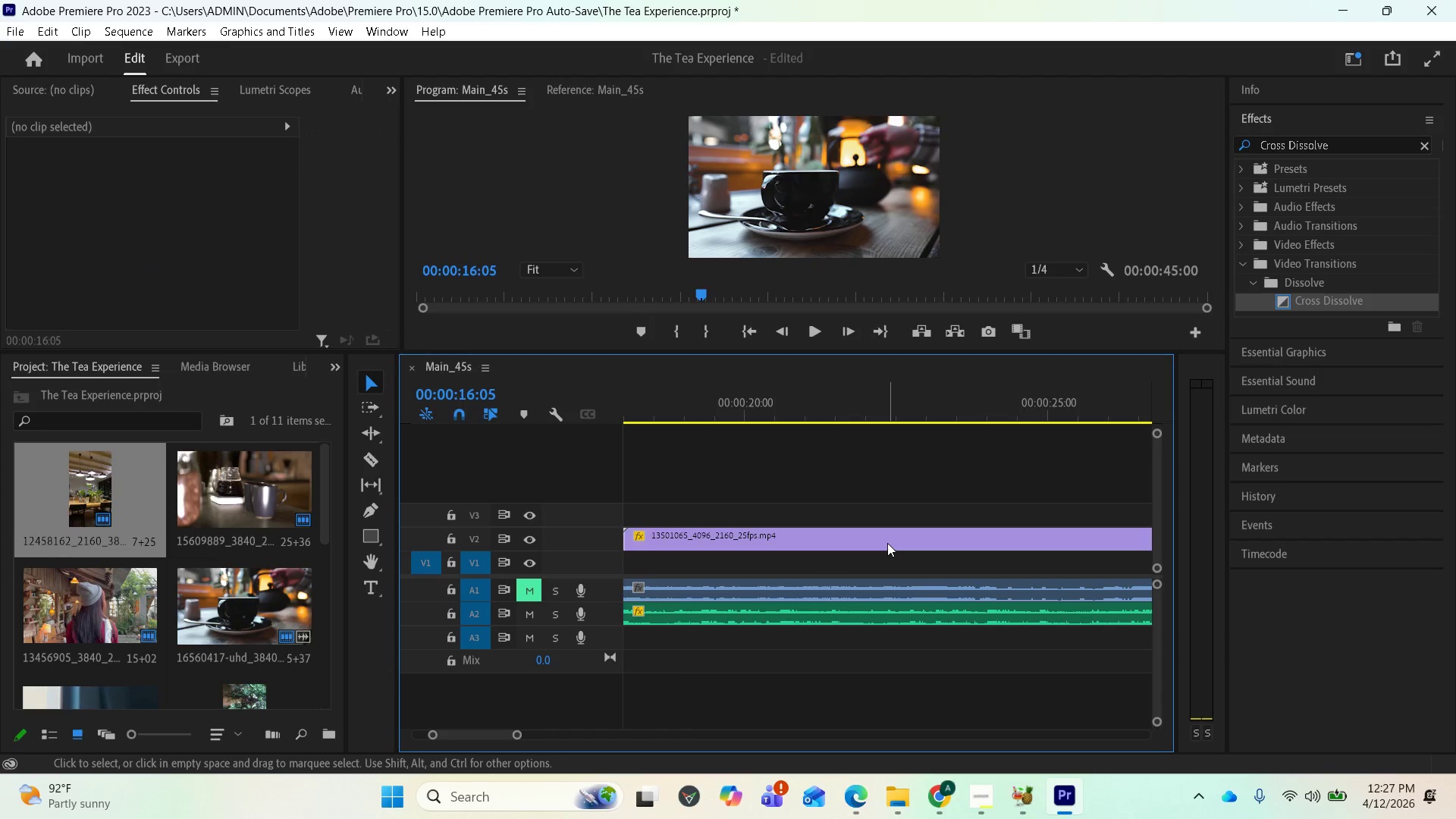 
scroll: coordinate [894, 566], scroll_direction: up, amount: 3.0
 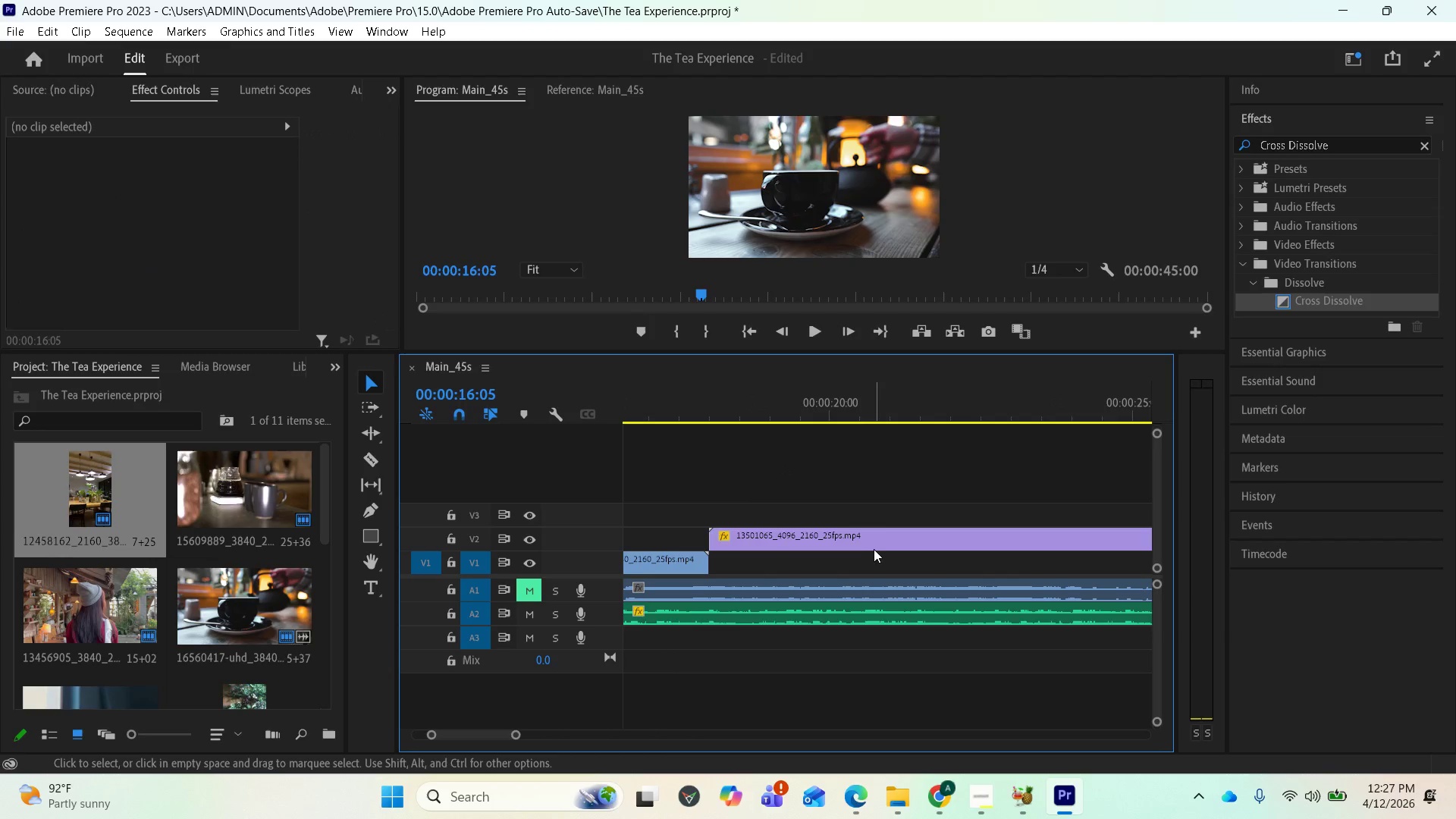 
left_click_drag(start_coordinate=[870, 548], to_coordinate=[868, 558])
 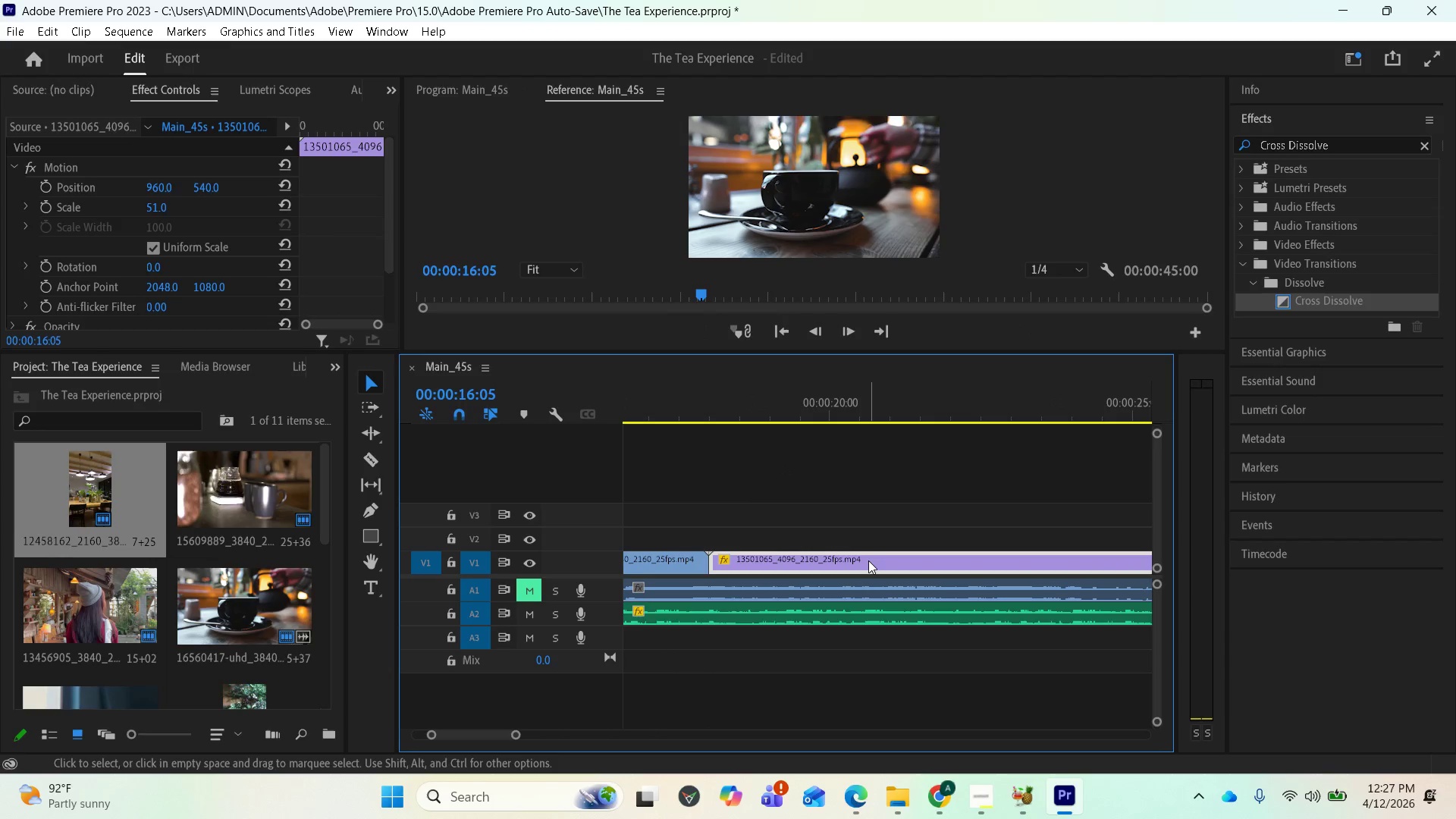 
key(Space)
 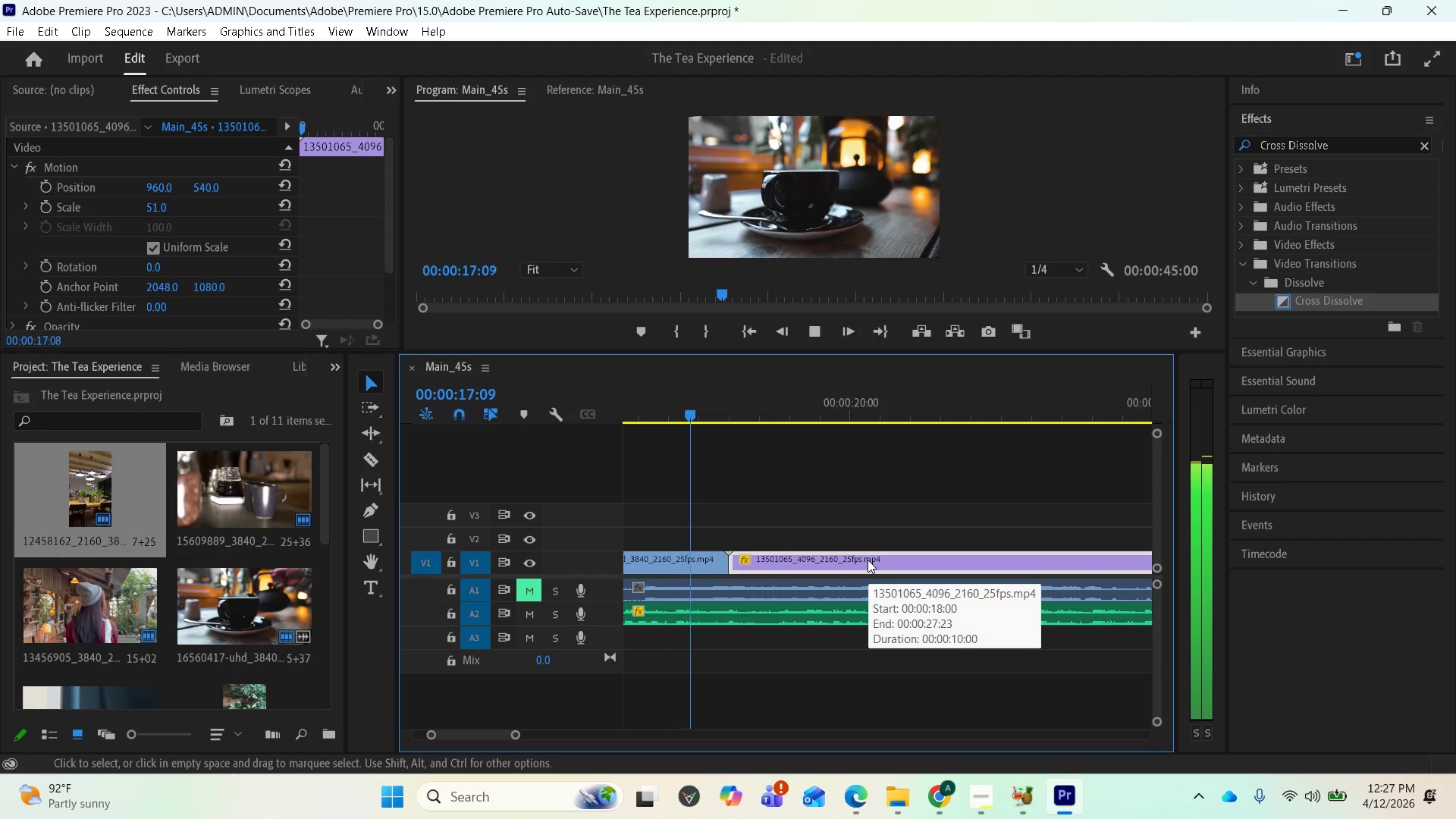 
key(Space)
 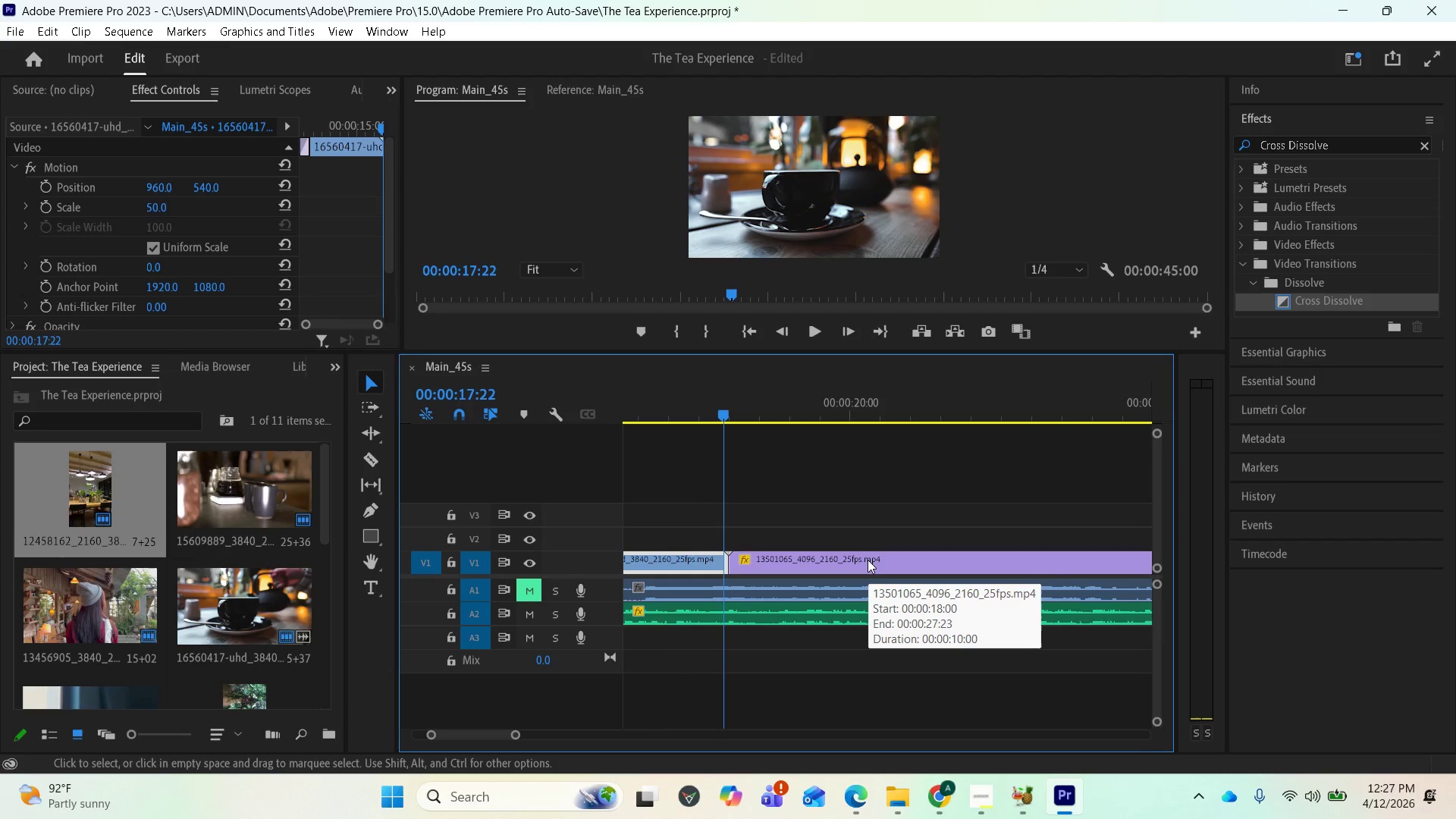 
key(Space)
 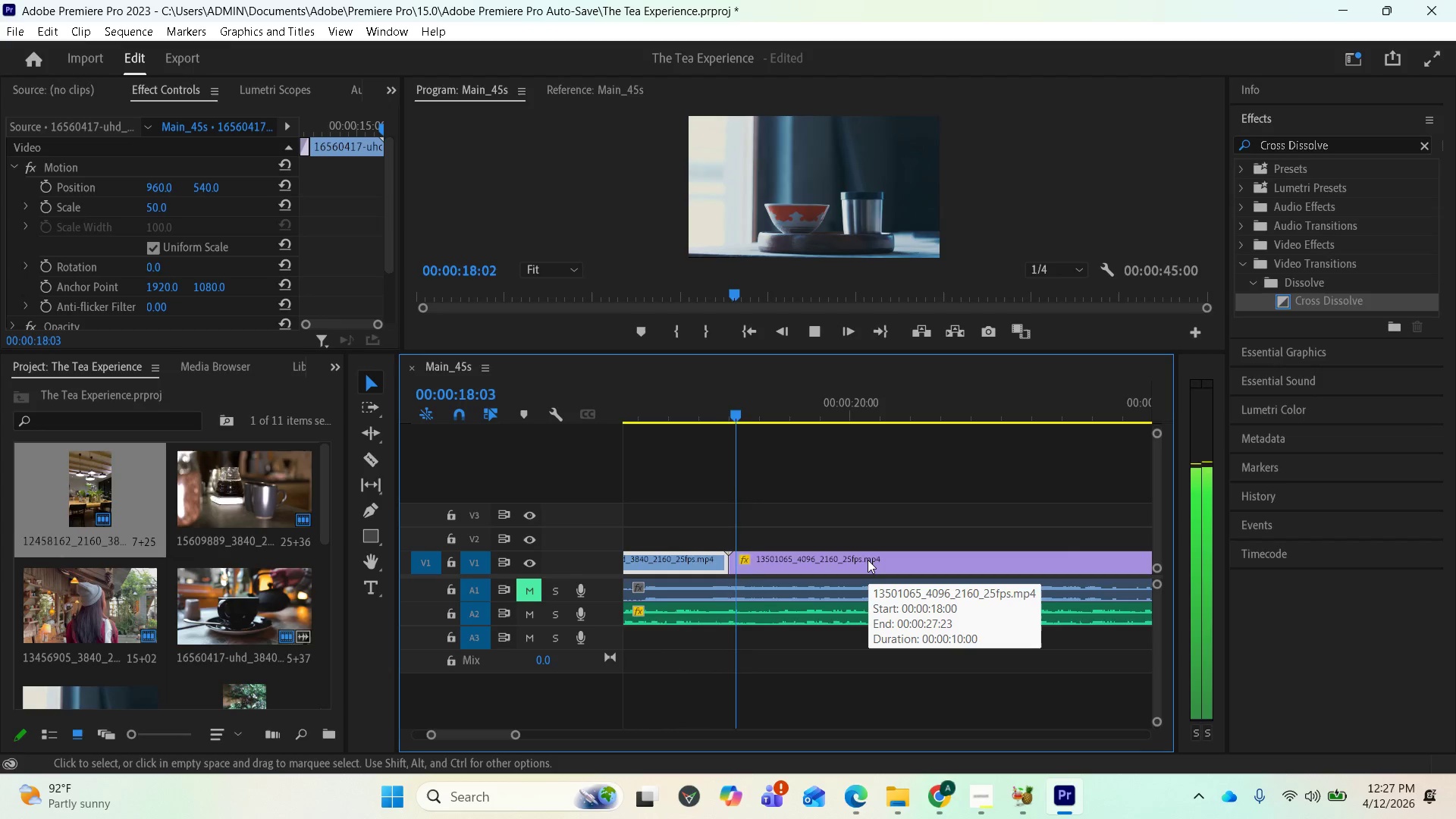 
key(Space)
 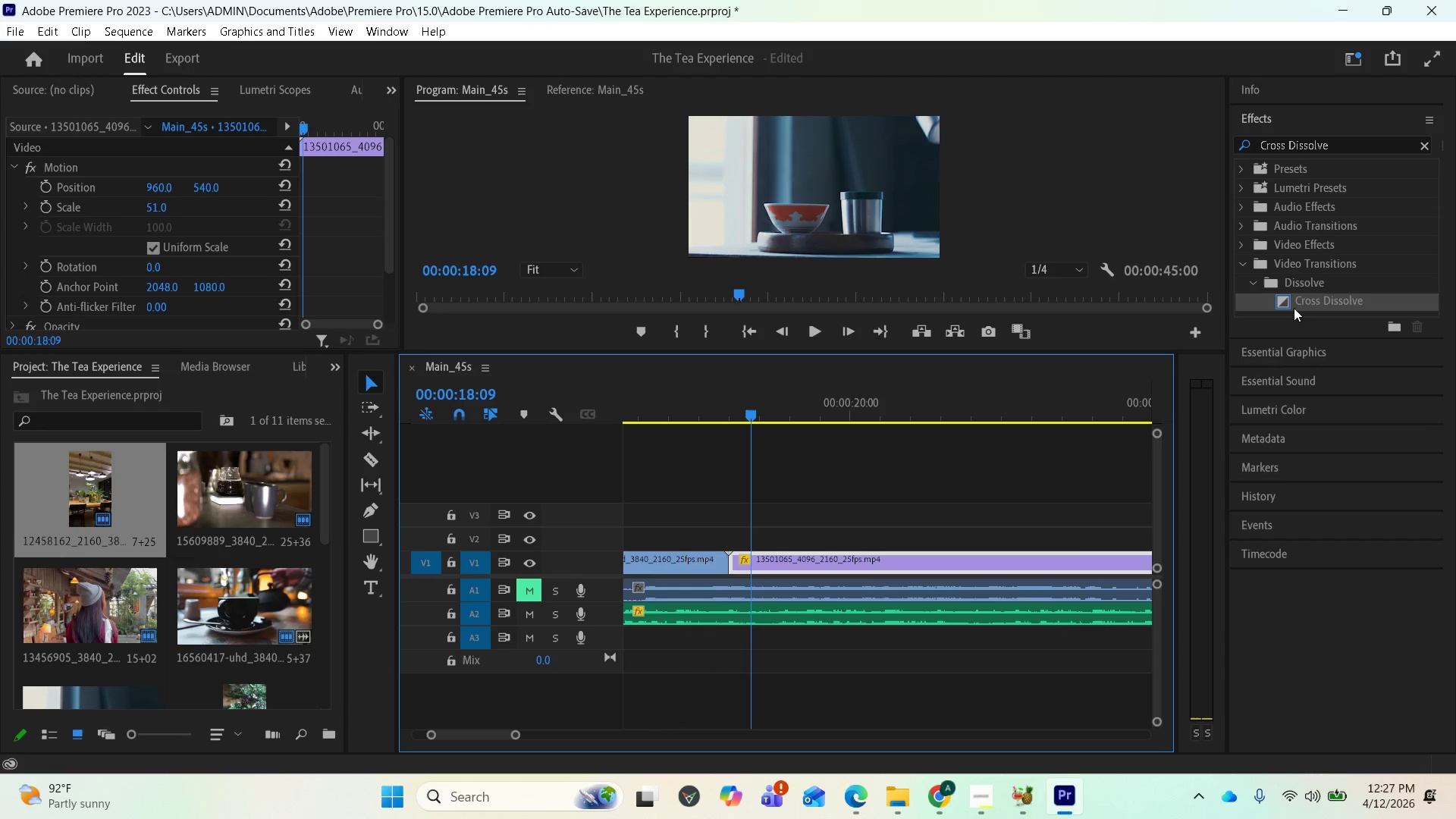 
left_click_drag(start_coordinate=[1299, 304], to_coordinate=[751, 561])
 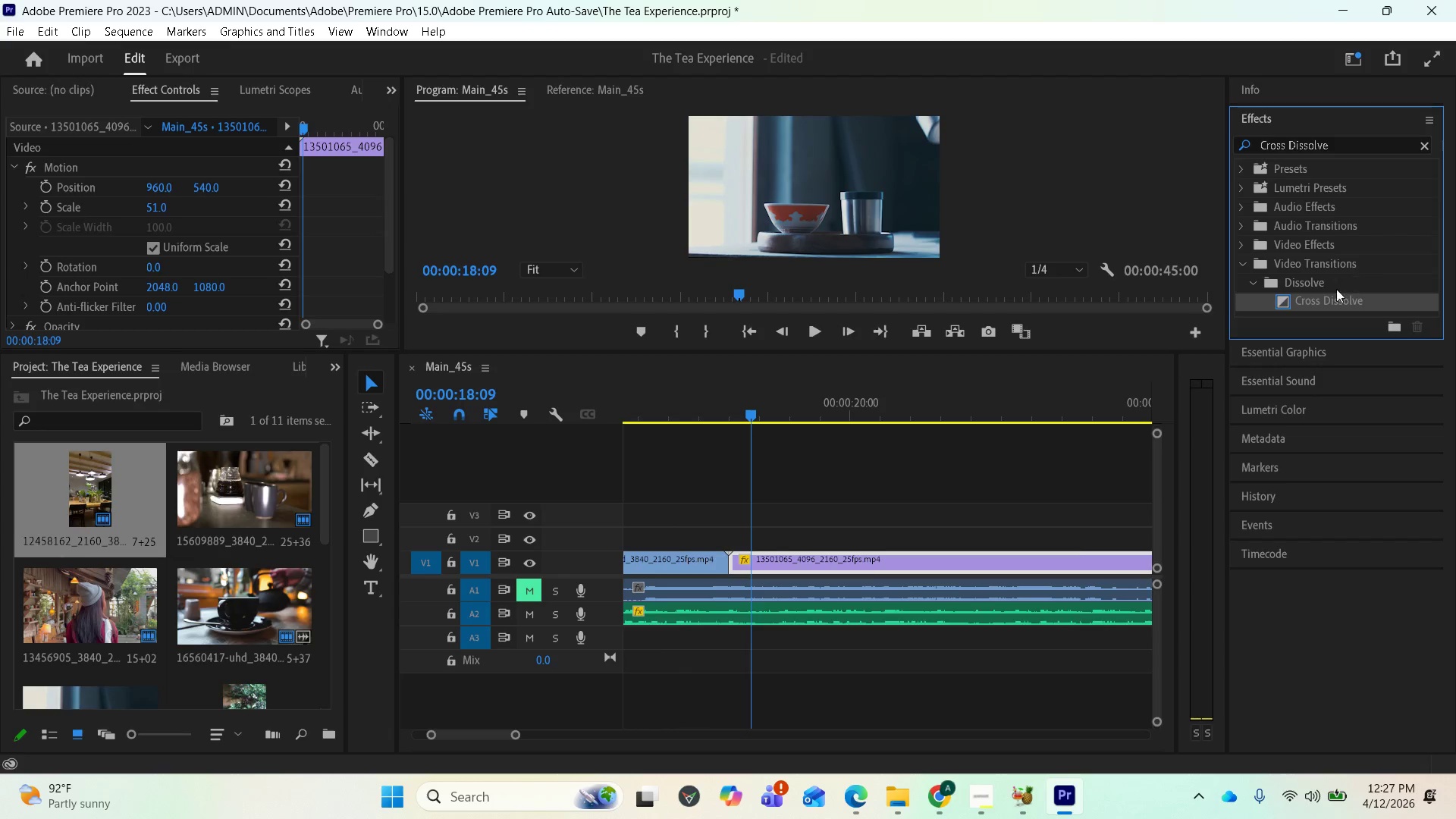 
left_click_drag(start_coordinate=[1326, 296], to_coordinate=[736, 562])
 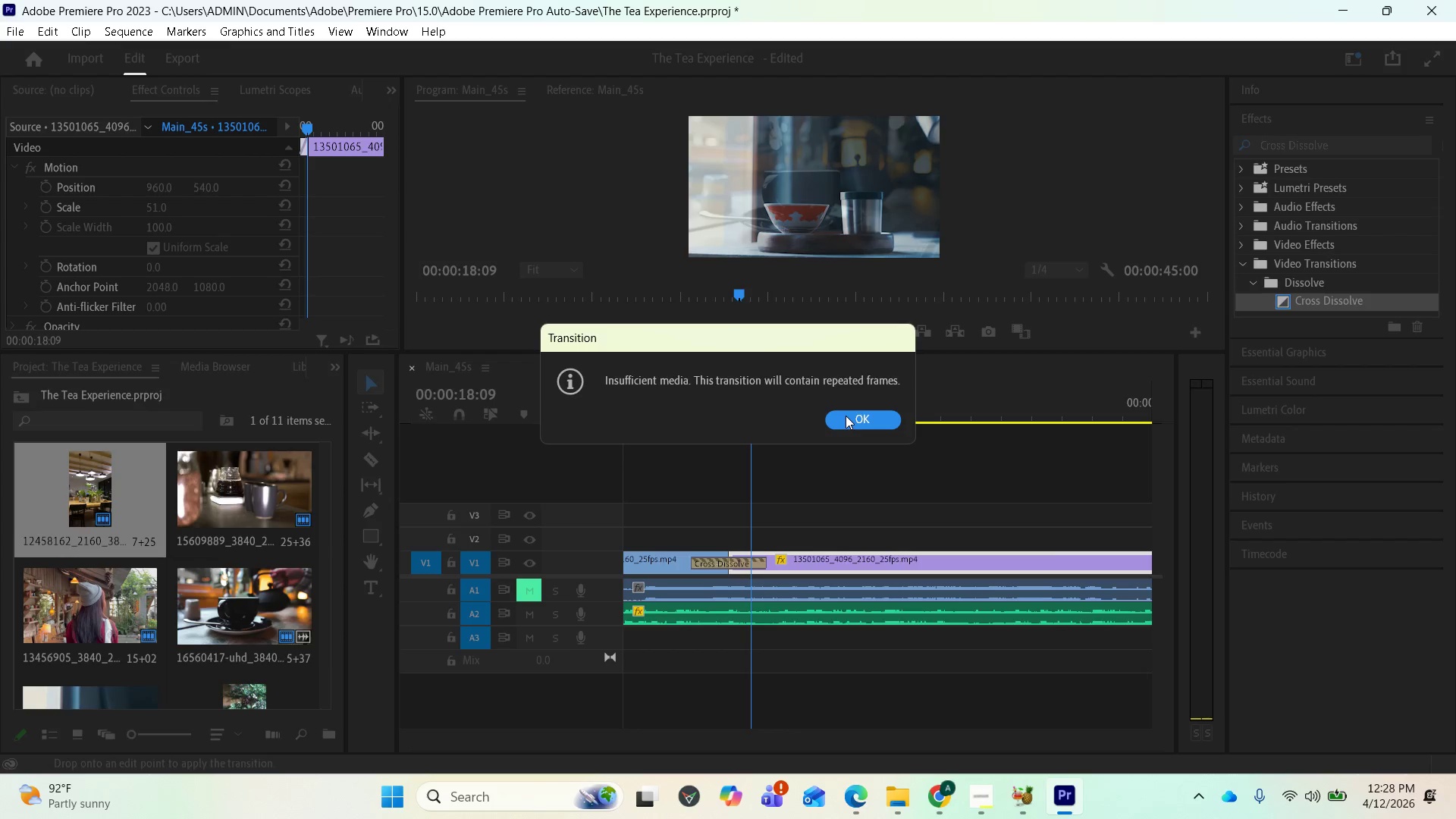 
left_click([846, 416])
 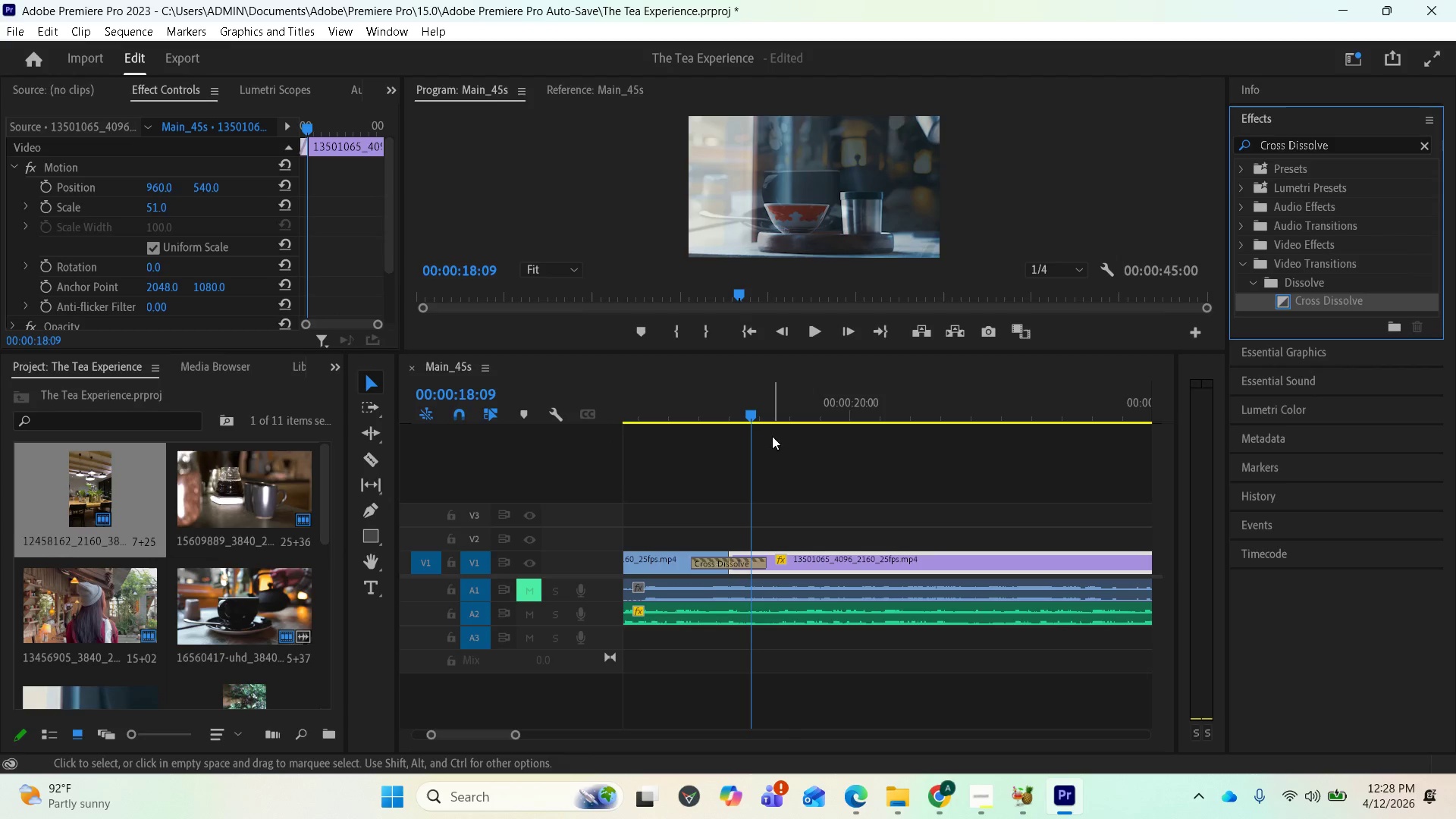 
left_click_drag(start_coordinate=[753, 416], to_coordinate=[663, 419])
 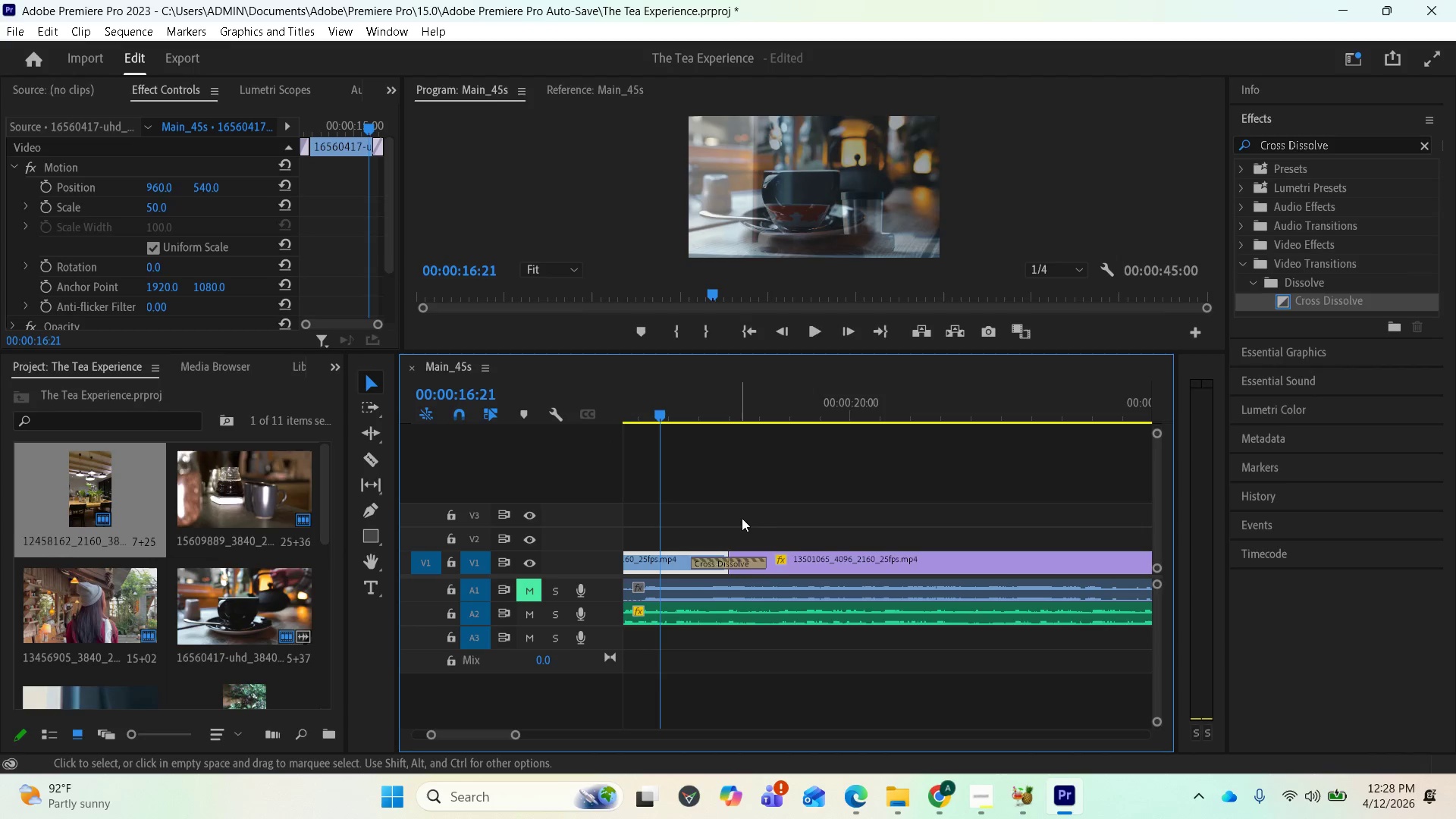 
key(Space)
 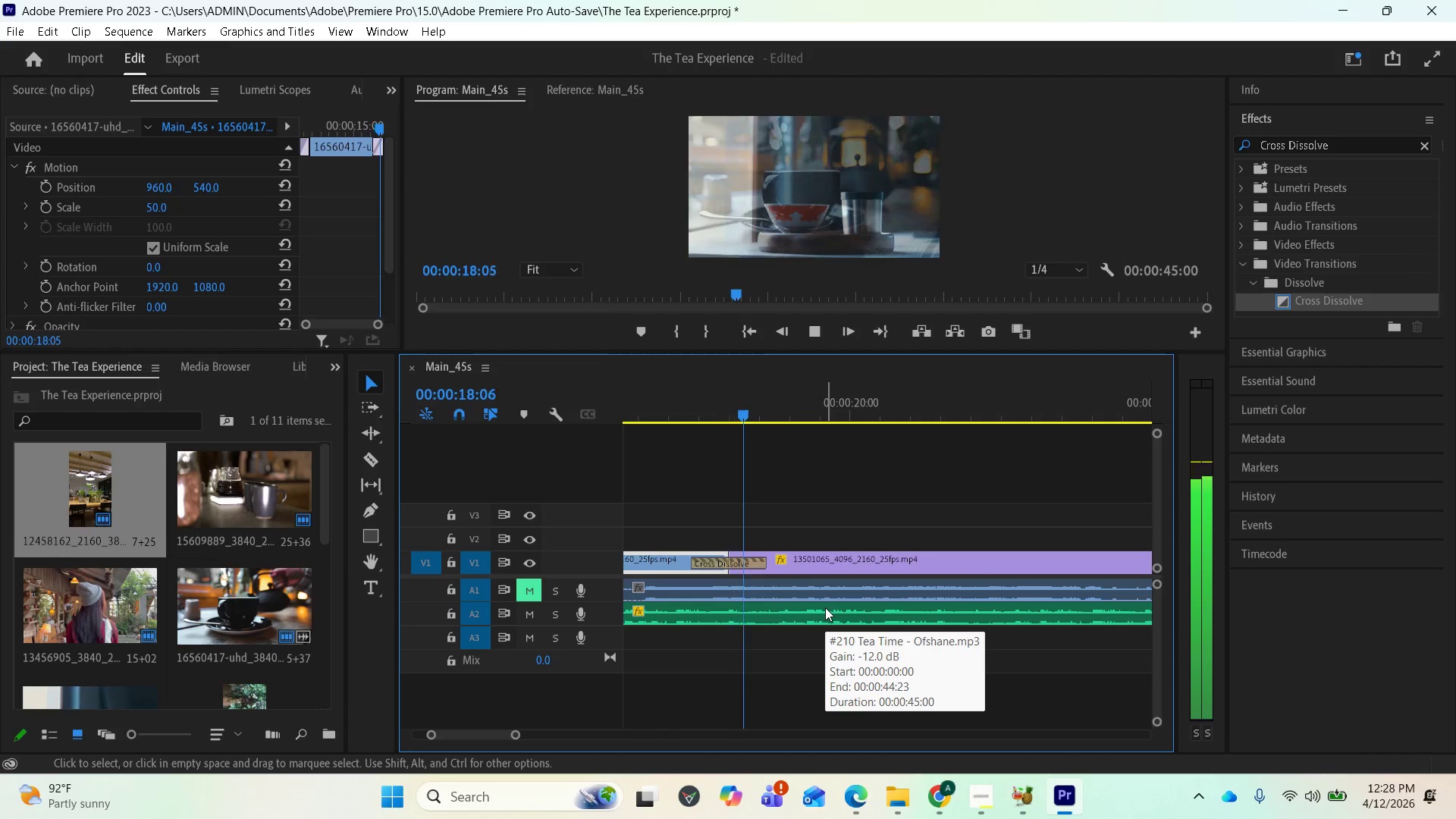 
key(Space)
 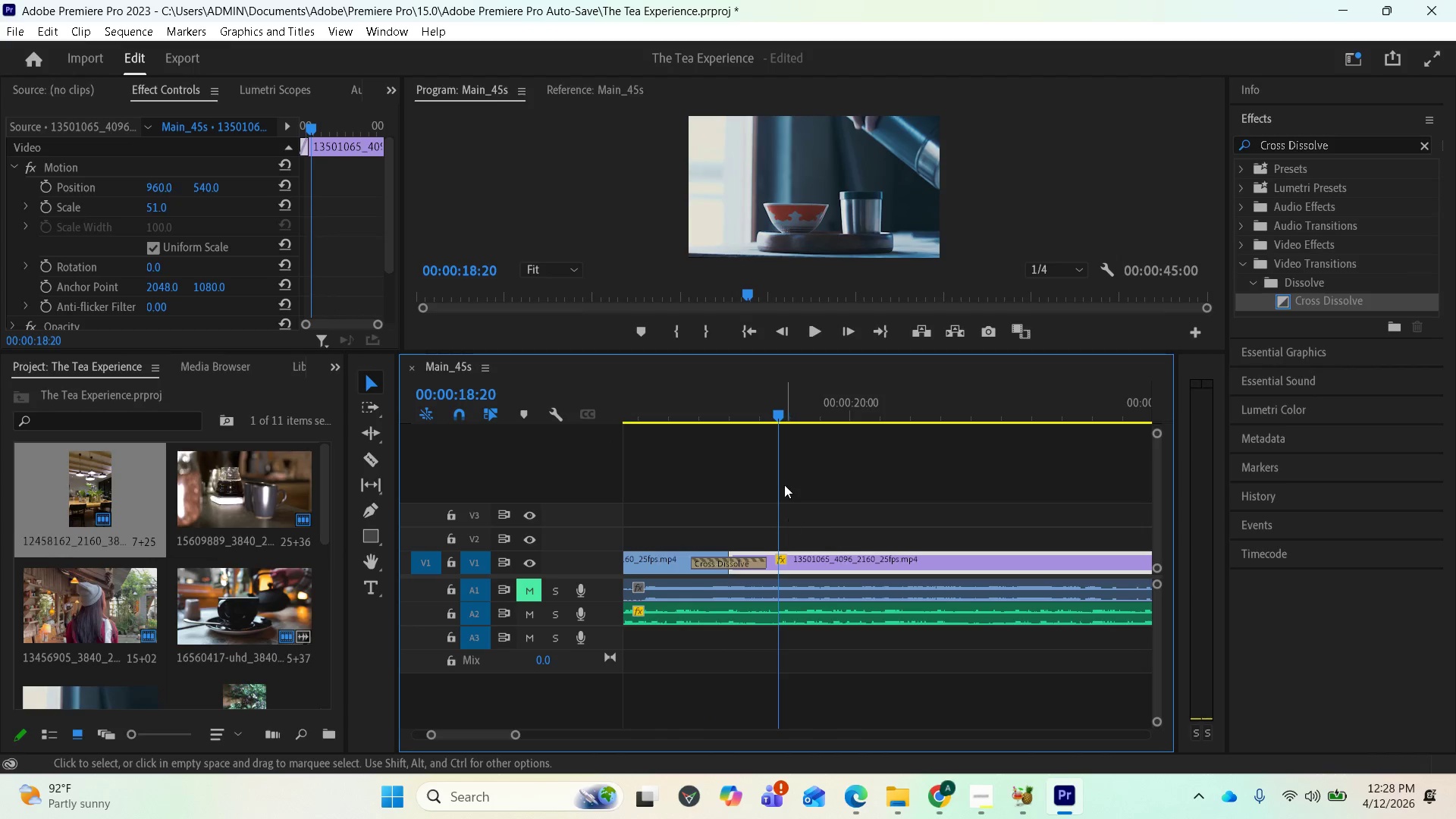 
scroll: coordinate [849, 487], scroll_direction: up, amount: 8.0
 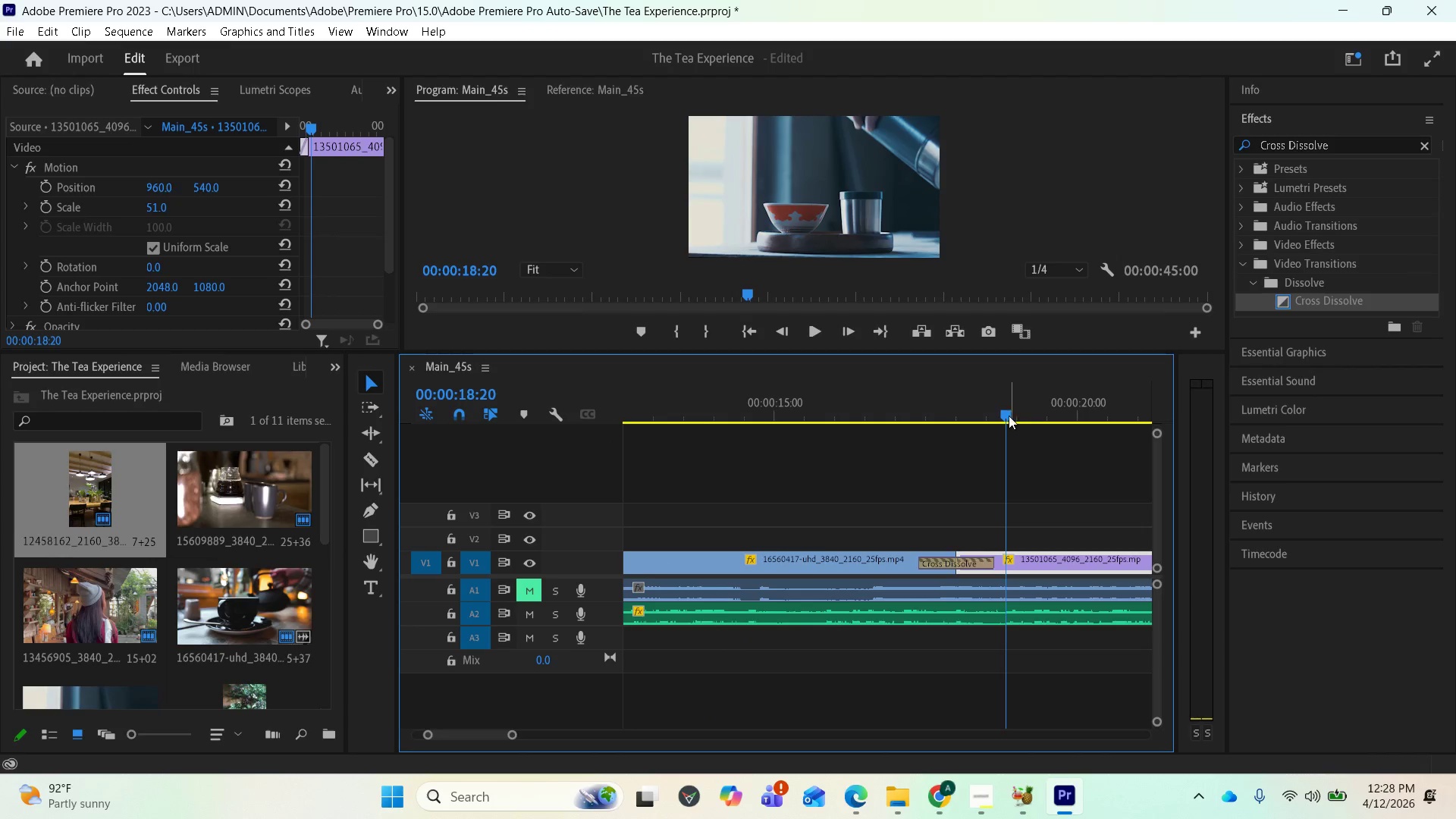 
left_click_drag(start_coordinate=[1006, 416], to_coordinate=[595, 465])
 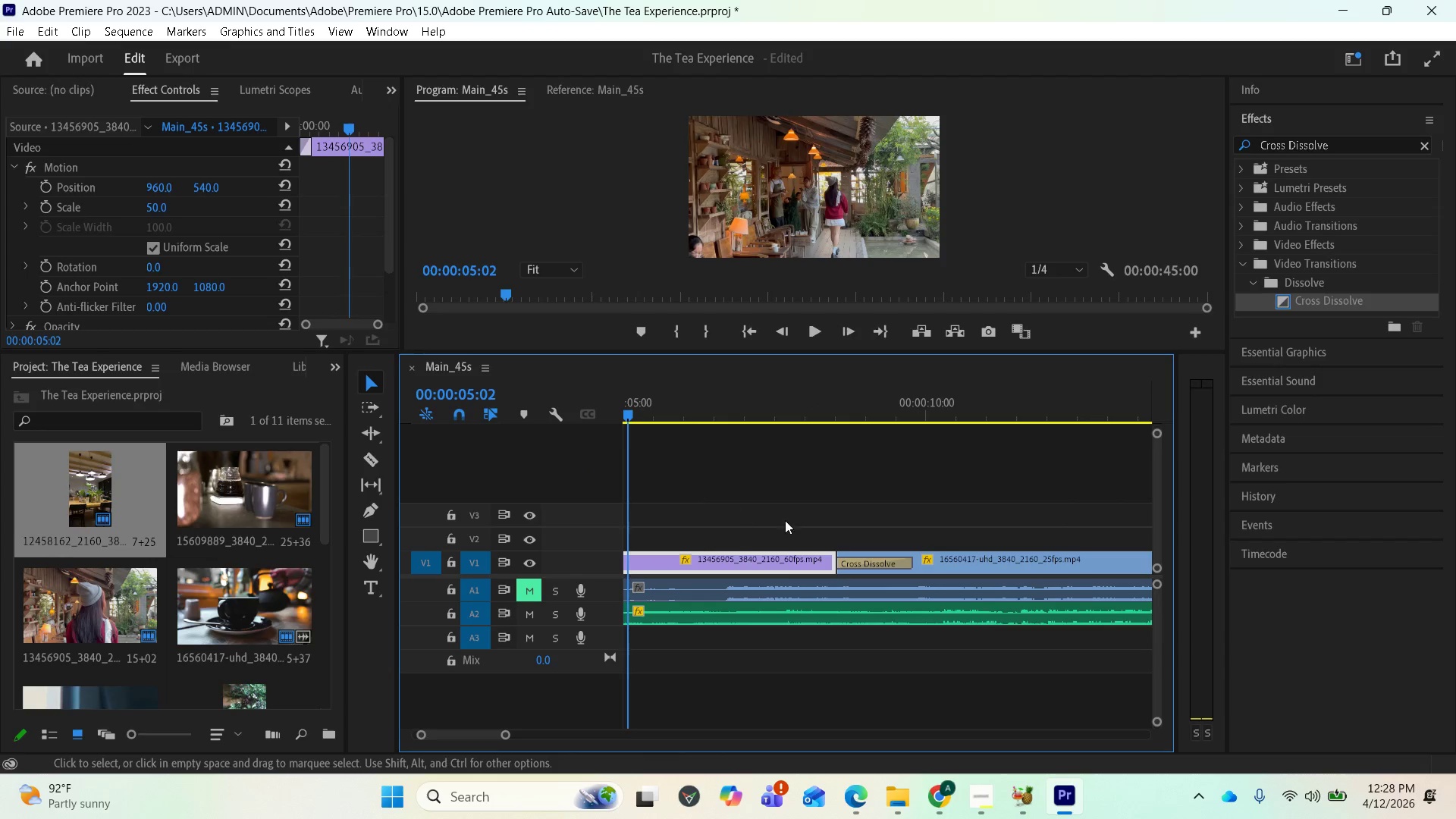 
key(Space)
 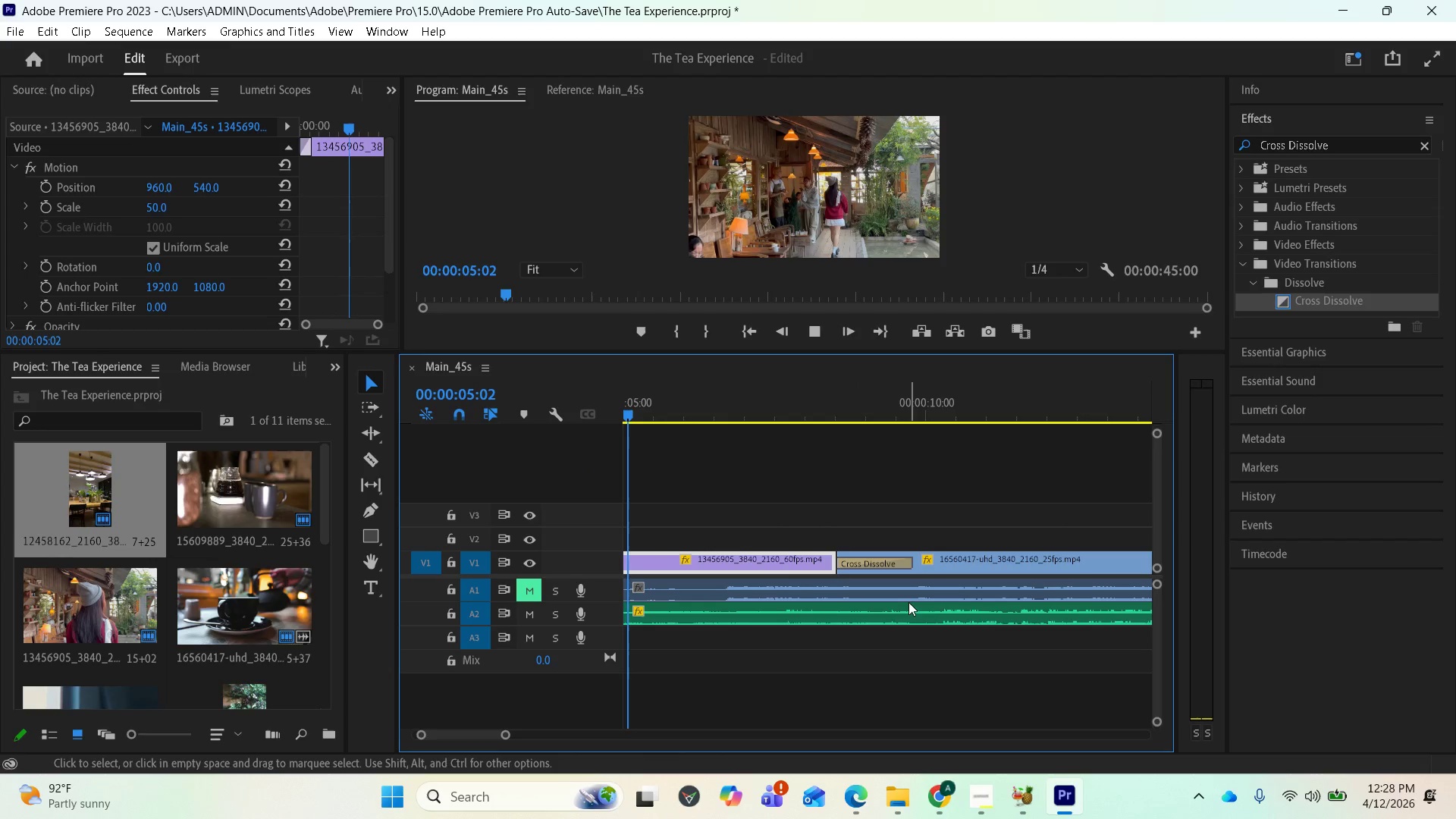 
key(Space)
 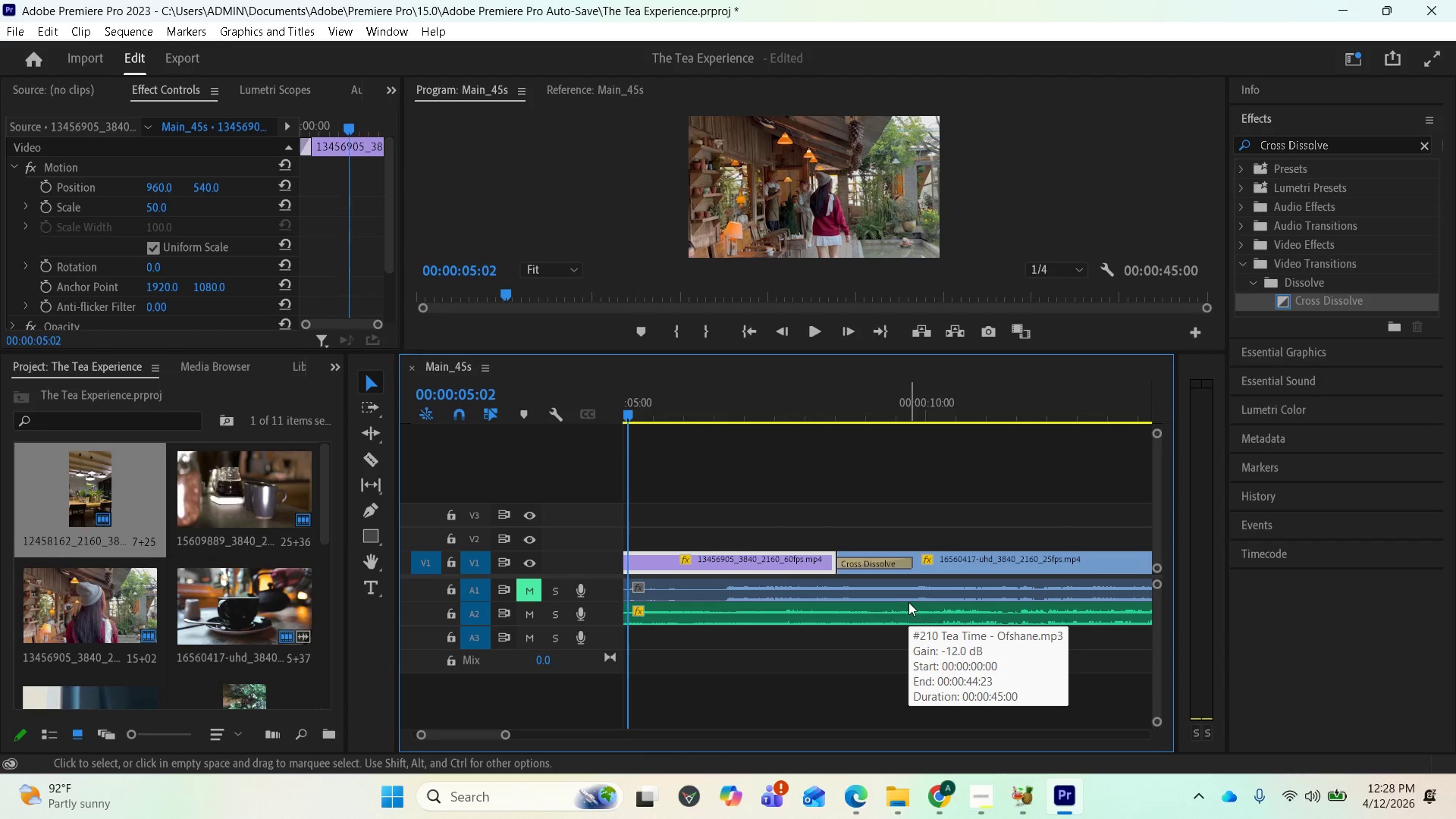 
key(Space)
 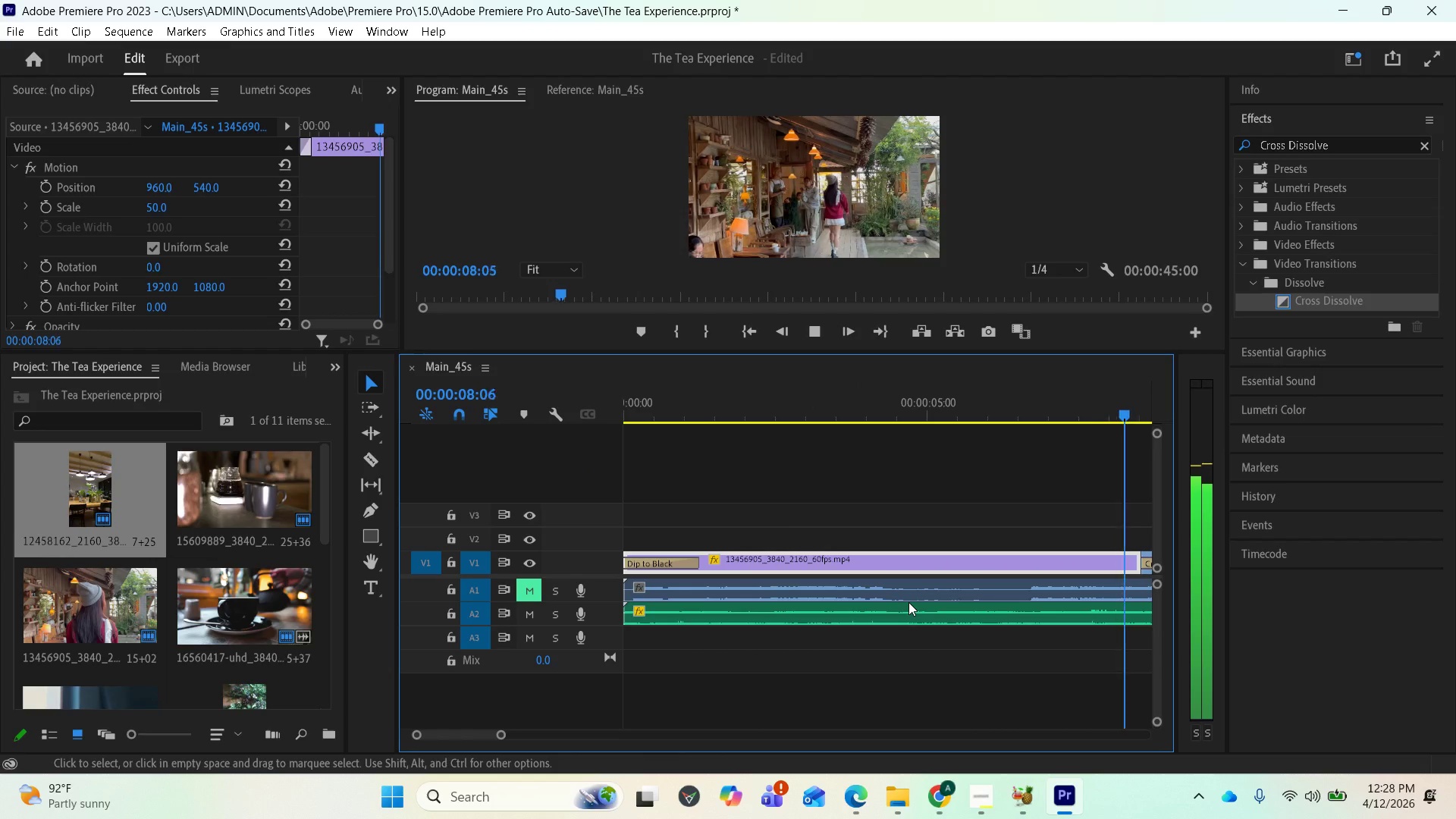 
key(Space)
 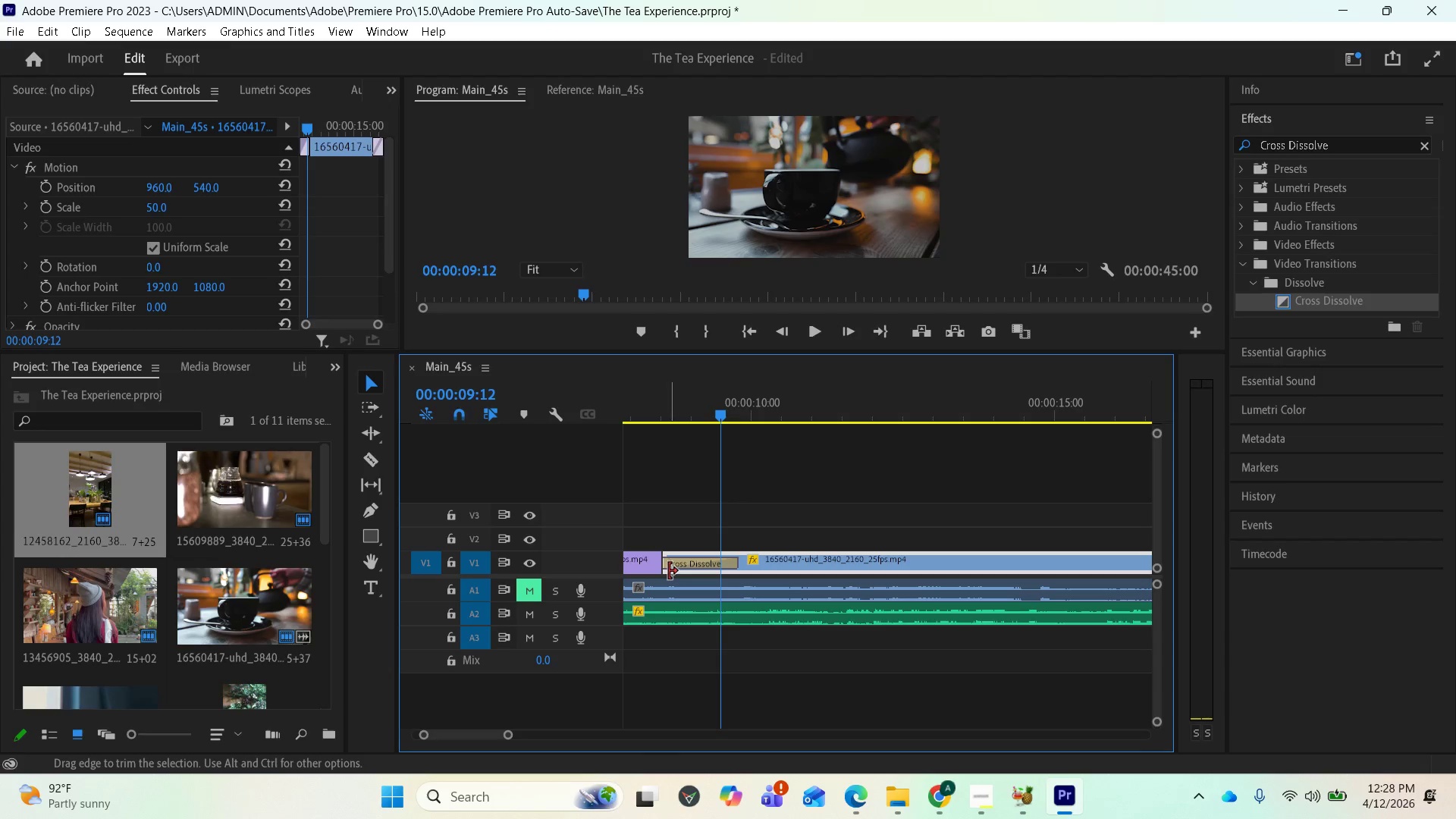 
left_click_drag(start_coordinate=[665, 566], to_coordinate=[634, 566])
 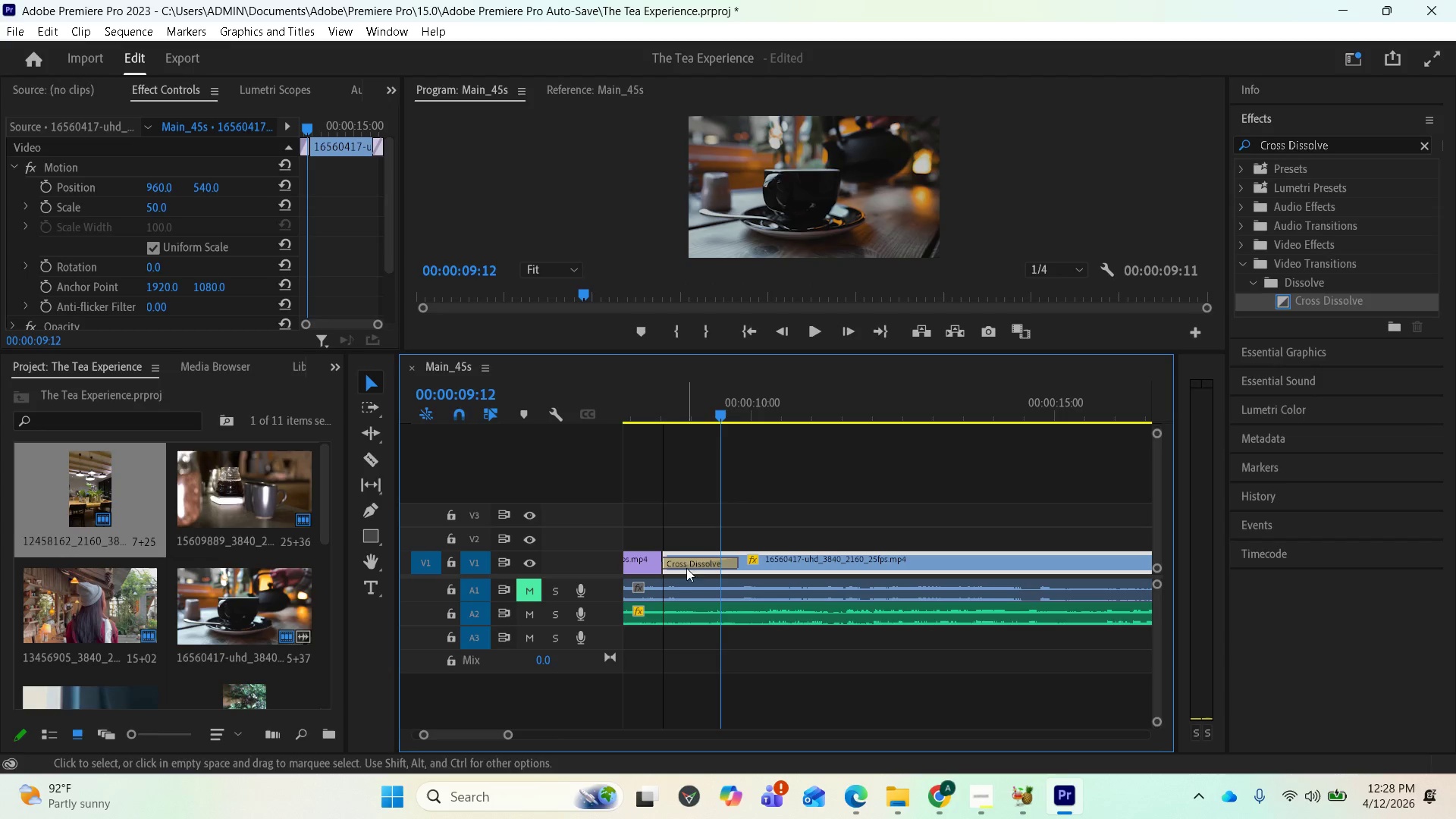 
left_click([688, 565])
 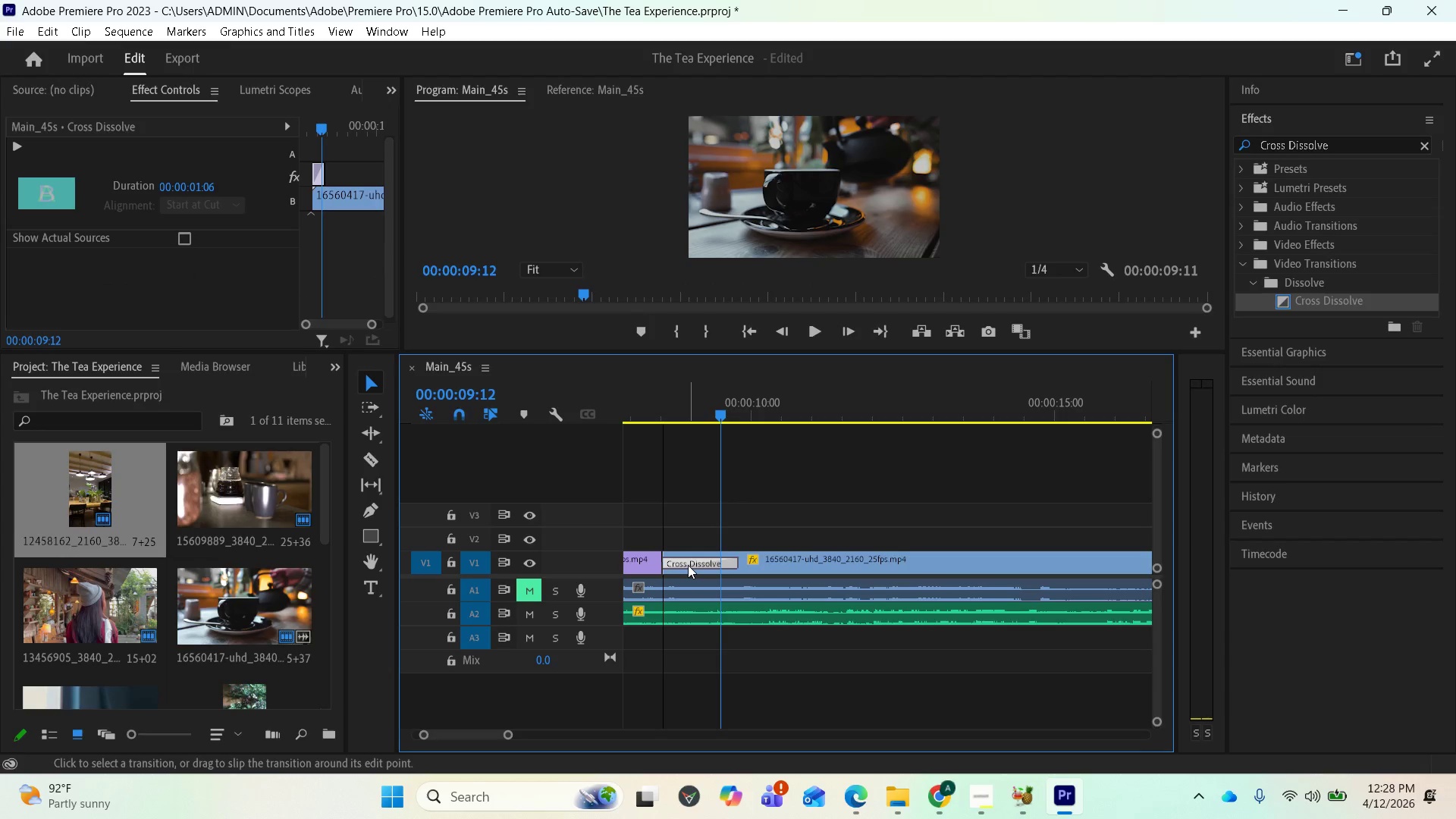 
left_click([688, 565])
 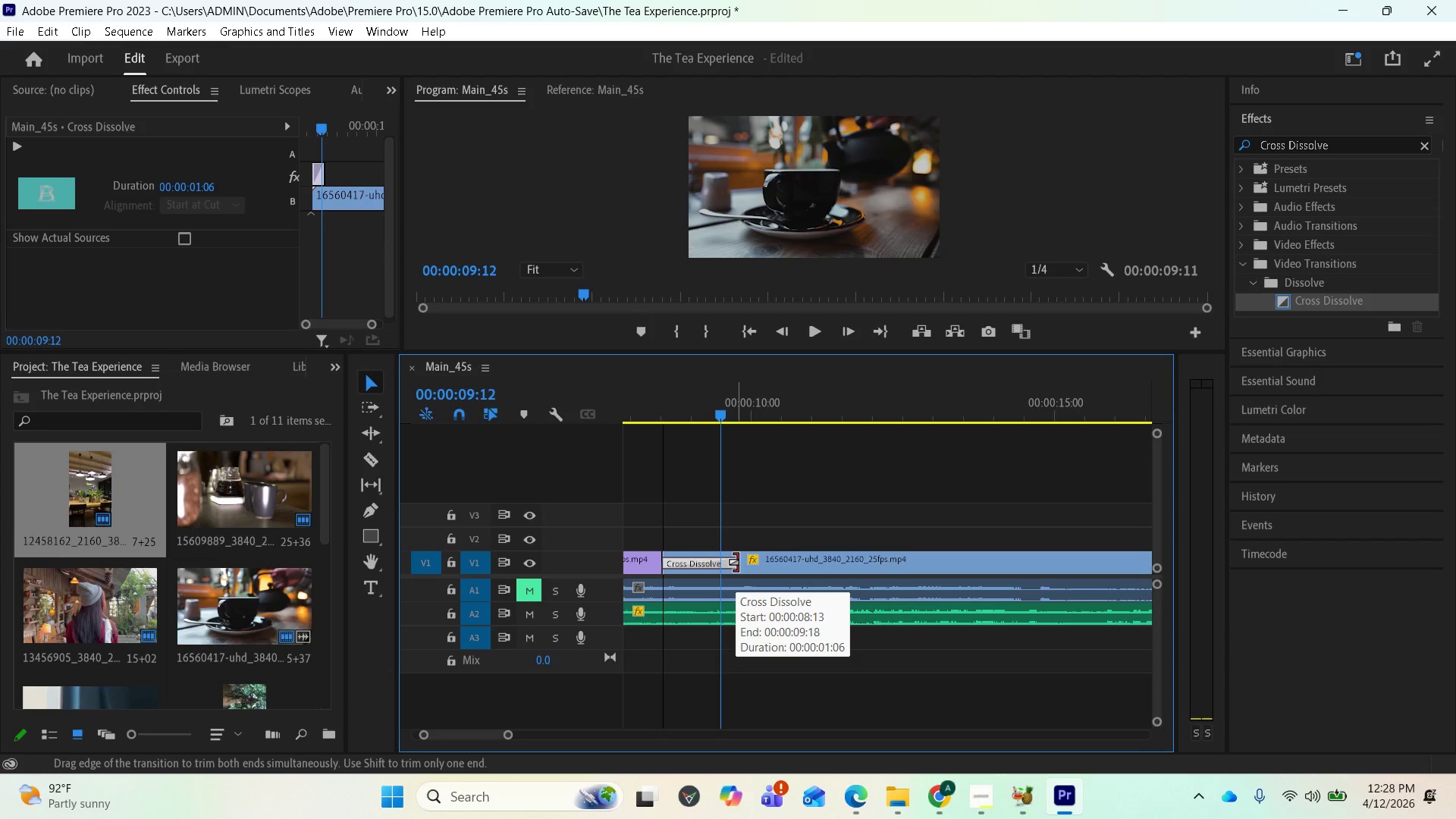 
key(Delete)
 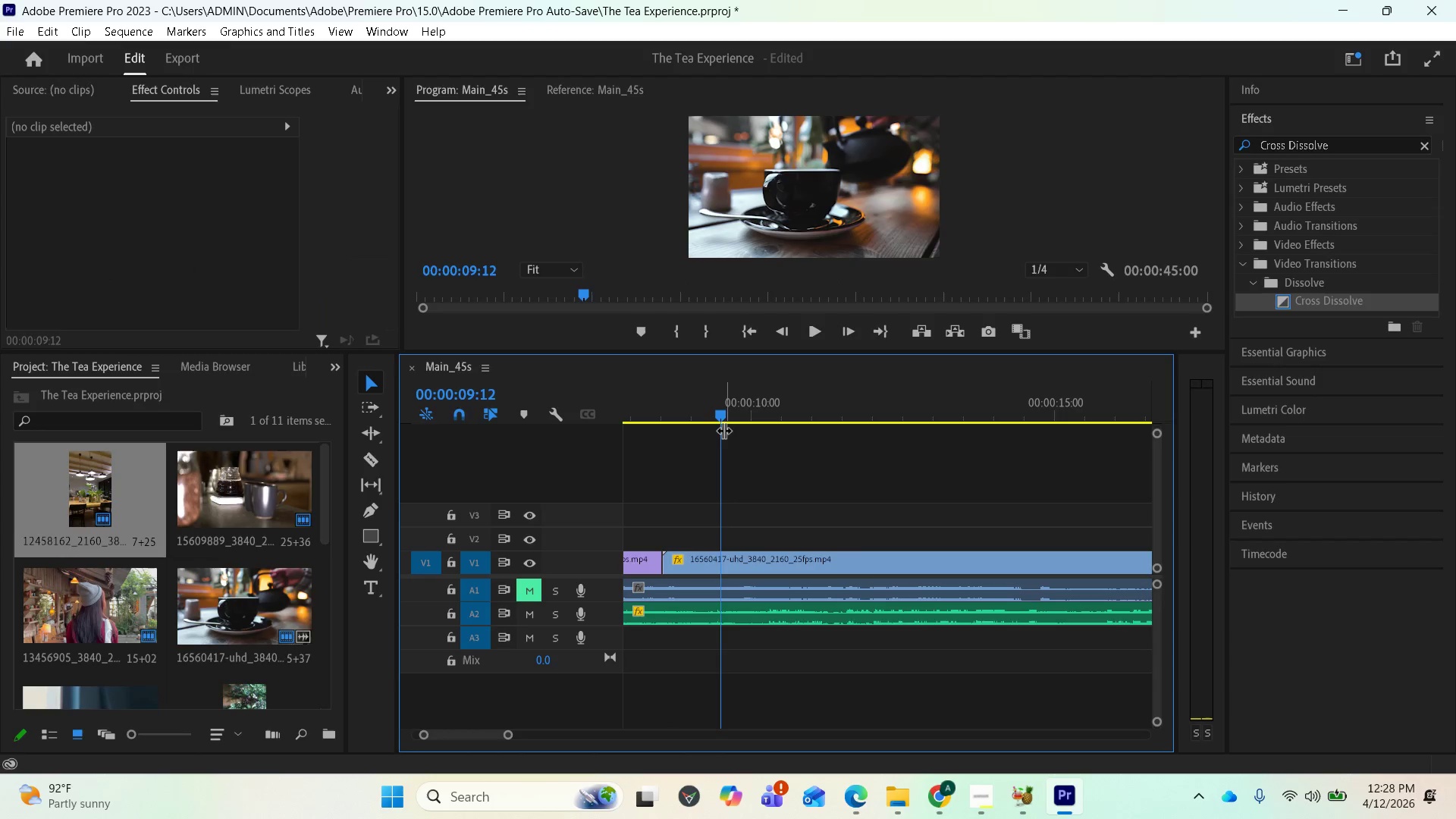 
left_click_drag(start_coordinate=[720, 418], to_coordinate=[687, 418])
 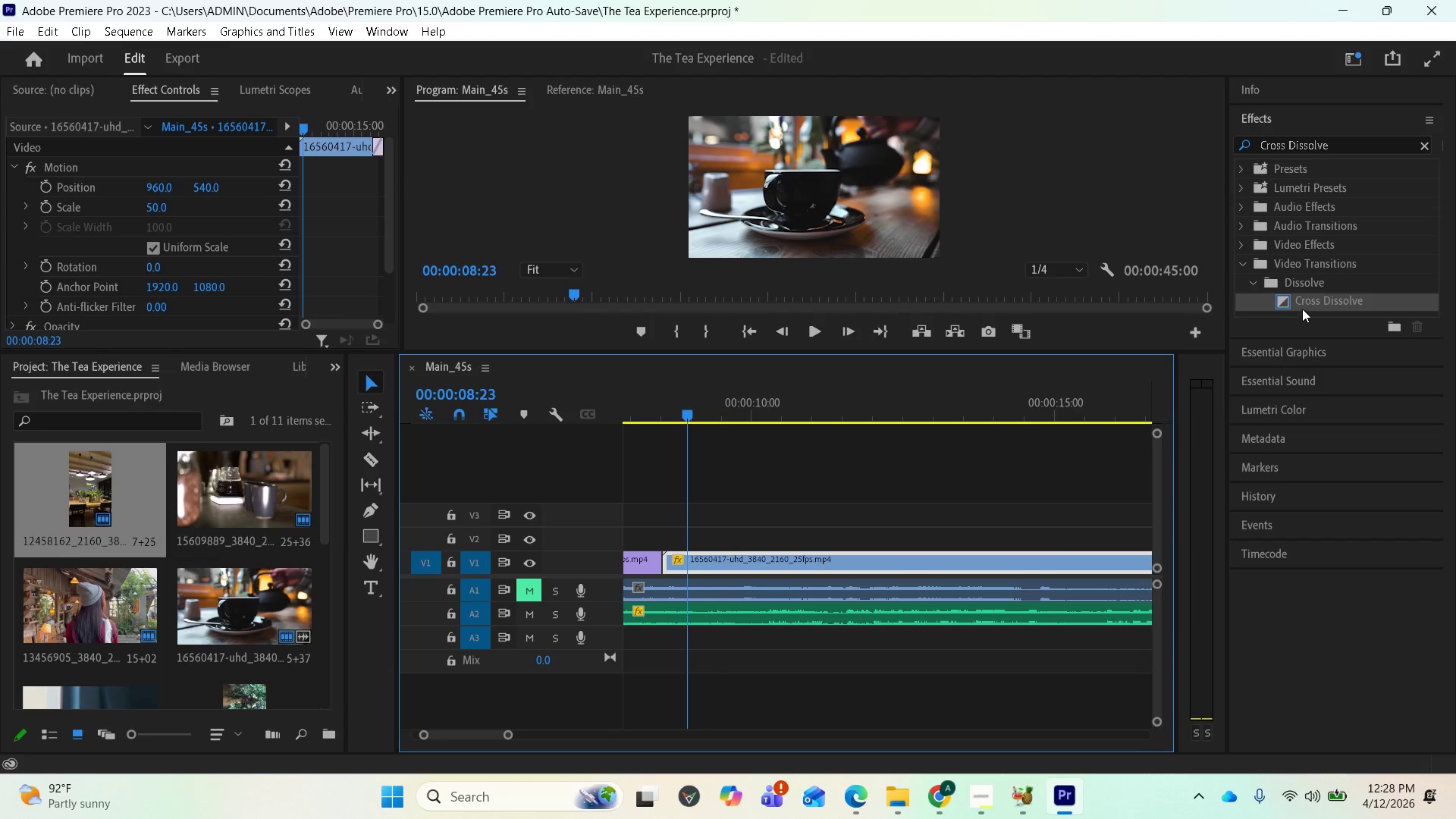 
left_click_drag(start_coordinate=[1304, 301], to_coordinate=[654, 566])
 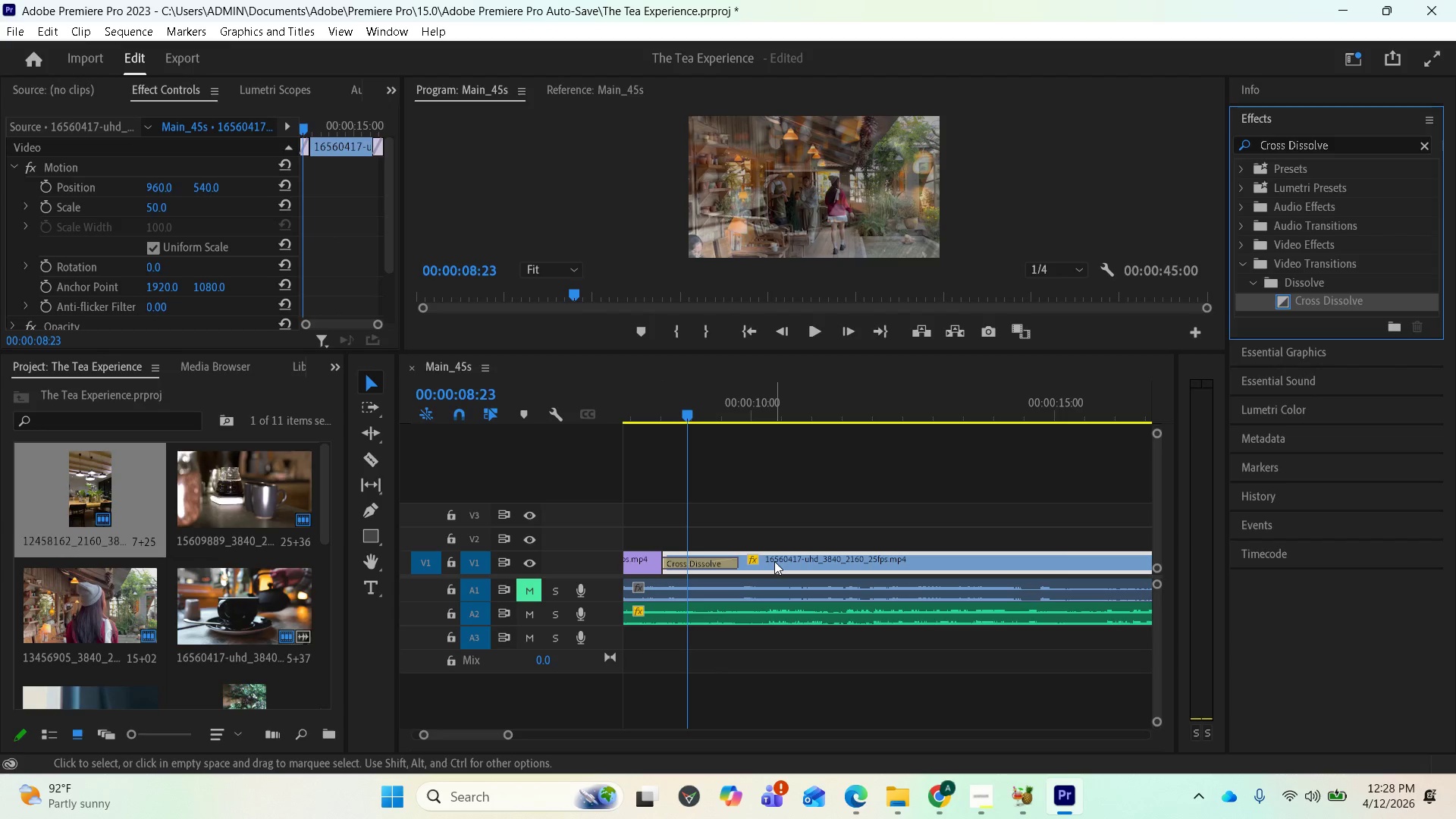 
wait(5.53)
 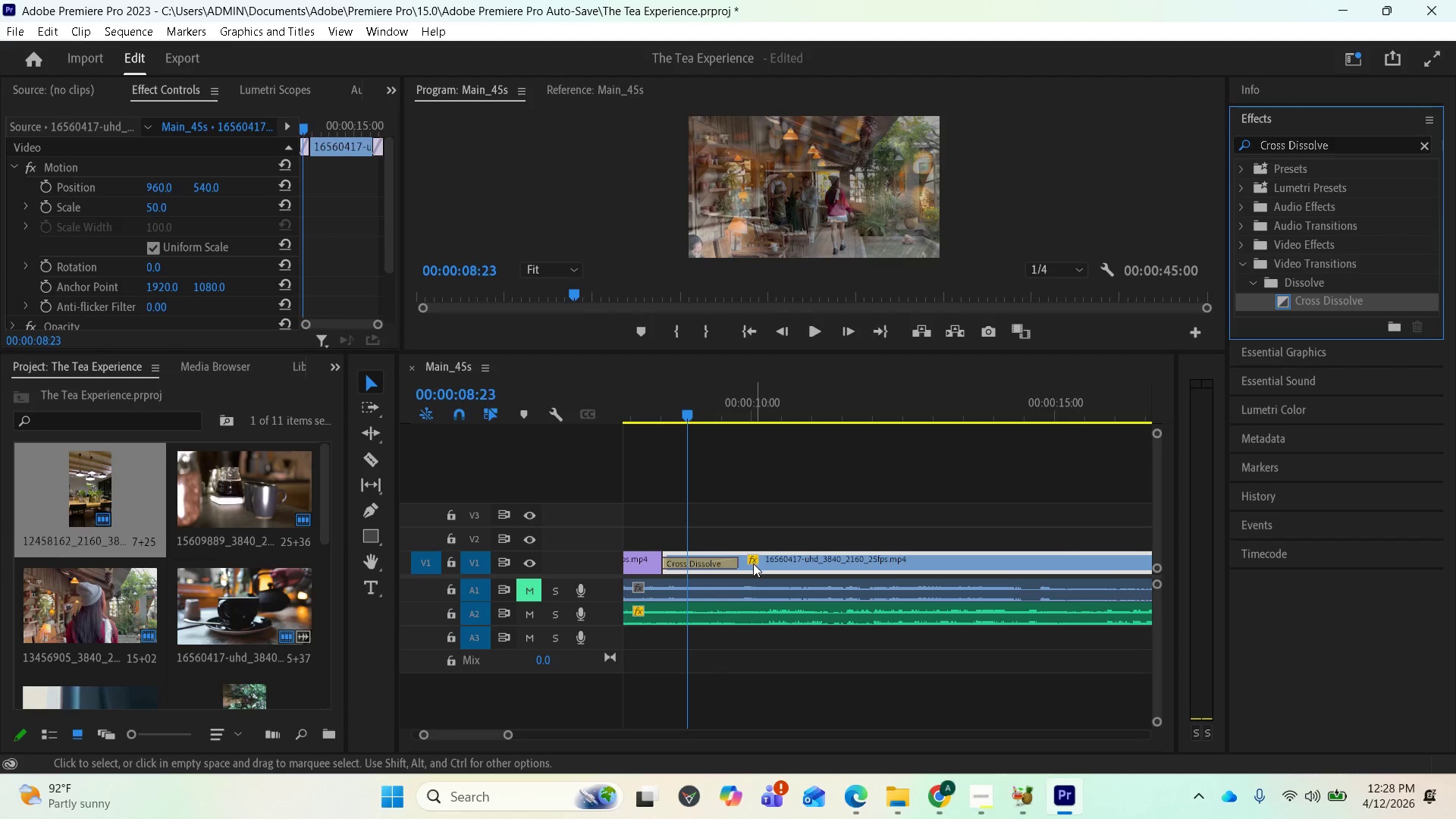 
key(Control+Z)
 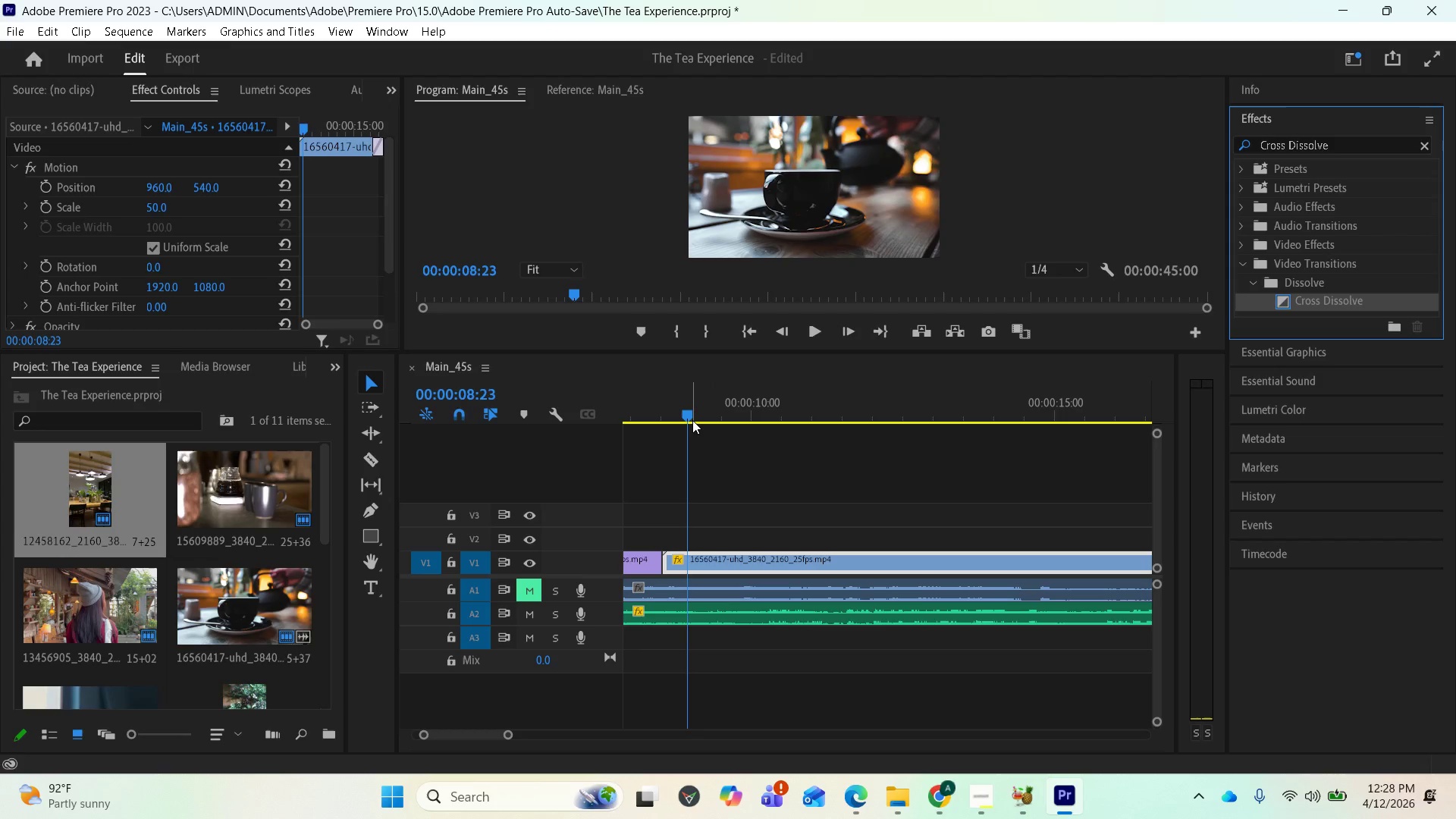 
left_click_drag(start_coordinate=[691, 417], to_coordinate=[709, 420])
 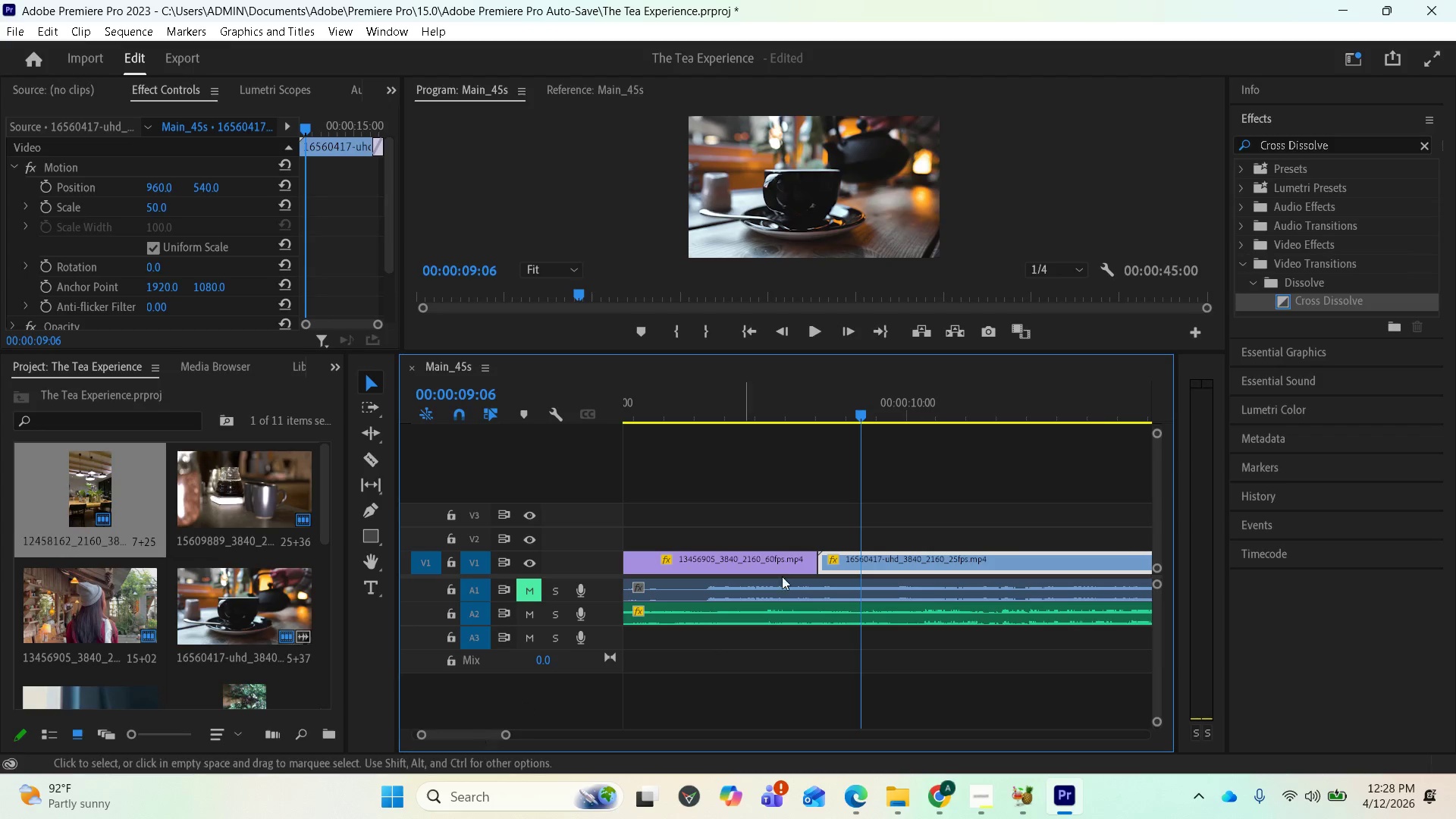 
left_click_drag(start_coordinate=[1304, 300], to_coordinate=[805, 551])
 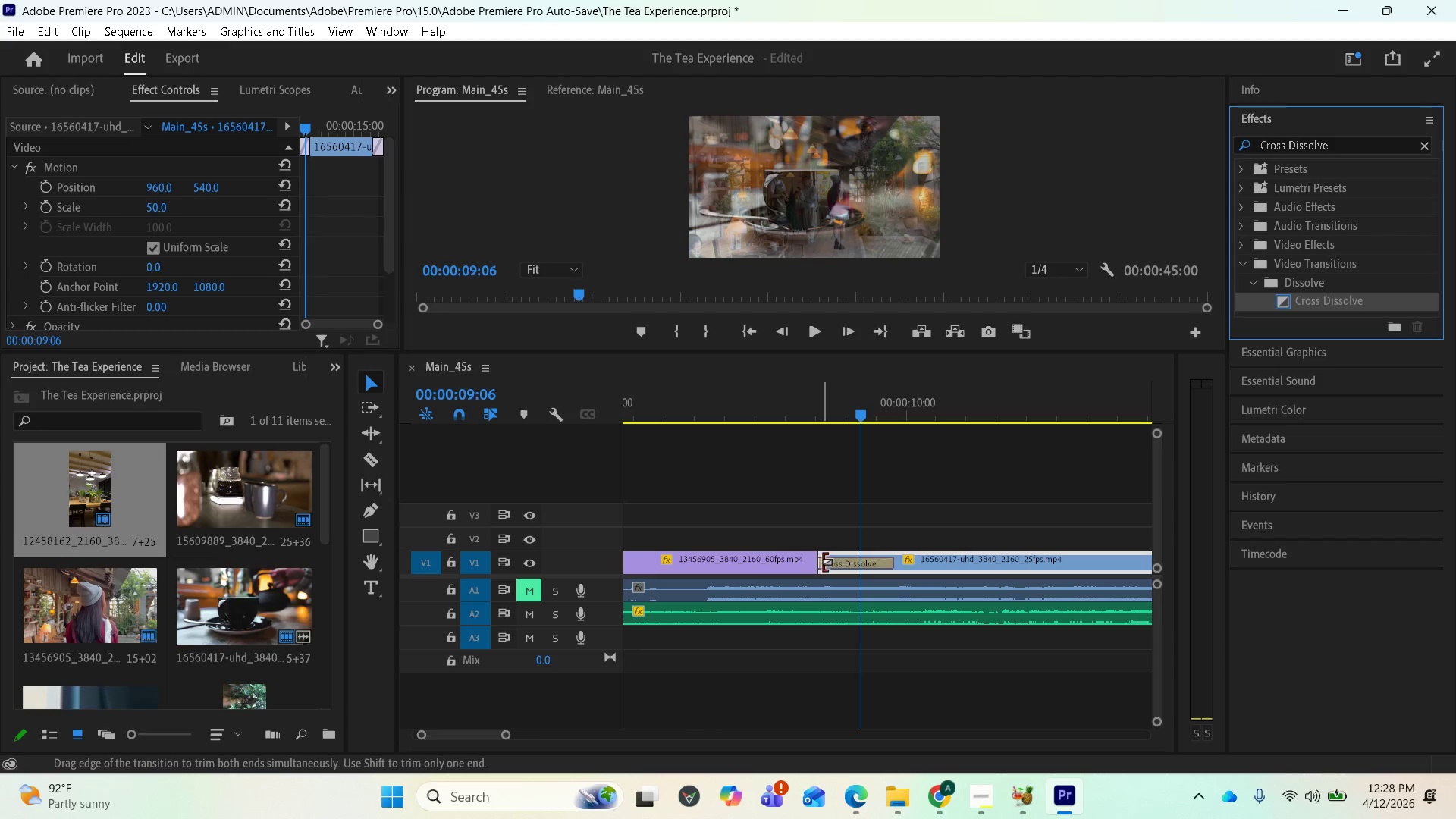 
left_click_drag(start_coordinate=[821, 562], to_coordinate=[779, 562])
 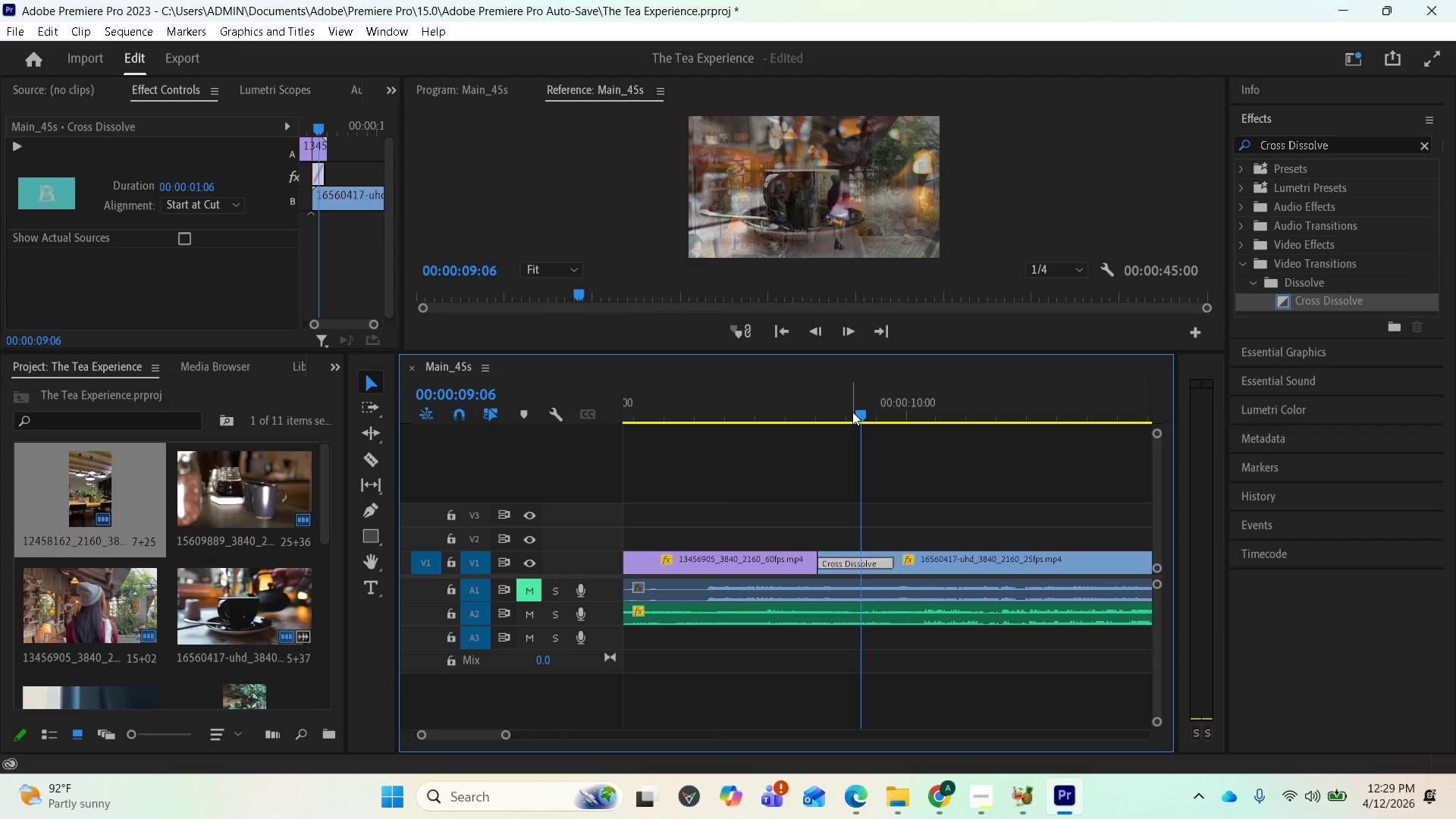 
left_click_drag(start_coordinate=[855, 415], to_coordinate=[770, 437])
 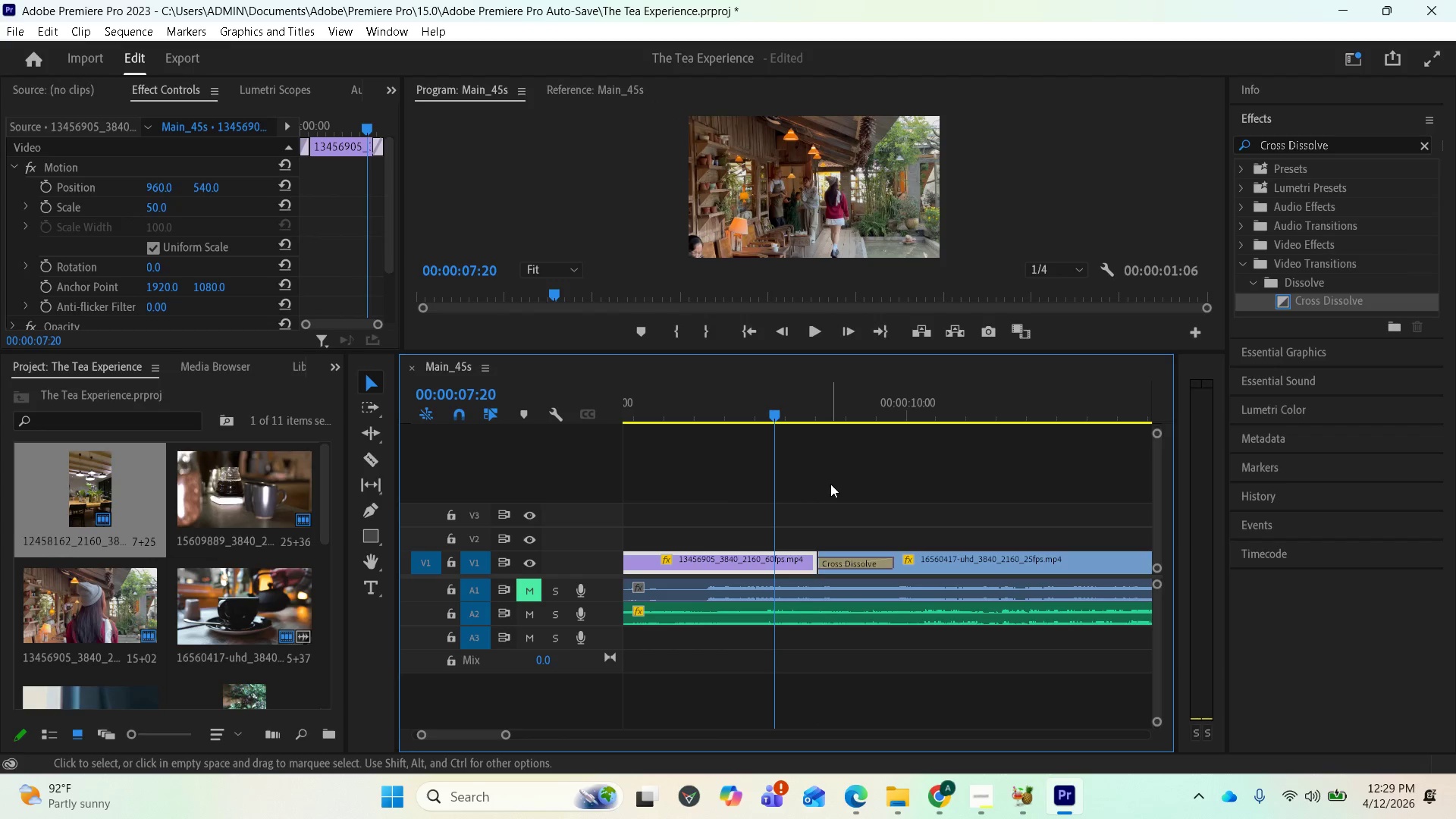 
key(Space)
 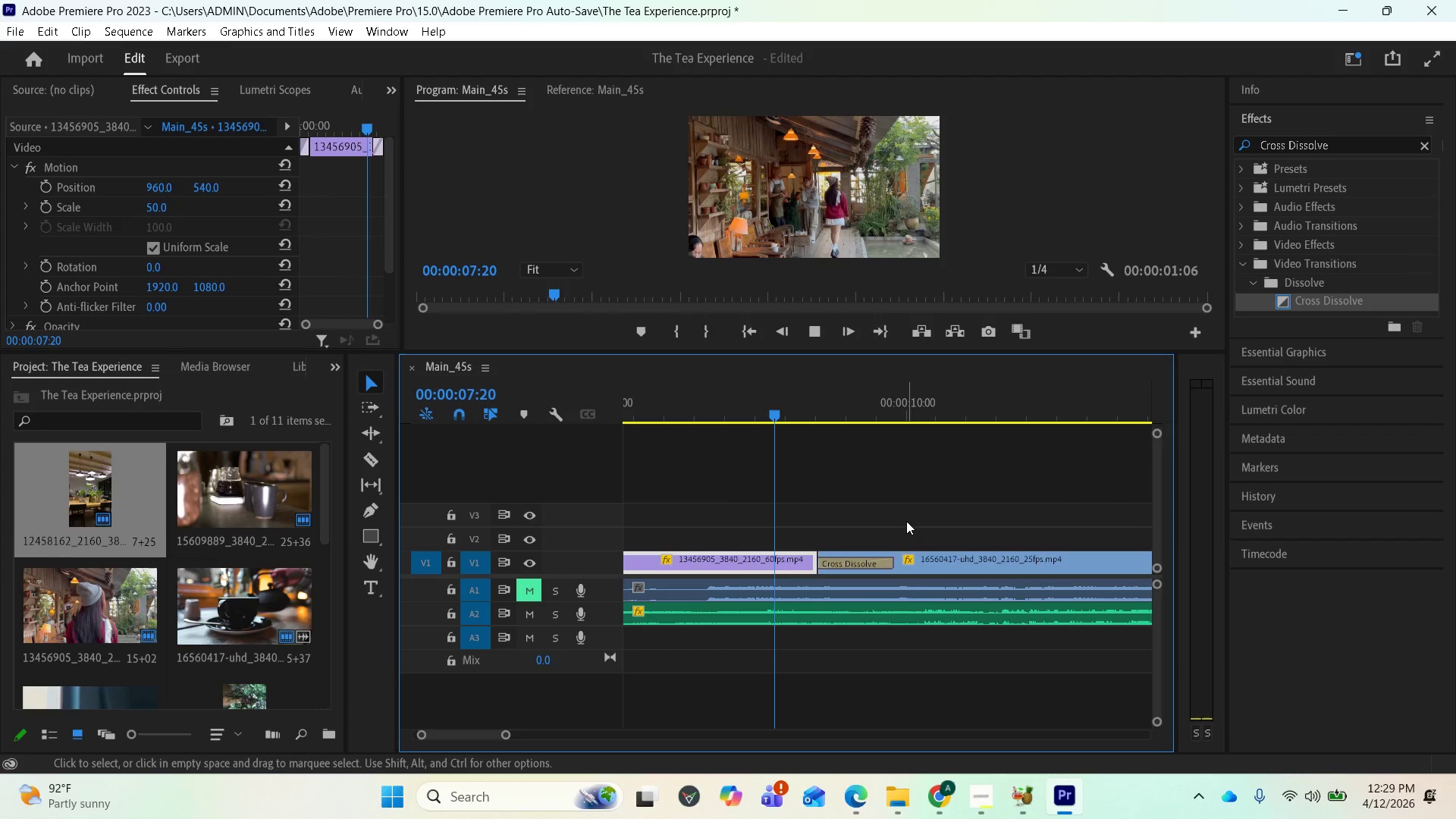 
key(Space)
 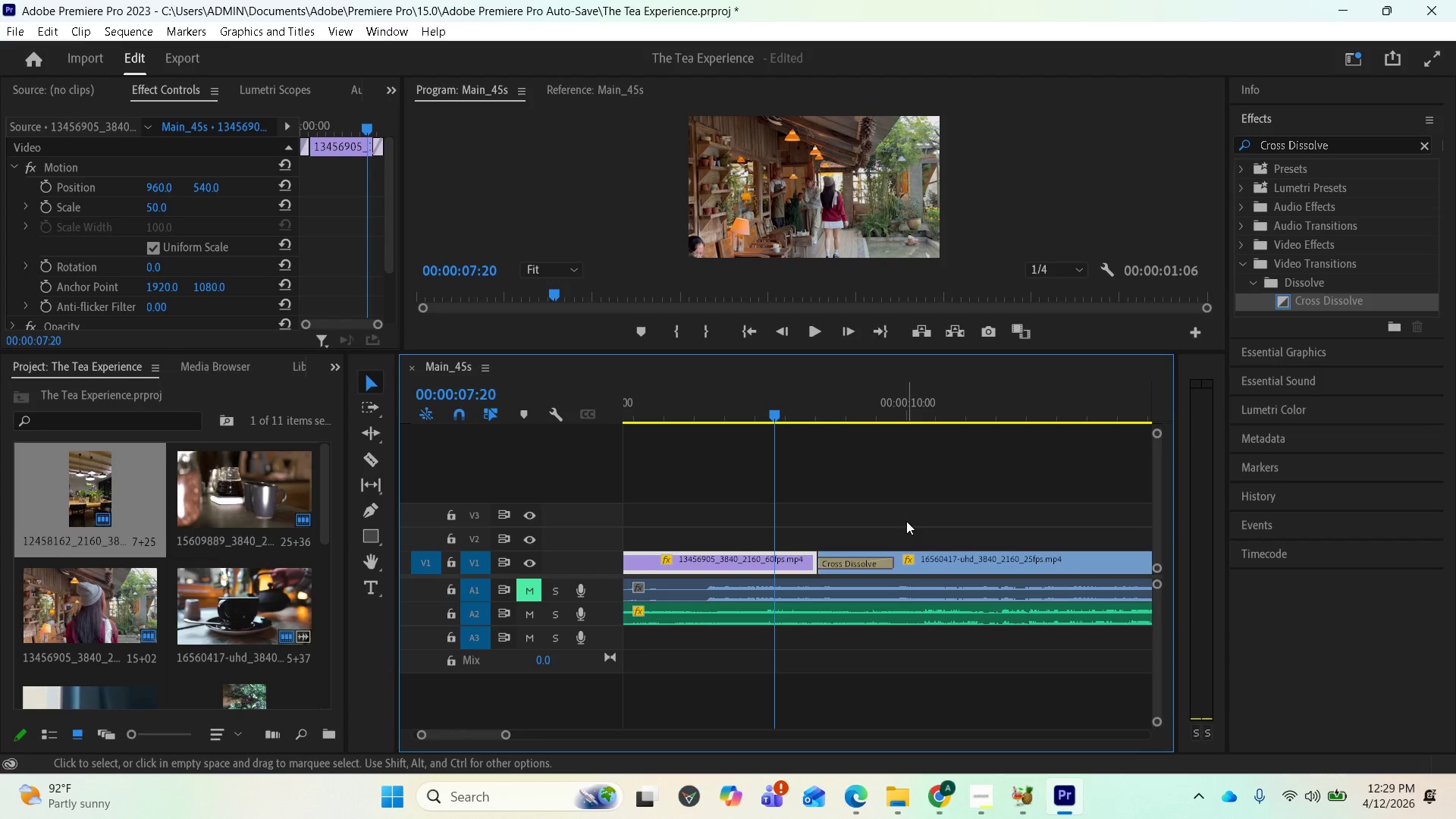 
scroll: coordinate [188, 300], scroll_direction: down, amount: 5.0
 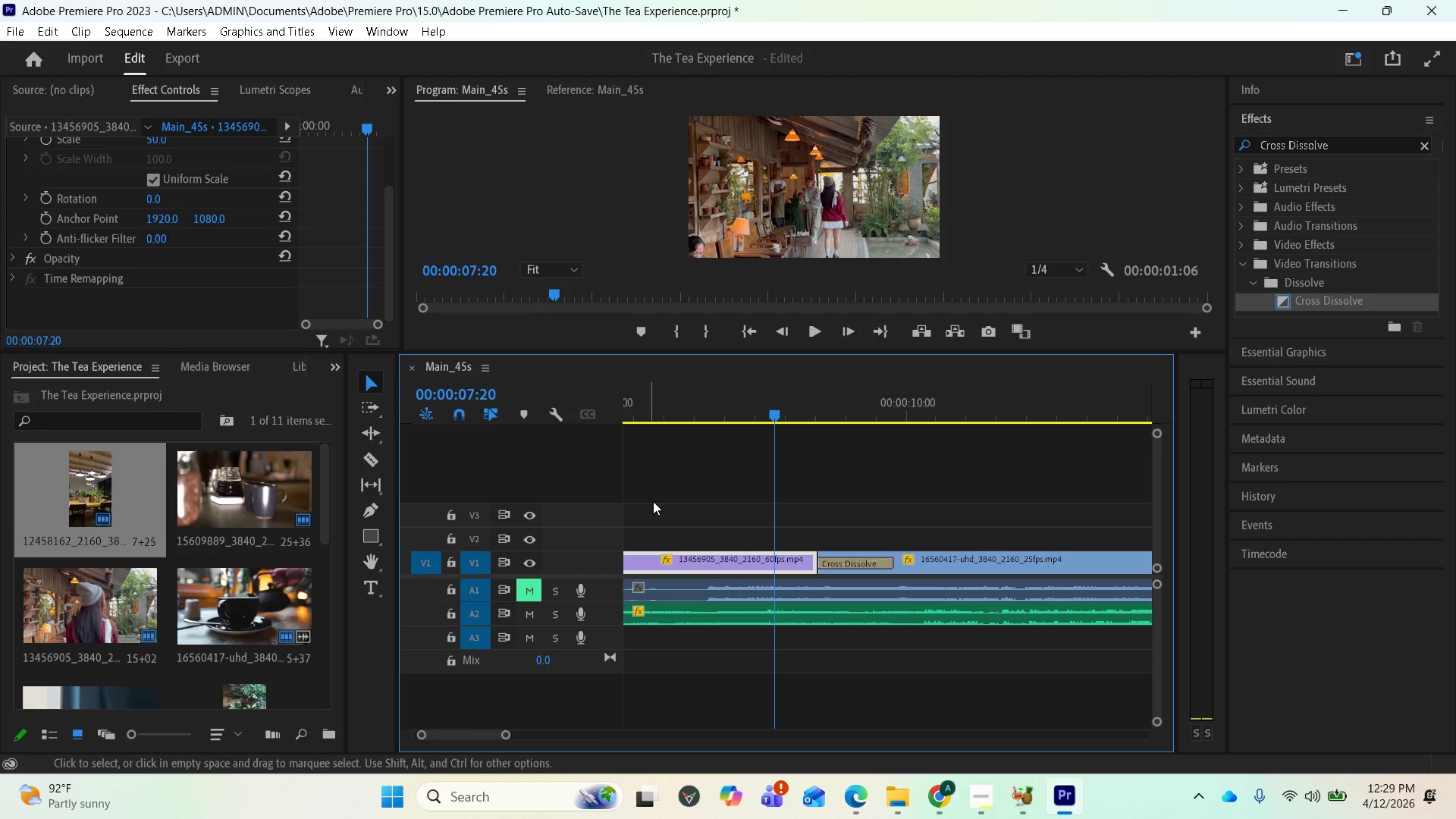 
key(Space)
 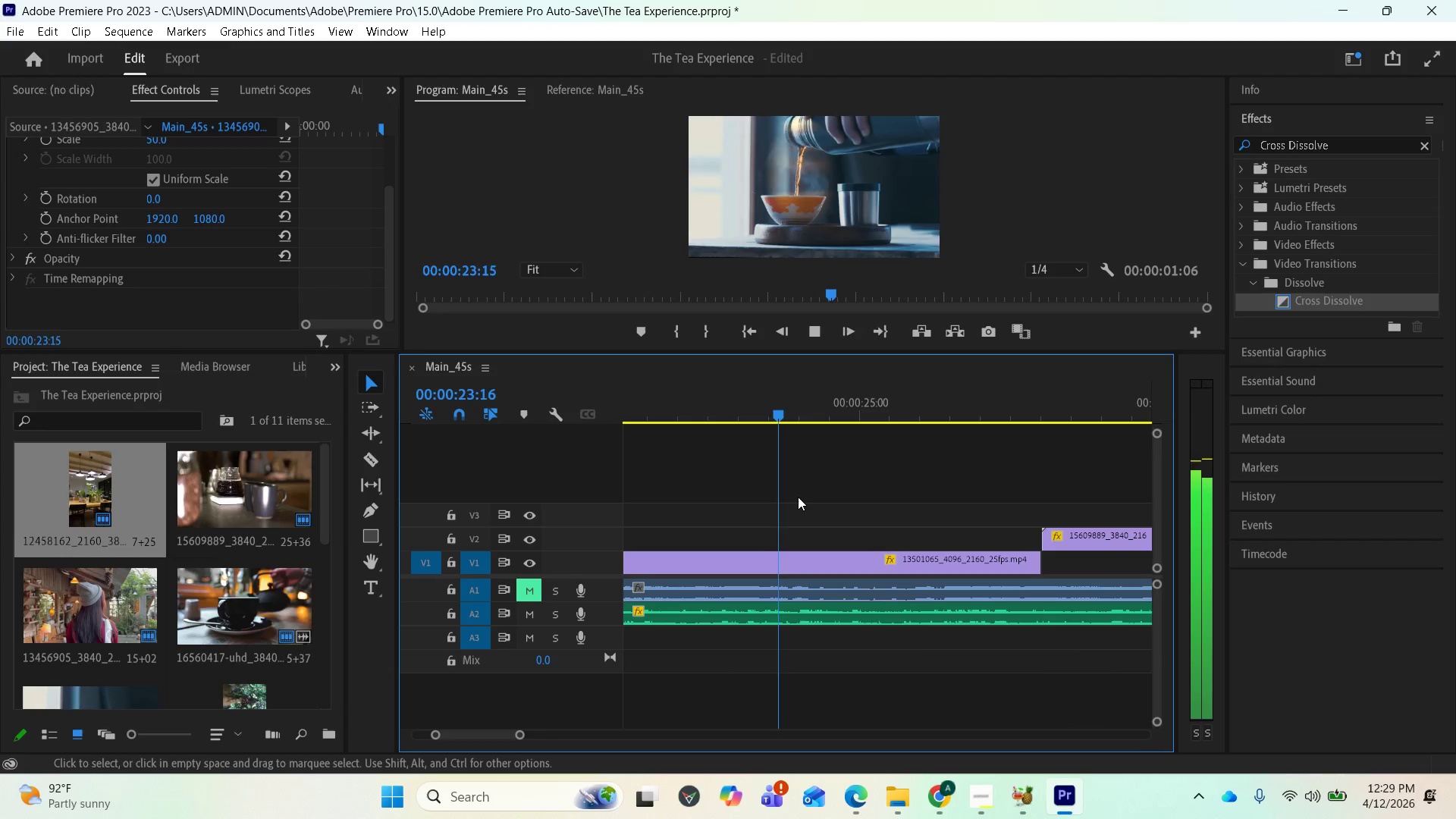 
wait(21.67)
 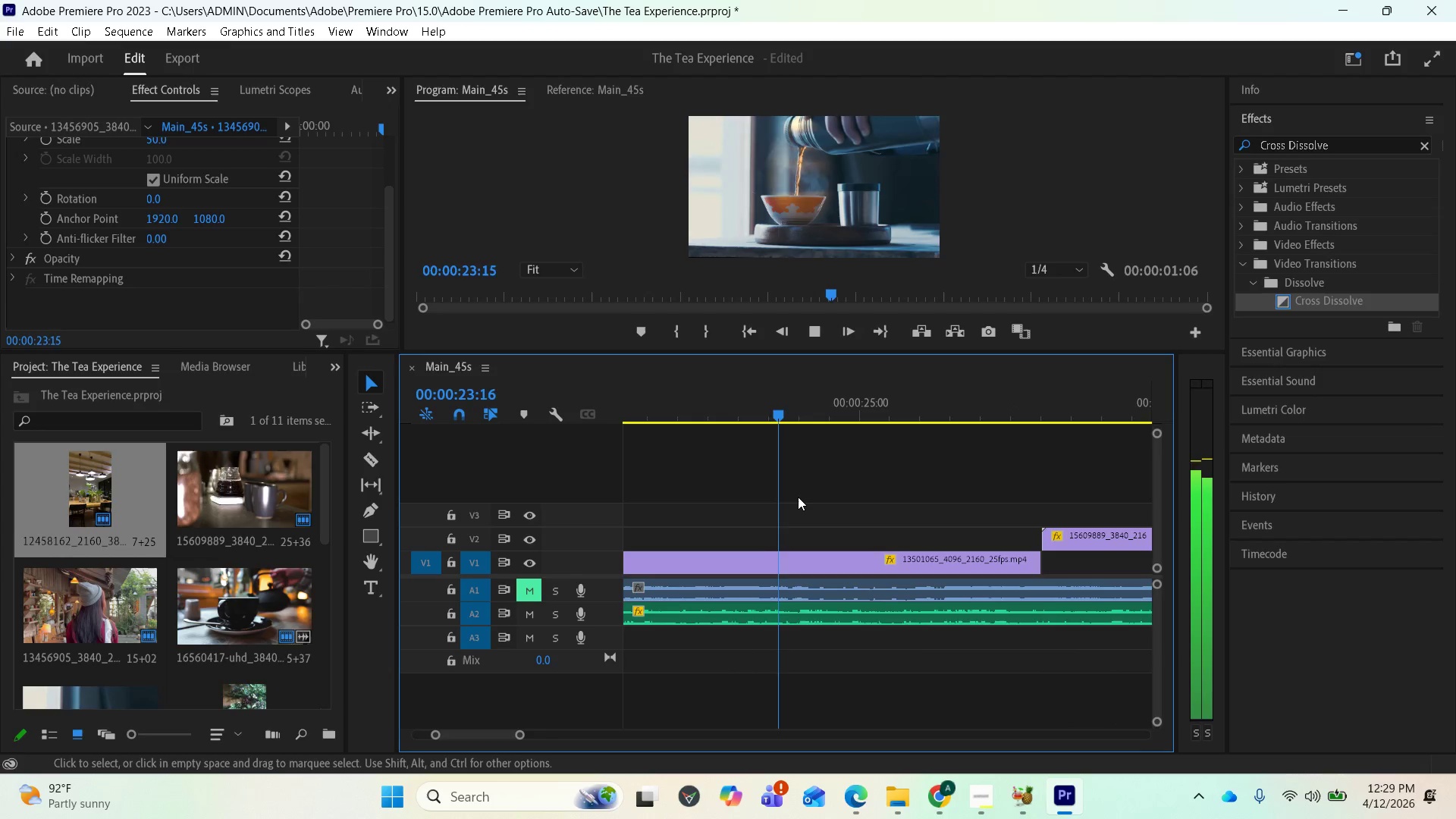 
key(Space)
 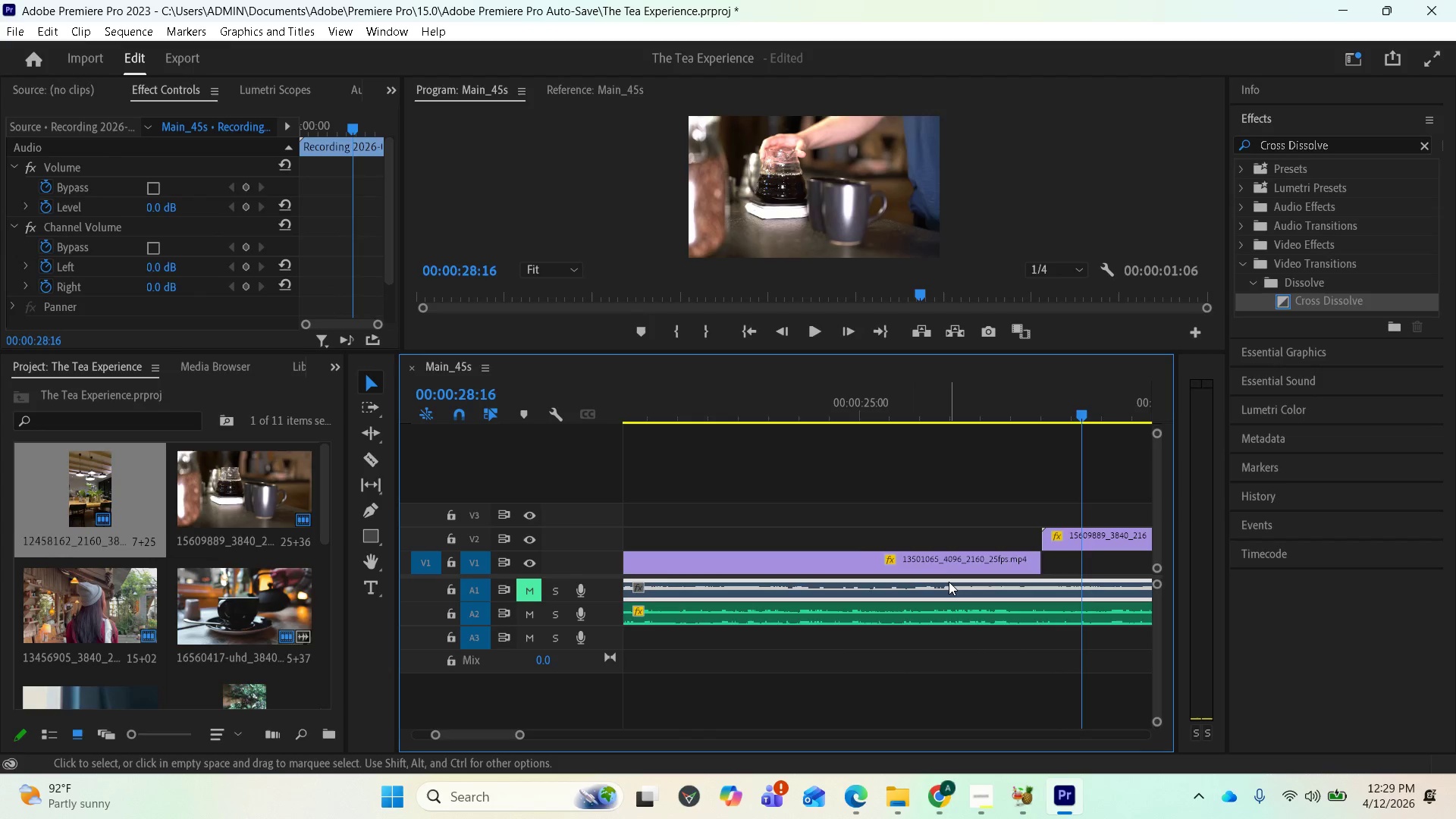 
scroll: coordinate [932, 596], scroll_direction: down, amount: 6.0
 